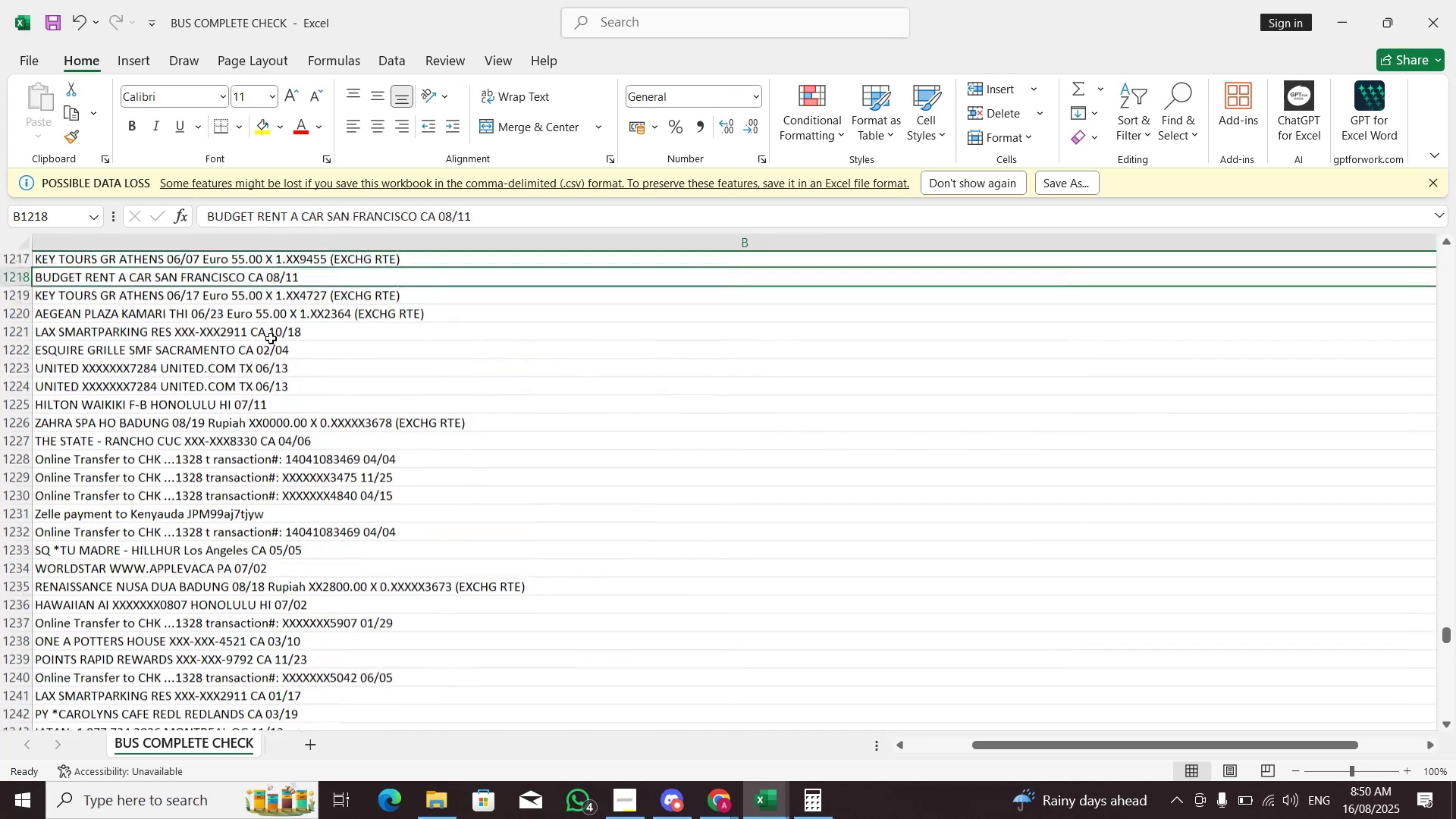 
hold_key(key=PageUp, duration=0.84)
 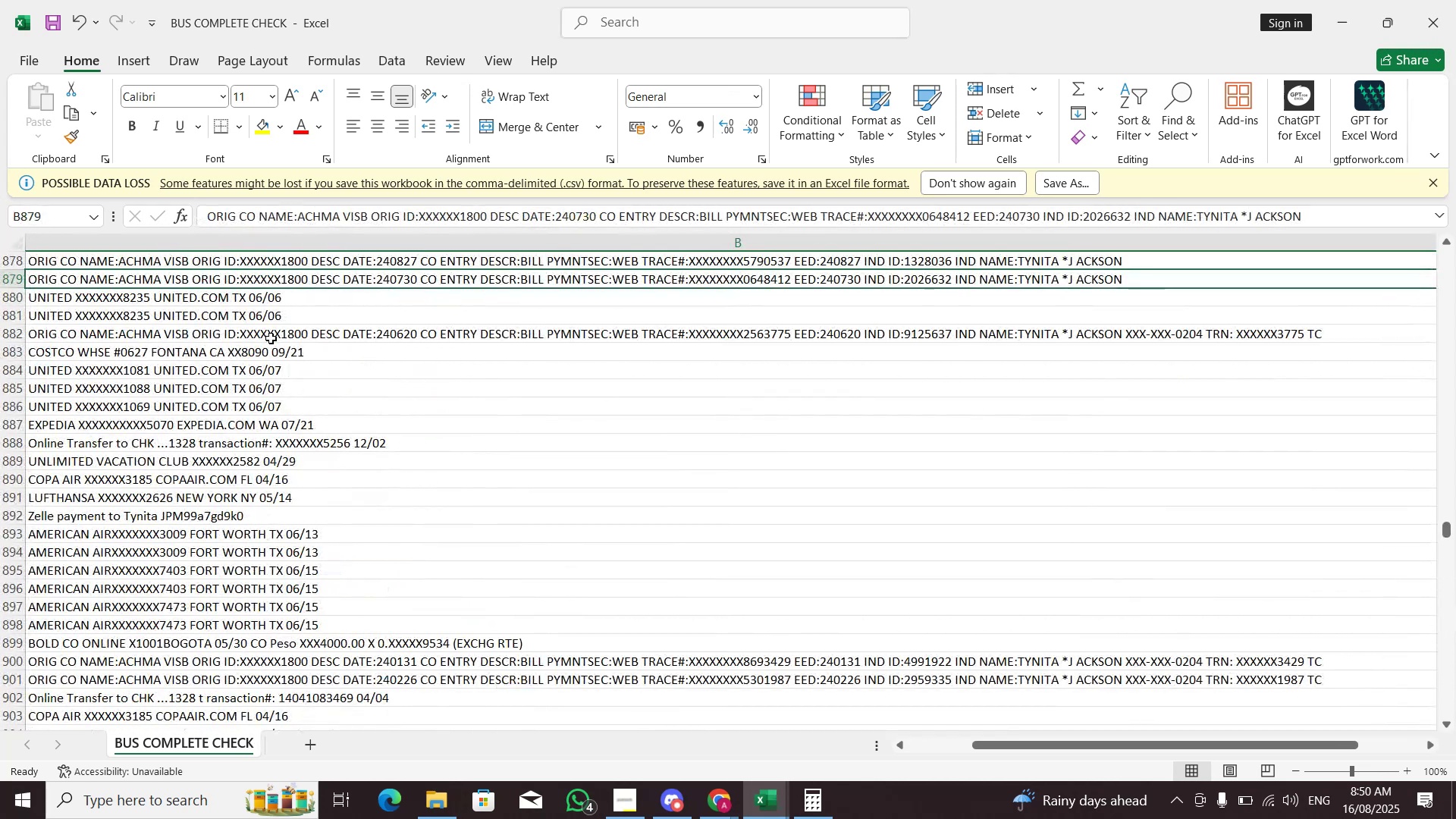 
key(ArrowLeft)
 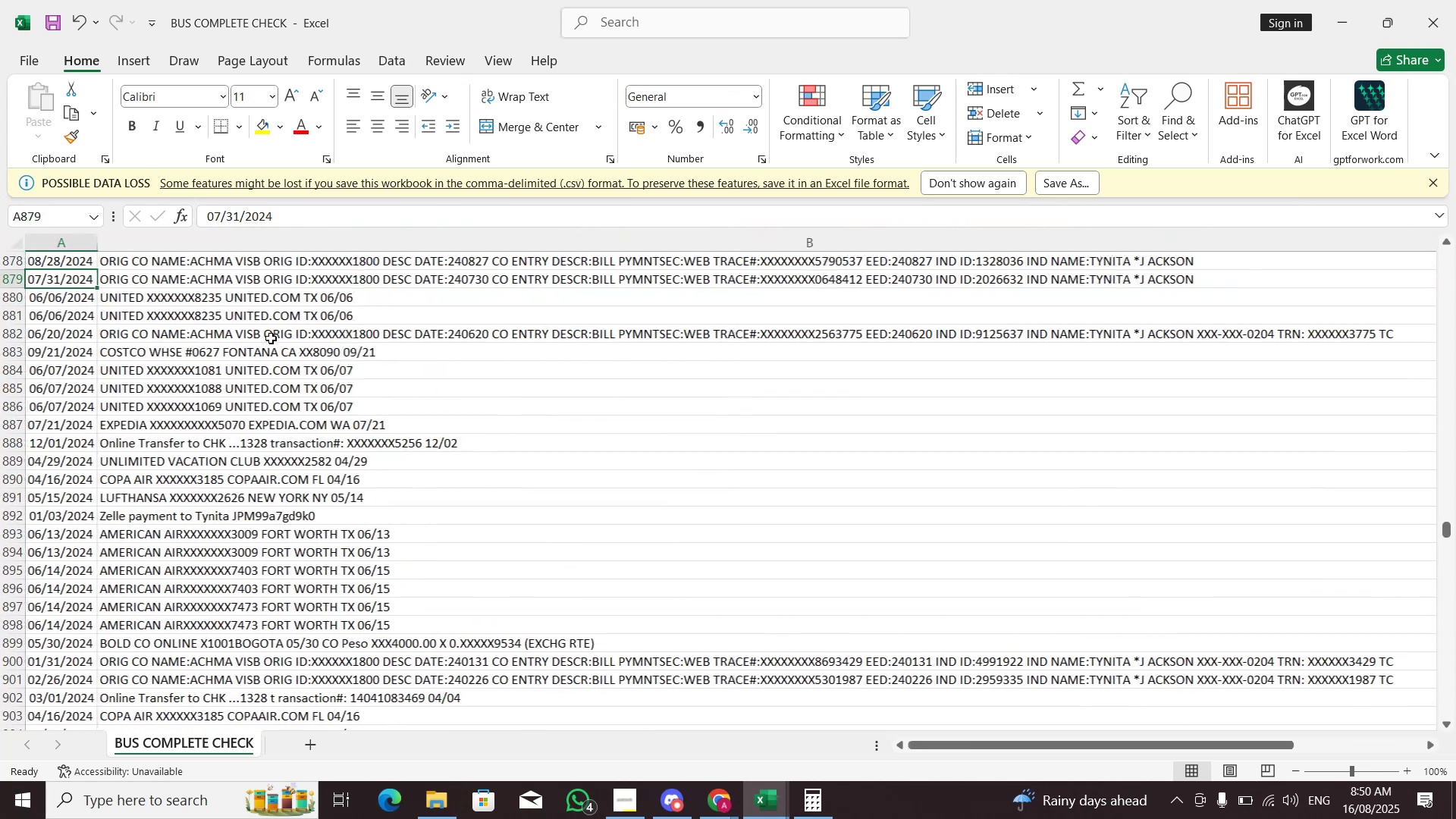 
hold_key(key=ArrowDown, duration=1.16)
 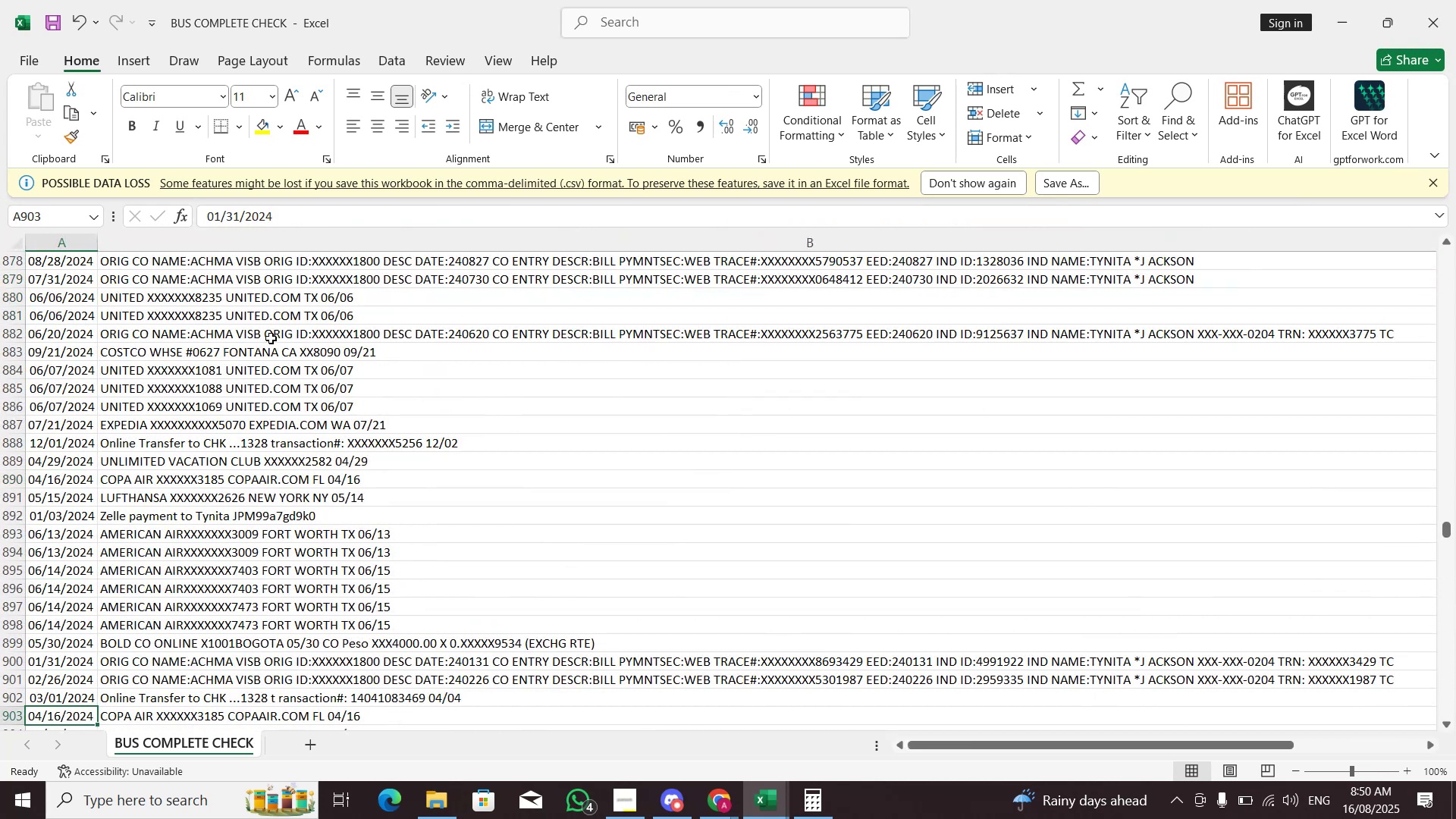 
key(ArrowUp)
 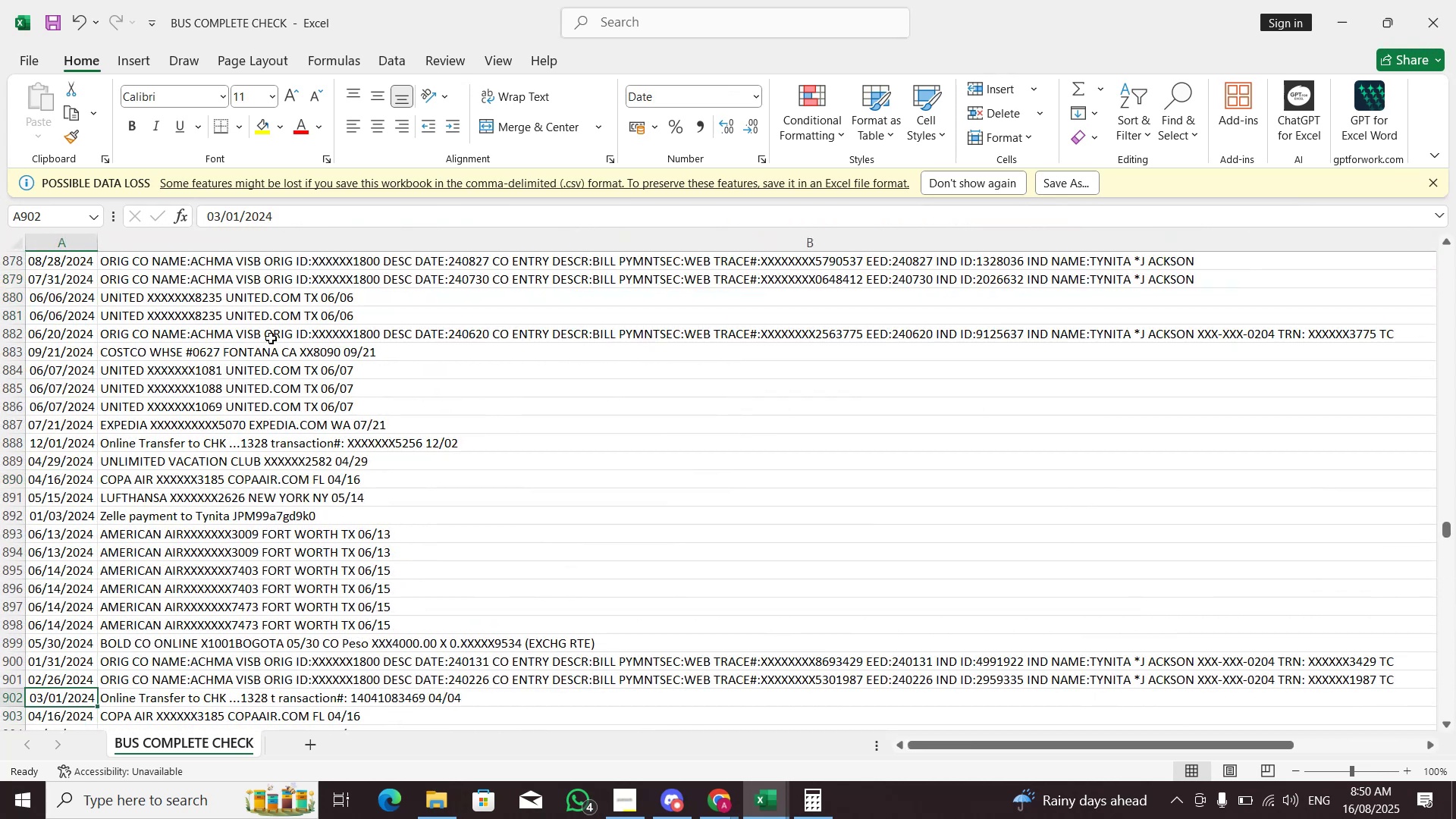 
key(ArrowUp)
 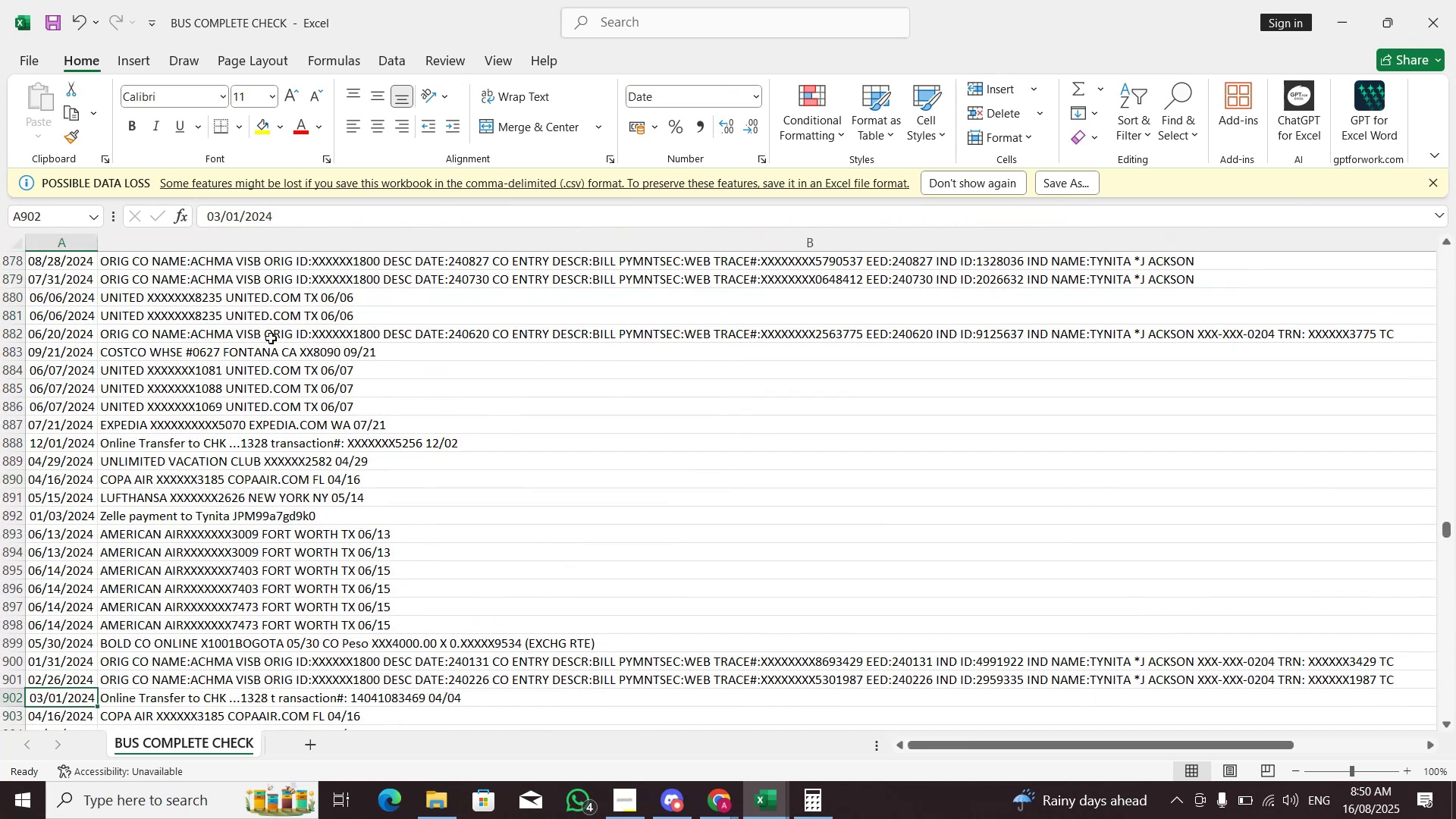 
key(Control+Shift+ArrowRight)
 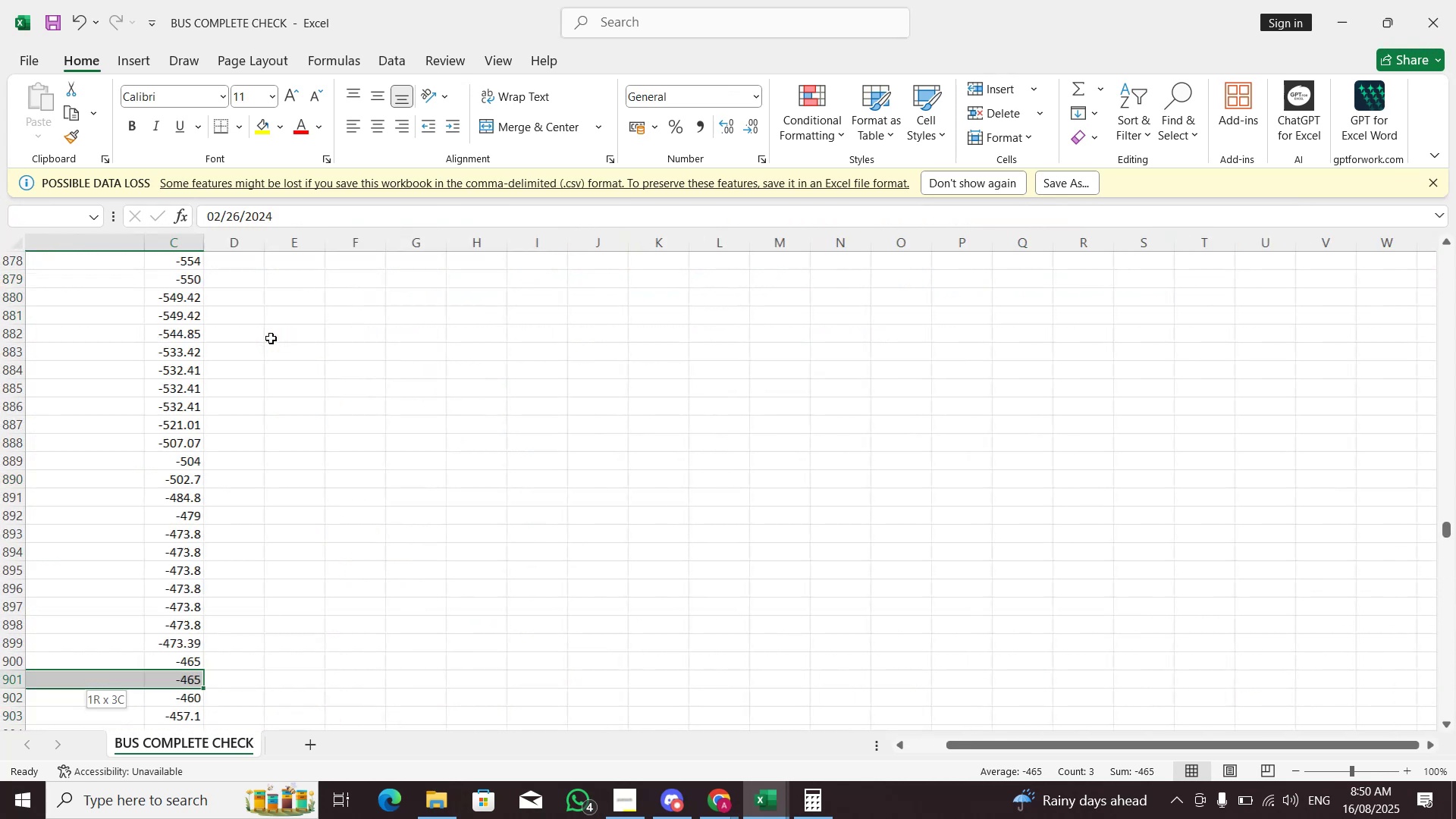 
key(Control+Shift+ArrowDown)
 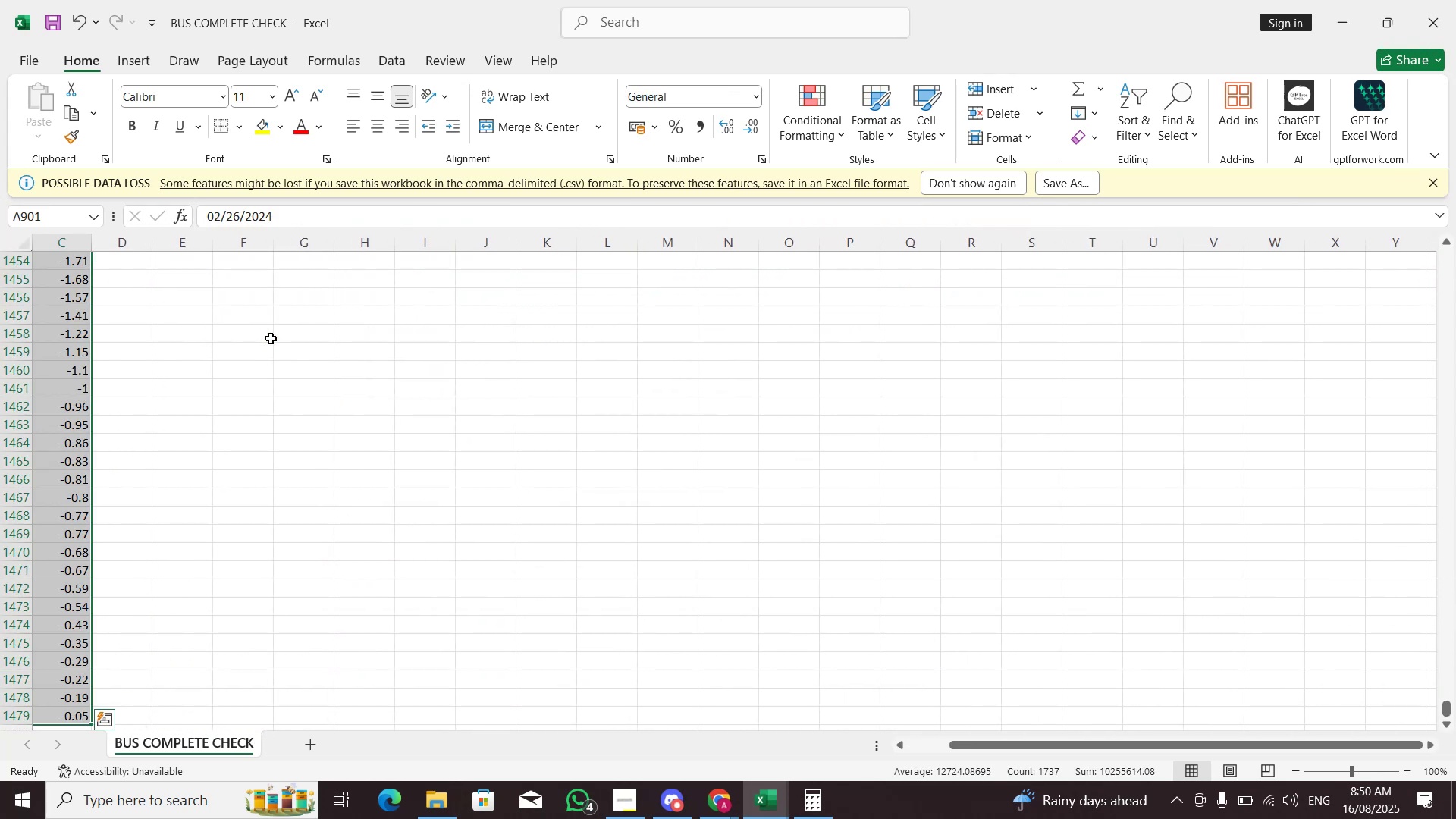 
key(Control+X)
 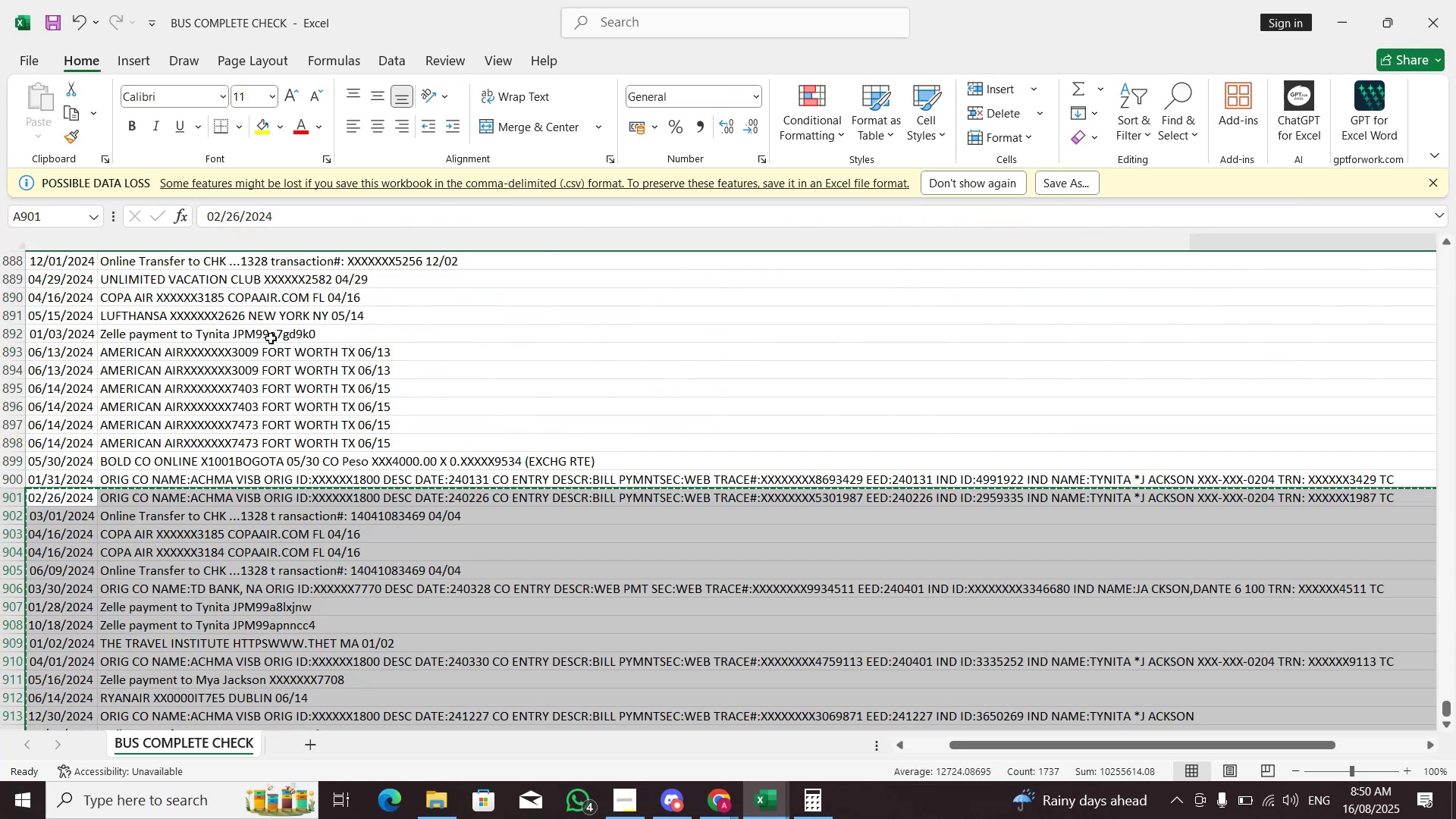 
key(Alt+AltLeft)
 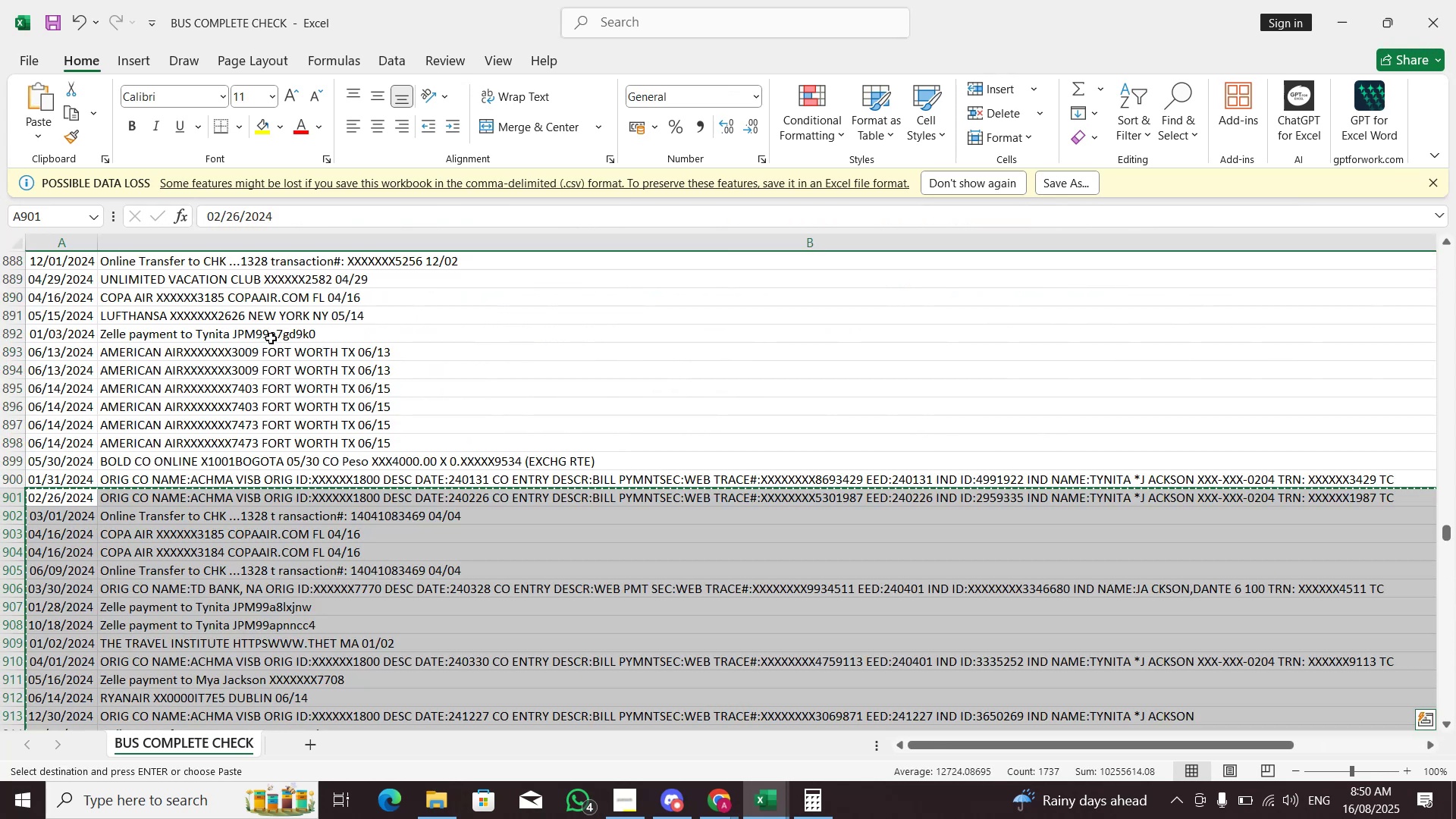 
key(Alt+Tab)
 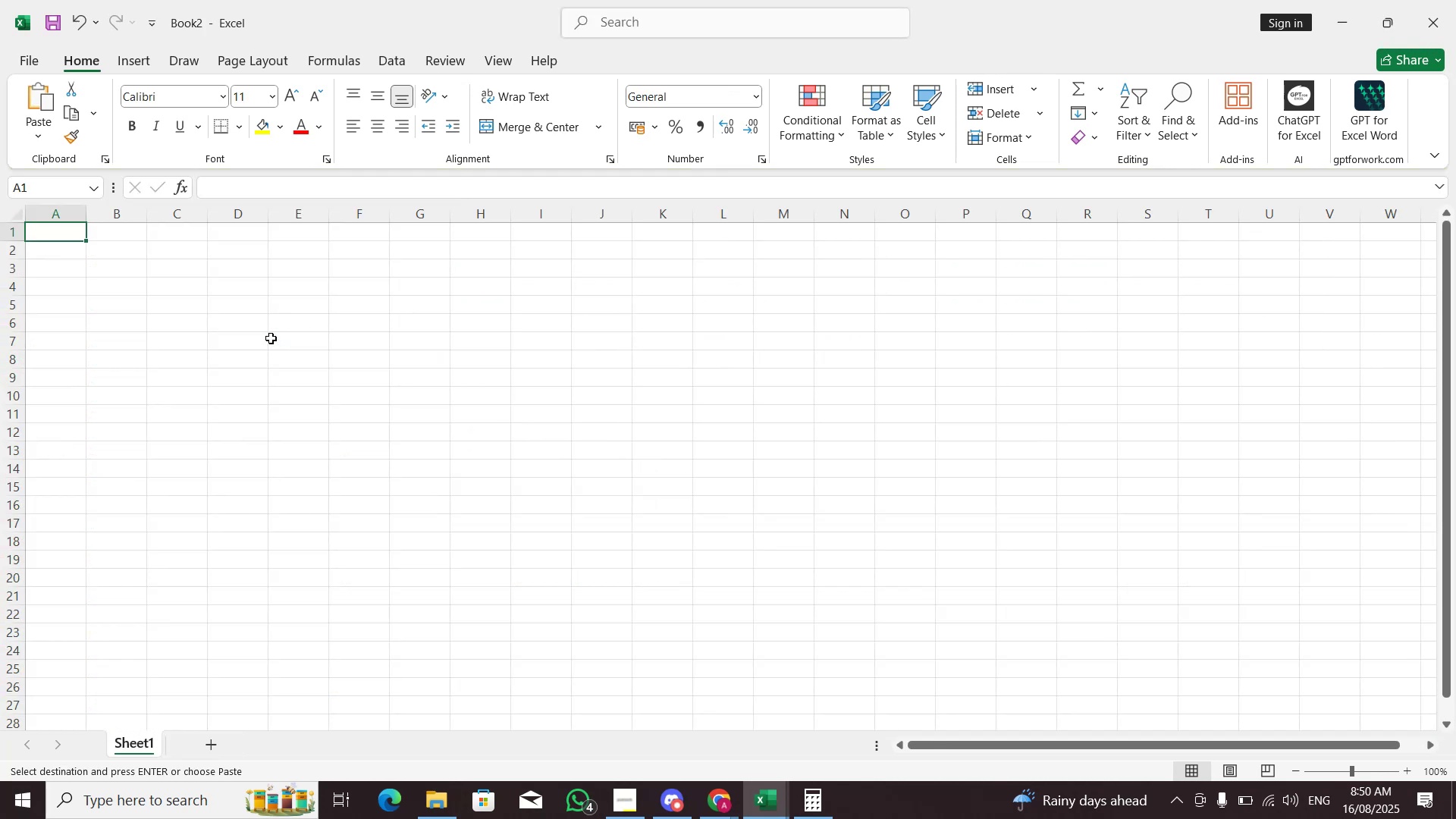 
key(Control+V)
 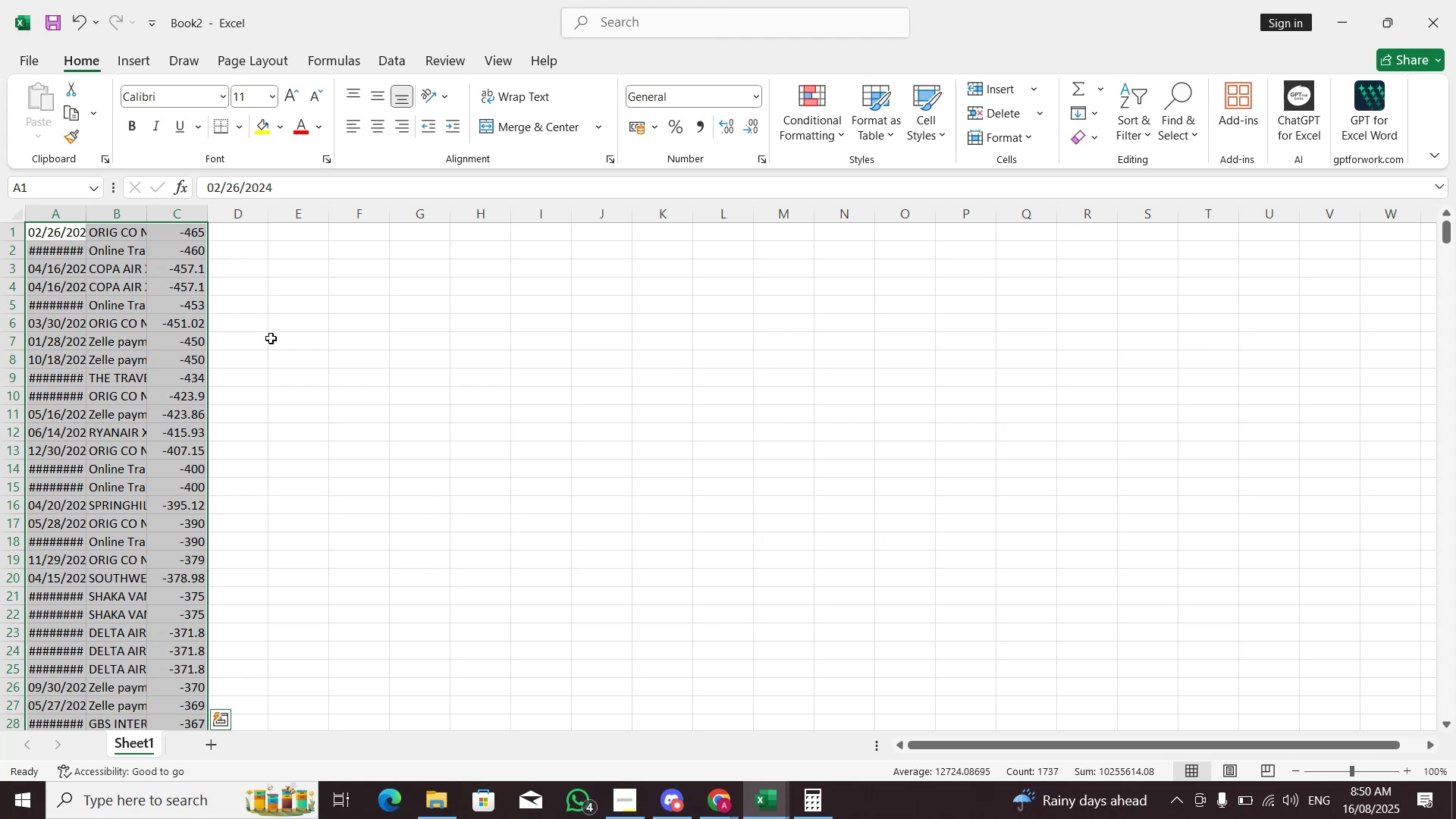 
key(ArrowLeft)
 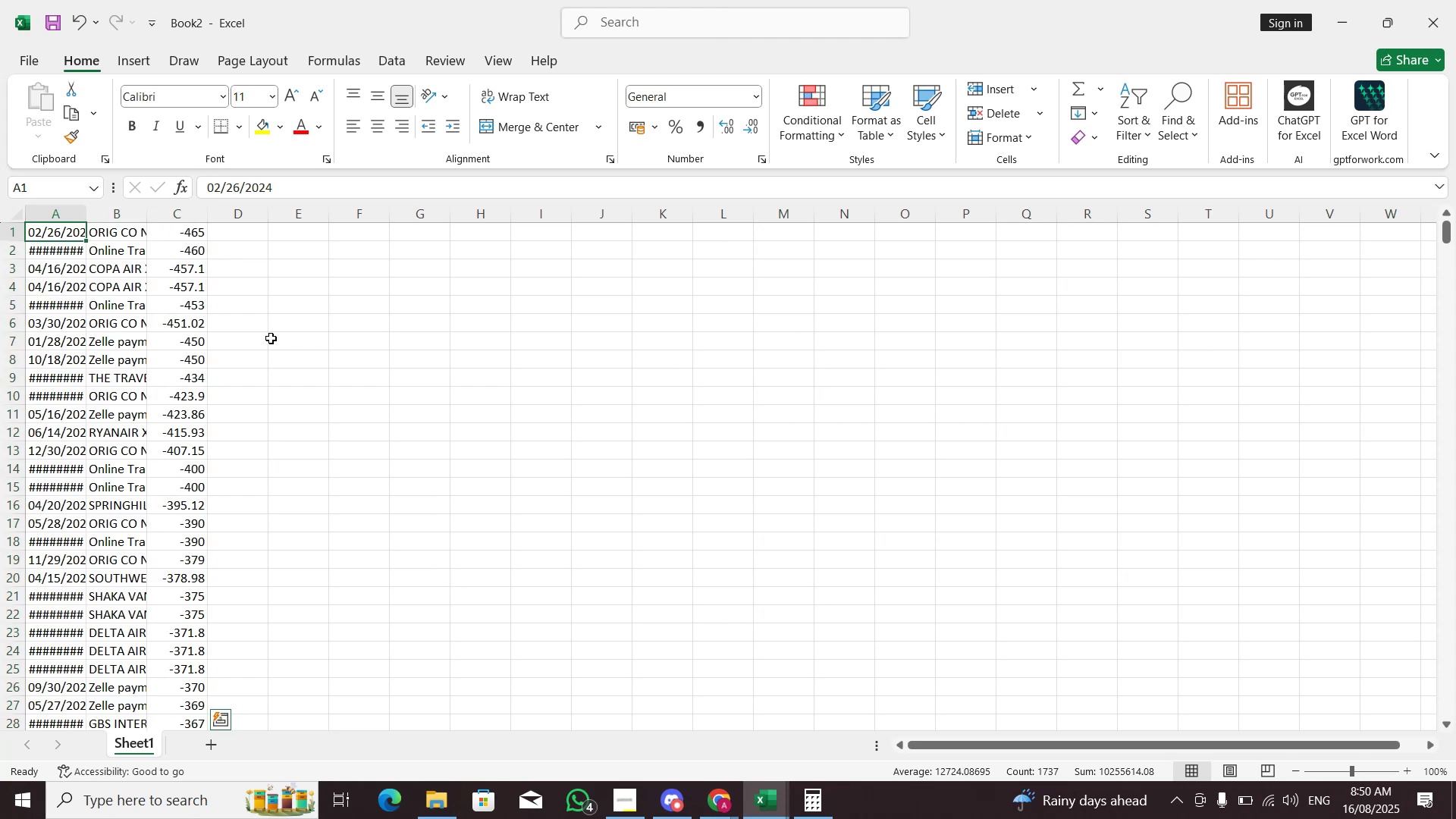 
key(Shift+ShiftLeft)
 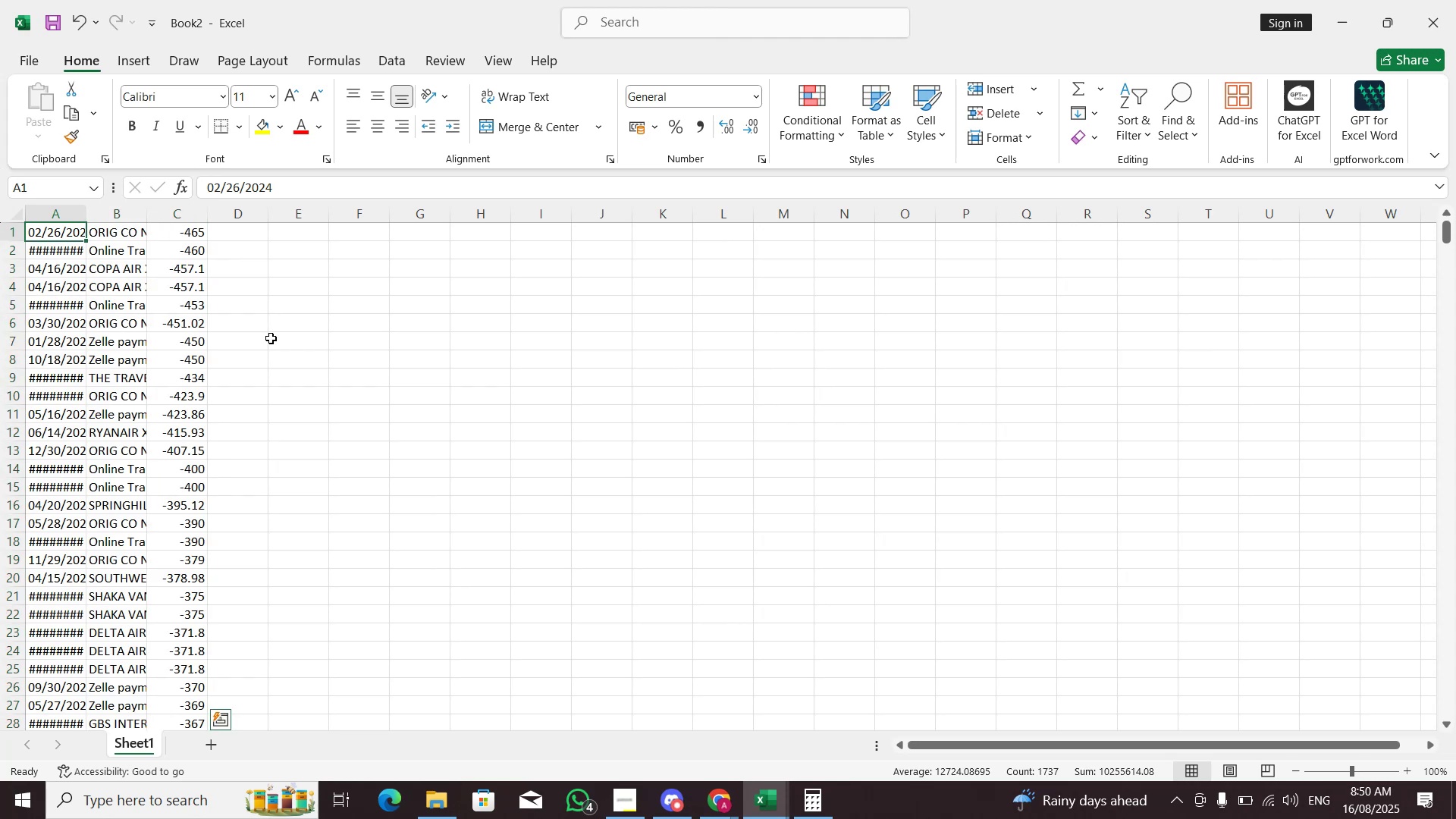 
key(Shift+Space)
 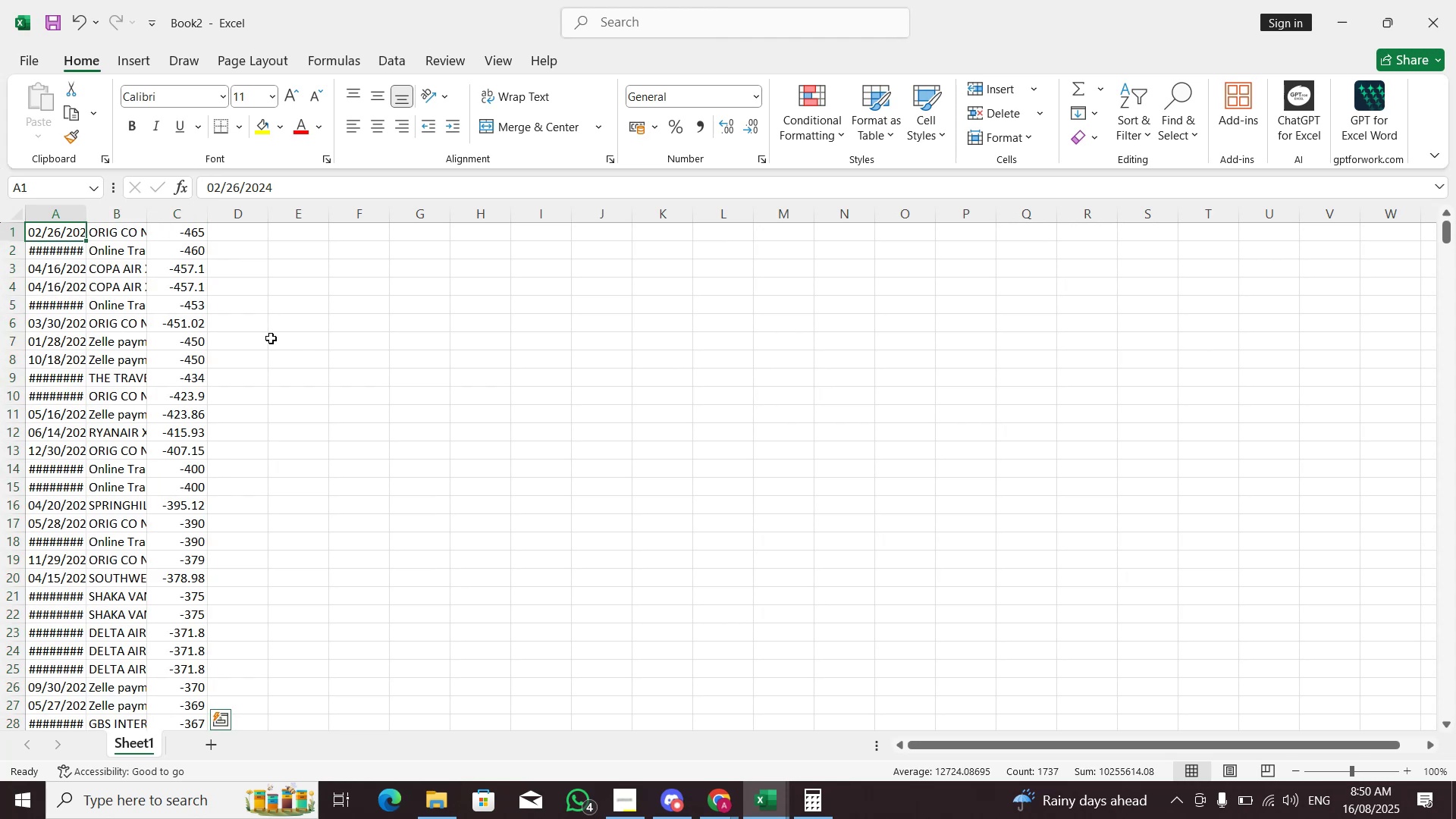 
key(Control+ControlLeft)
 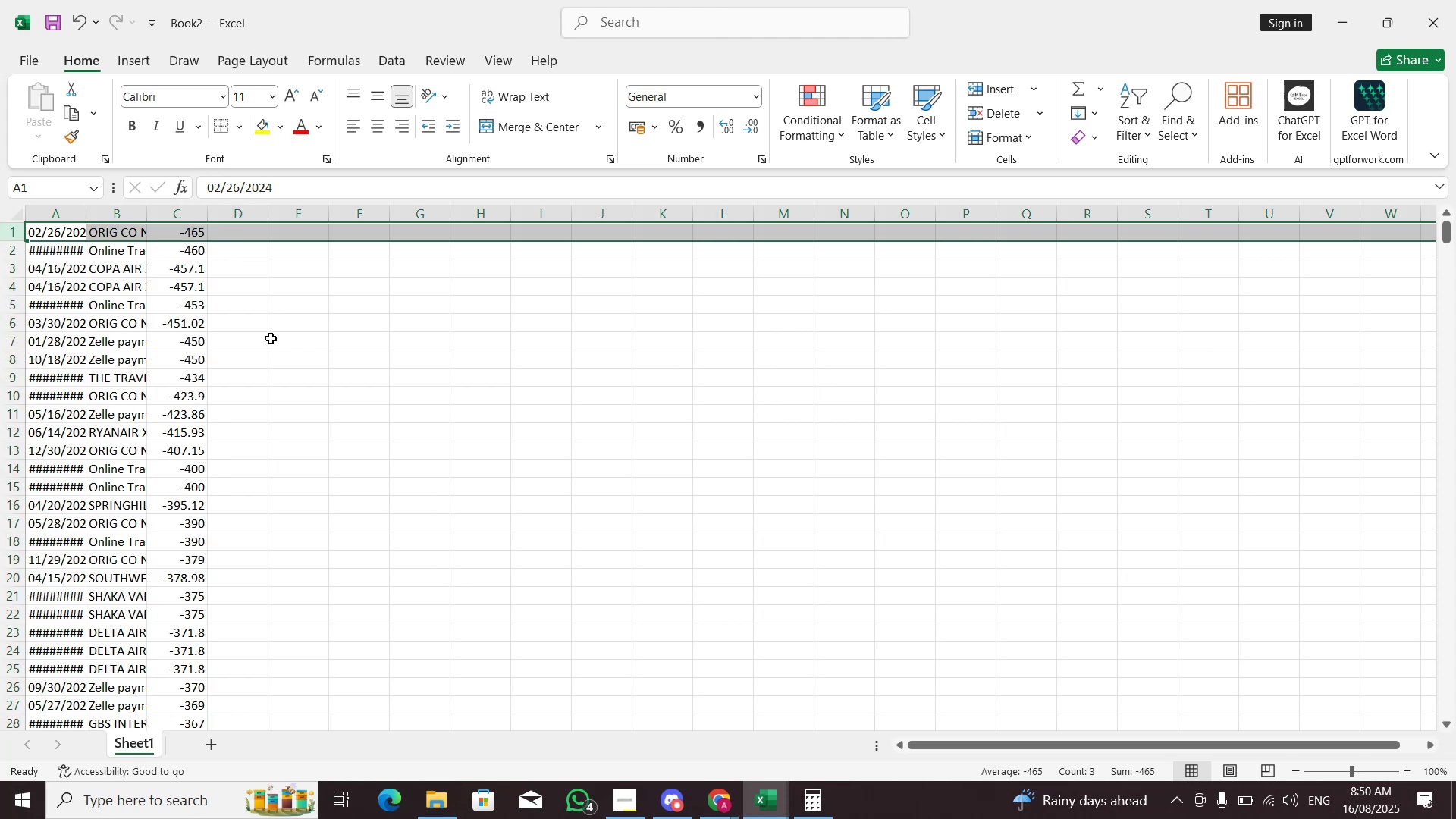 
key(Control+NumpadAdd)
 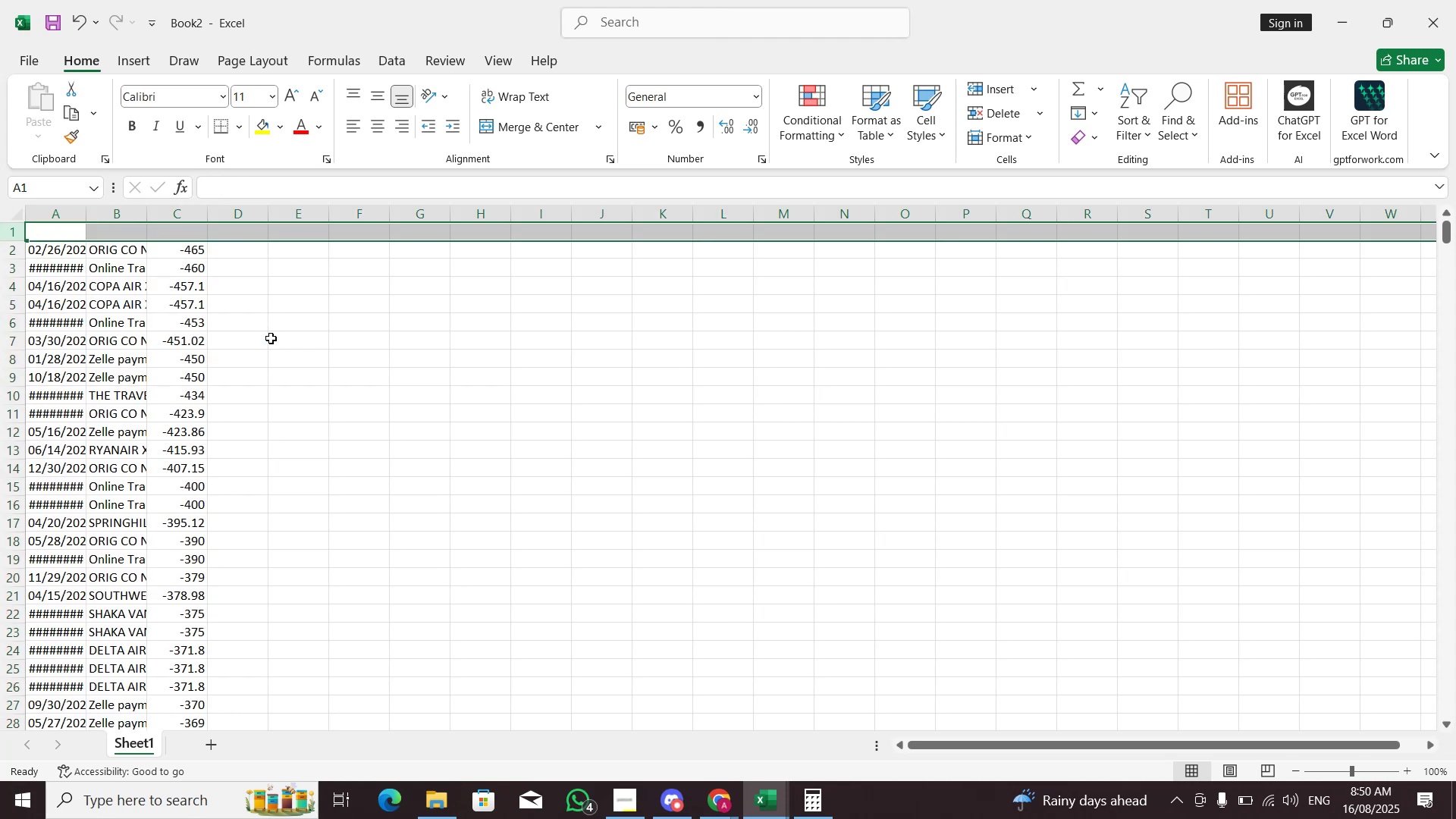 
key(ArrowLeft)
 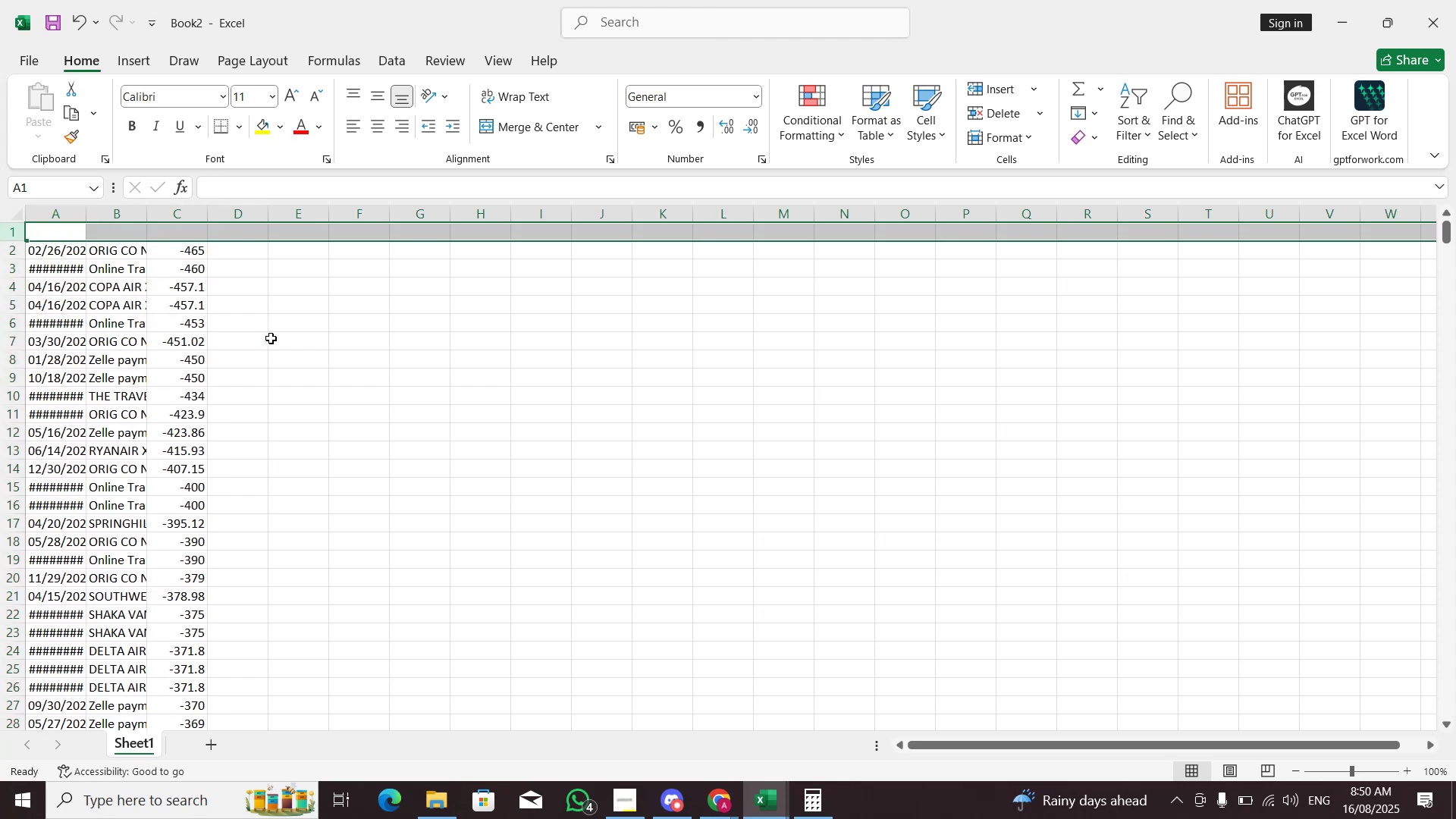 
hold_key(key=ShiftLeft, duration=0.31)
 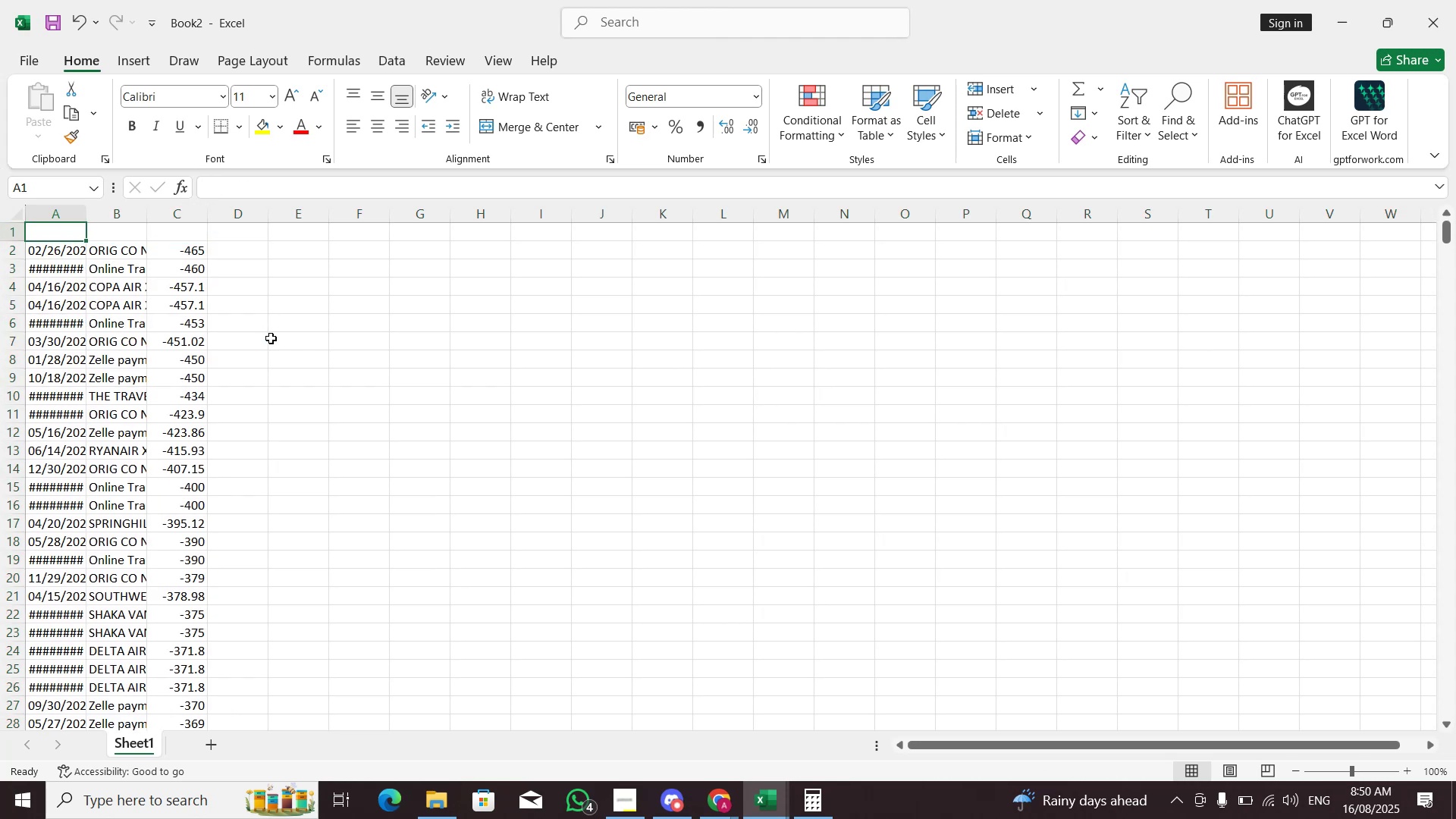 
type(Date)
key(Tab)
type(Description Am)
key(Backspace)
key(Backspace)
key(Backspace)
key(Tab)
type(a)
key(Backspace)
type(Amount)
 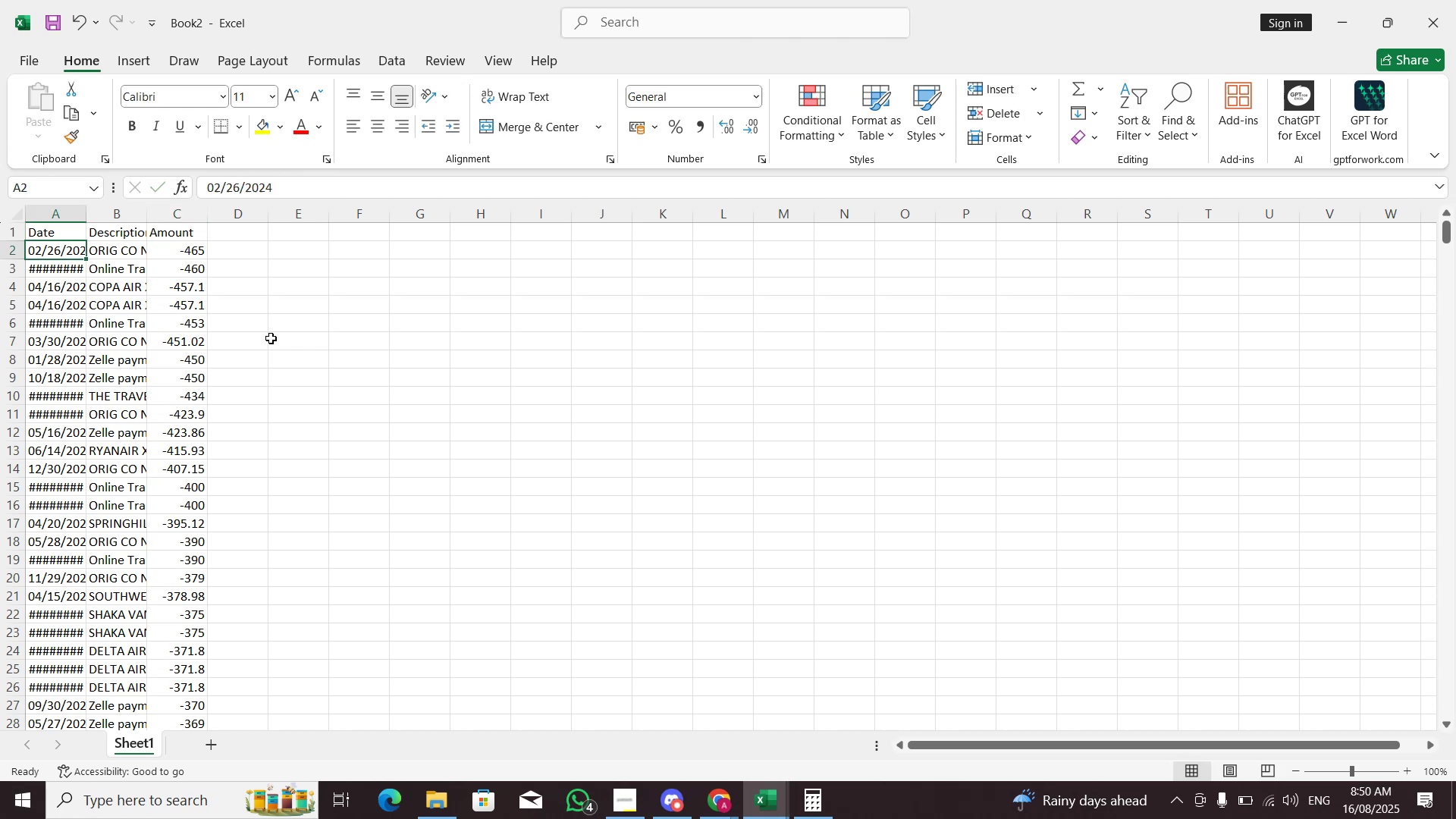 
 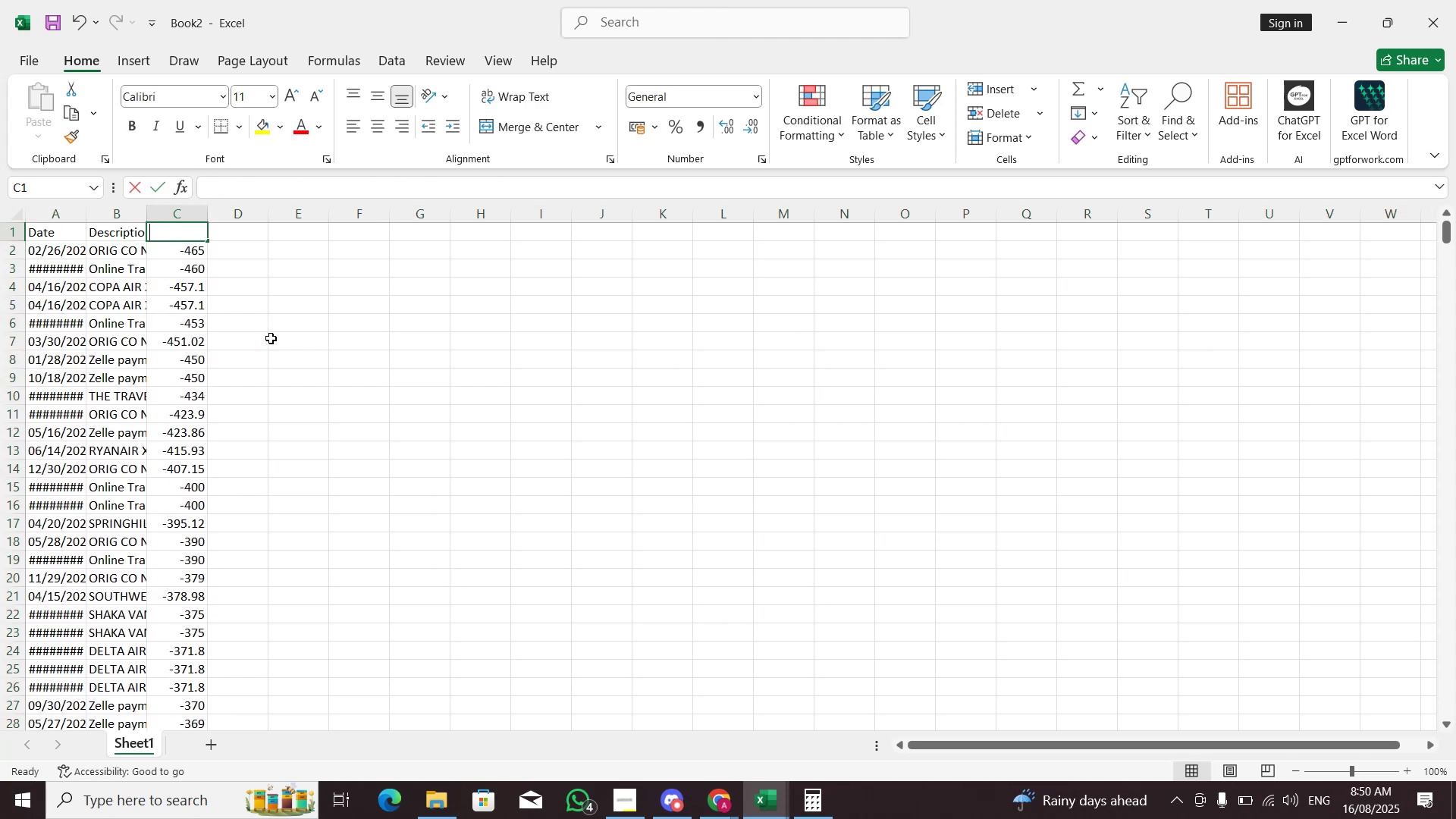 
key(Enter)
 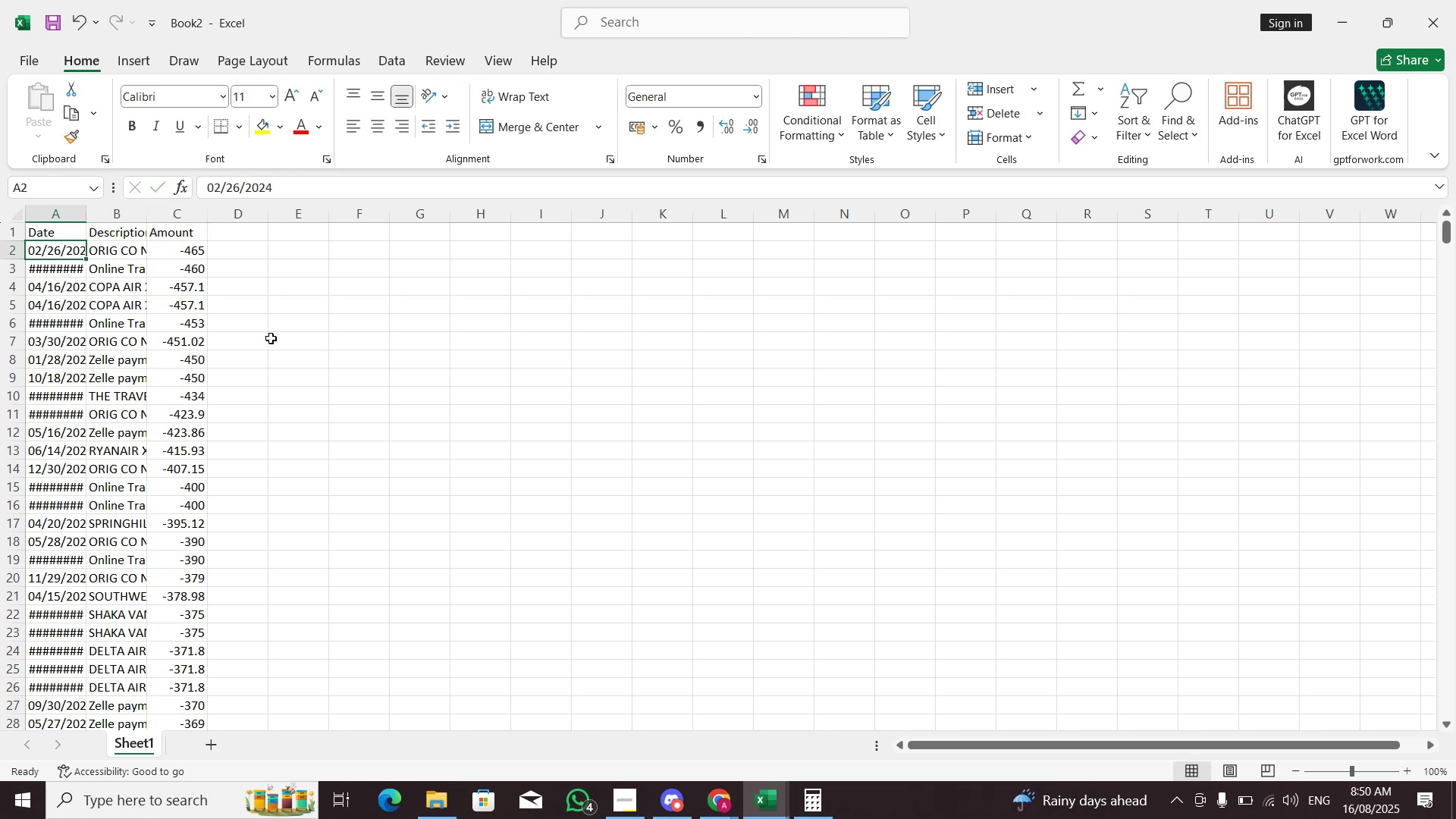 
key(Control+S)
 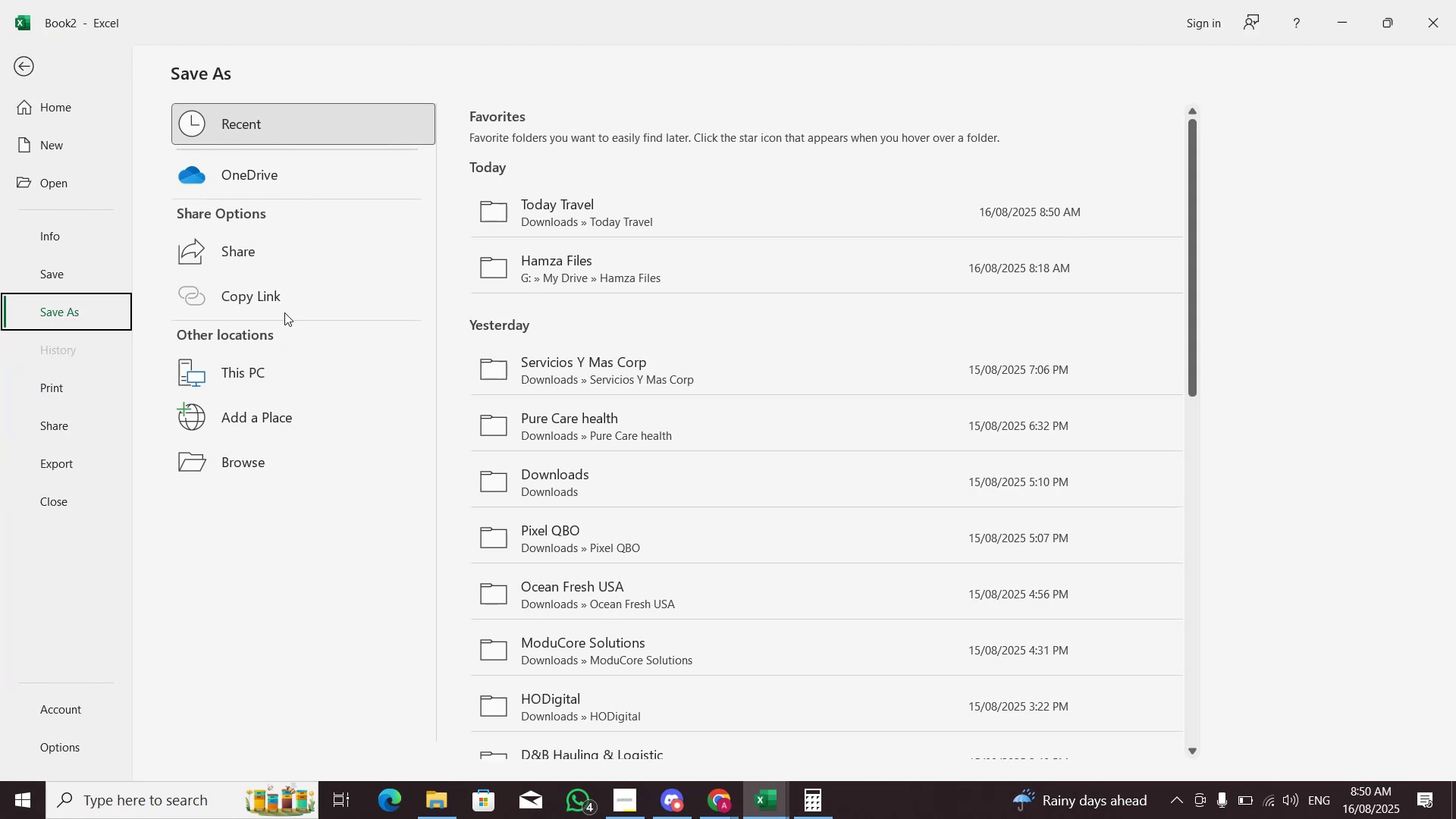 
left_click([297, 364])
 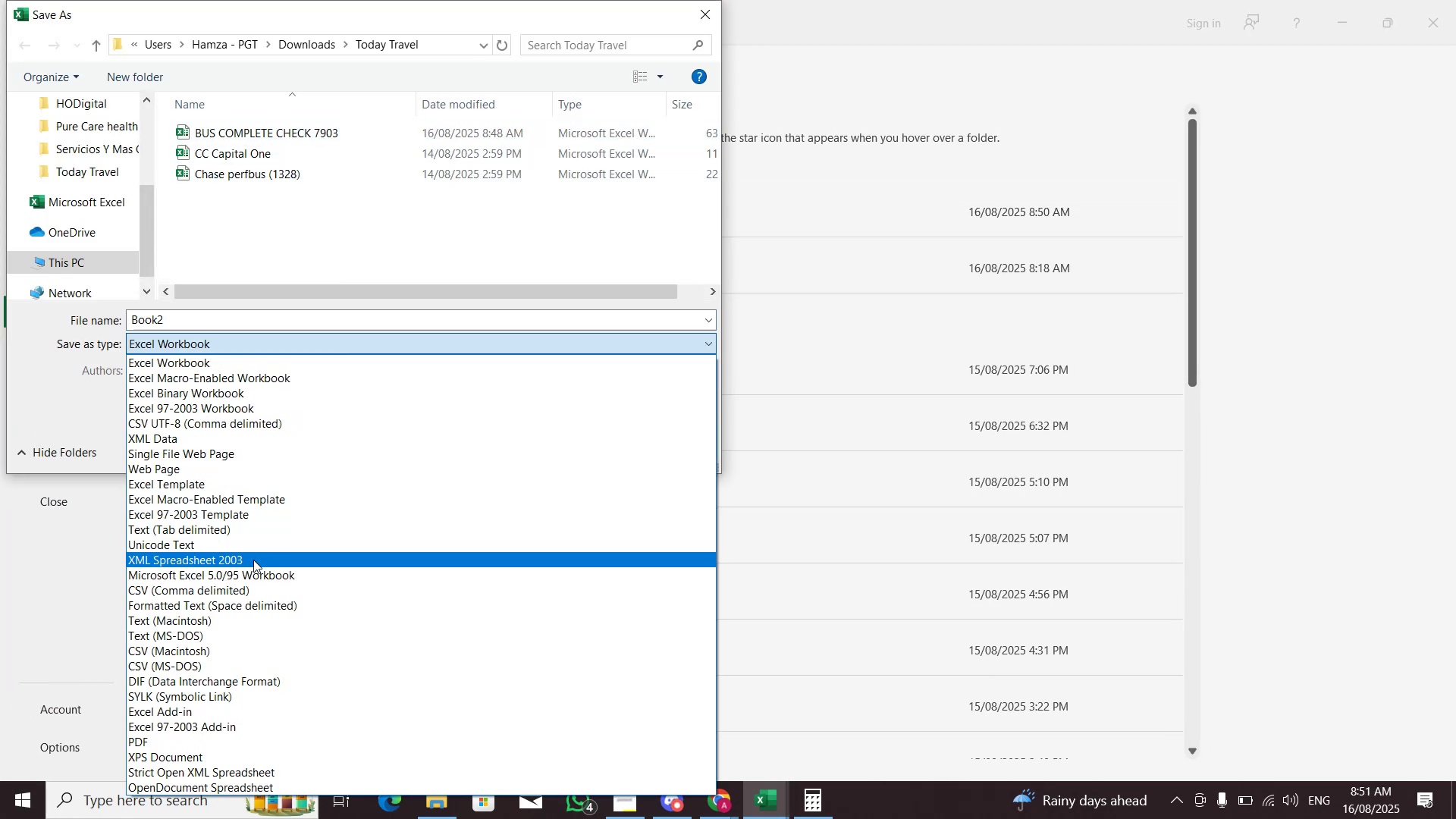 
wait(7.43)
 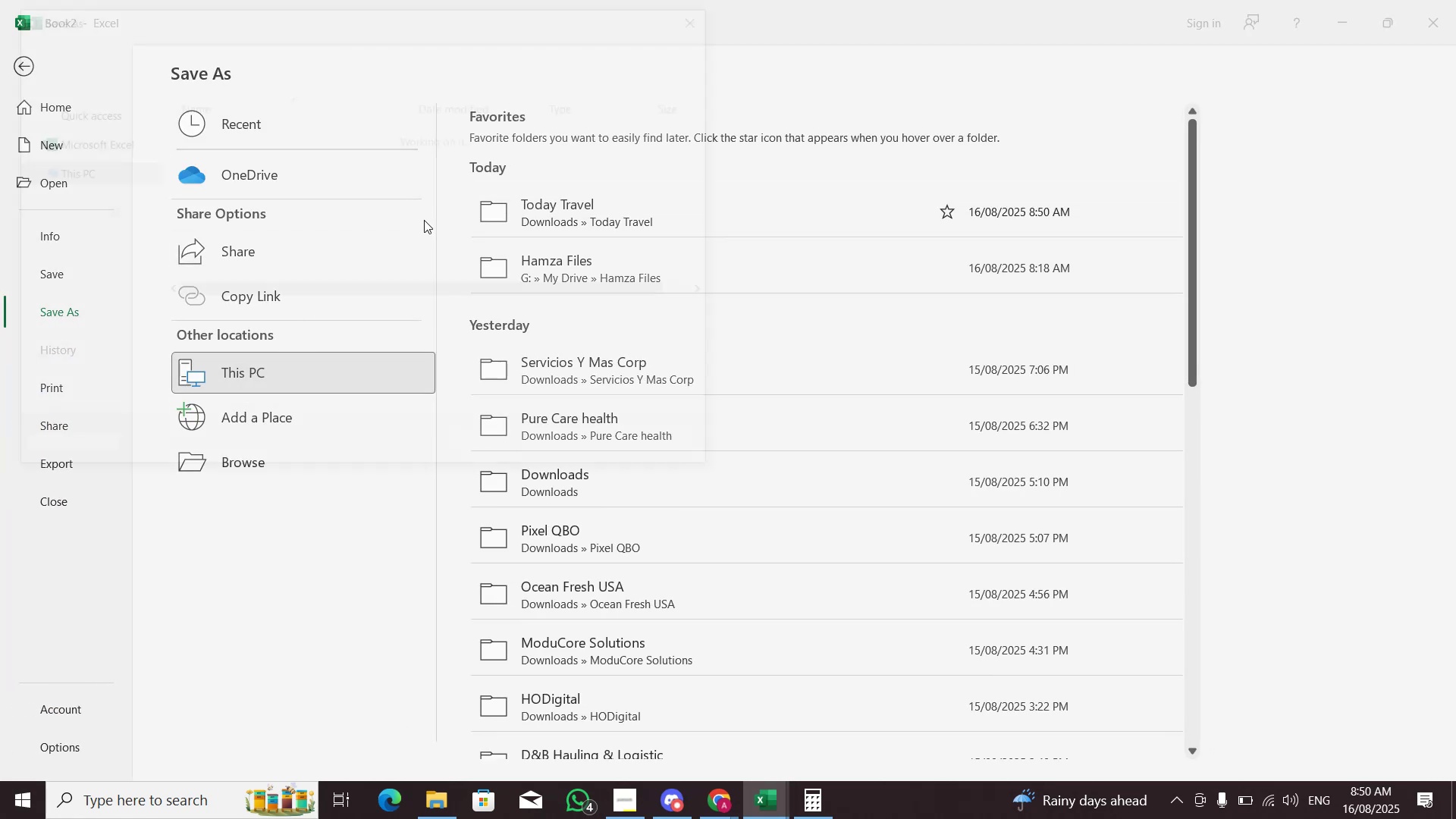 
double_click([331, 139])
 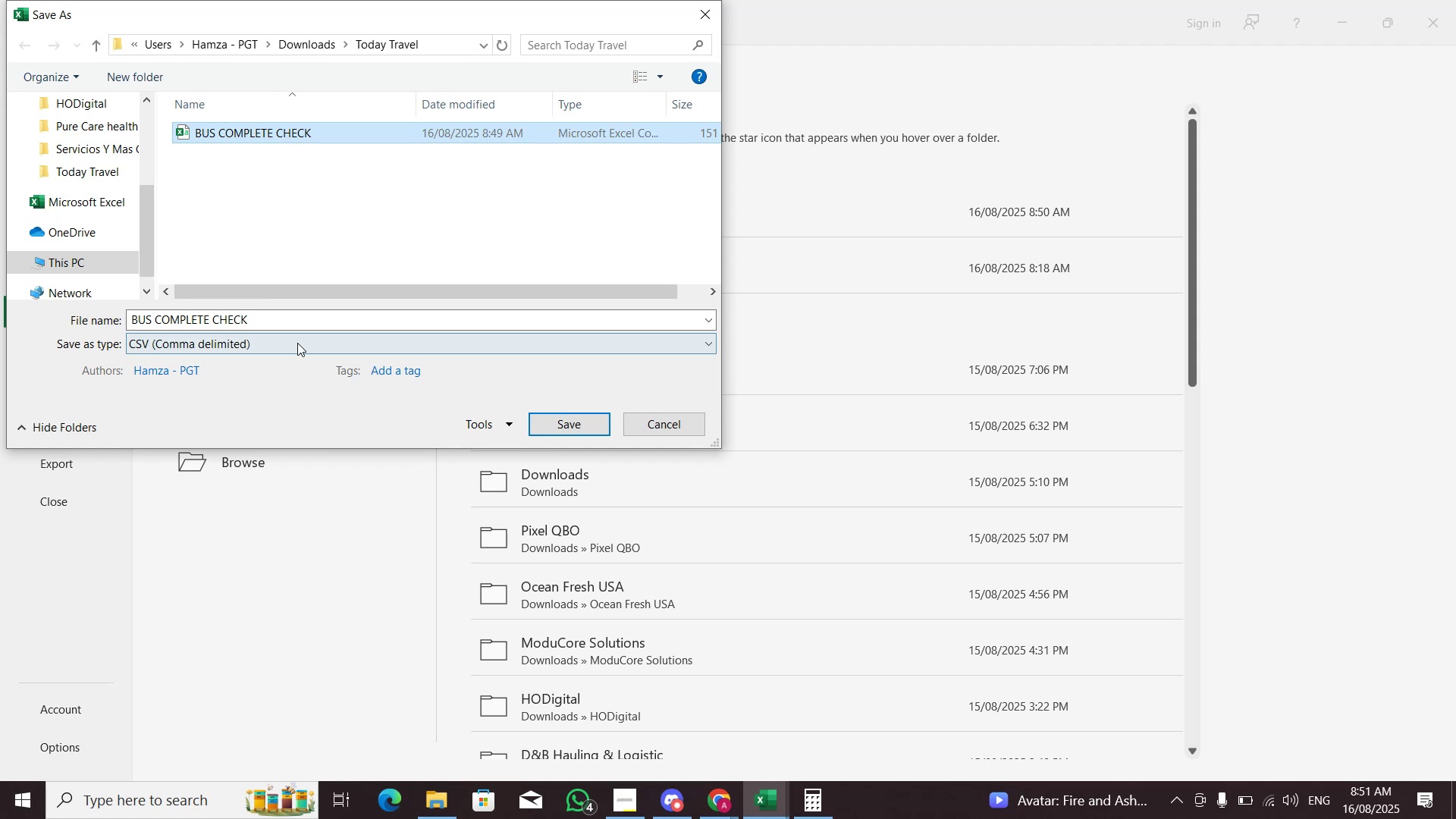 
left_click([303, 320])
 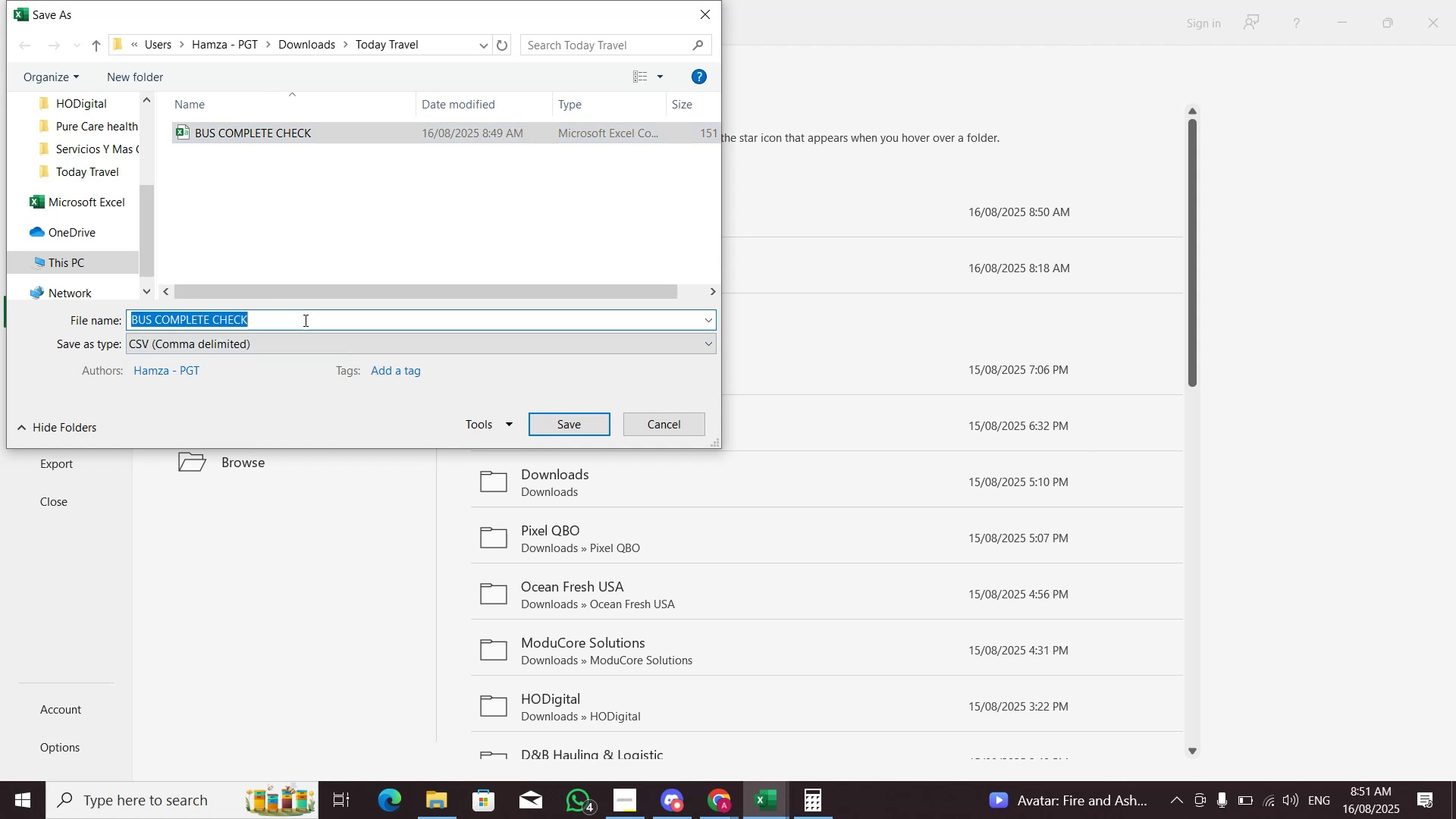 
key(ArrowRight)
 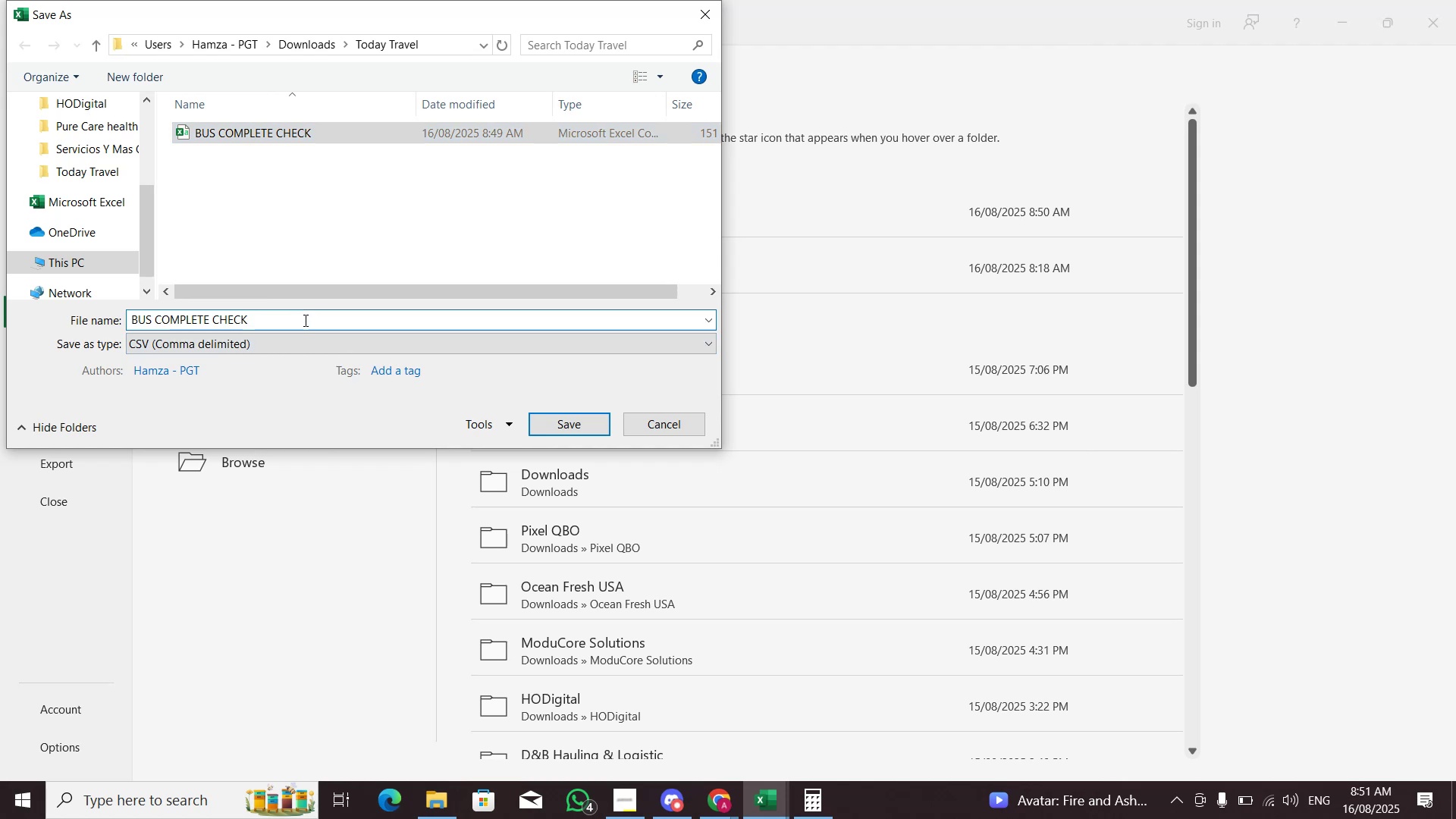 
key(Space)
 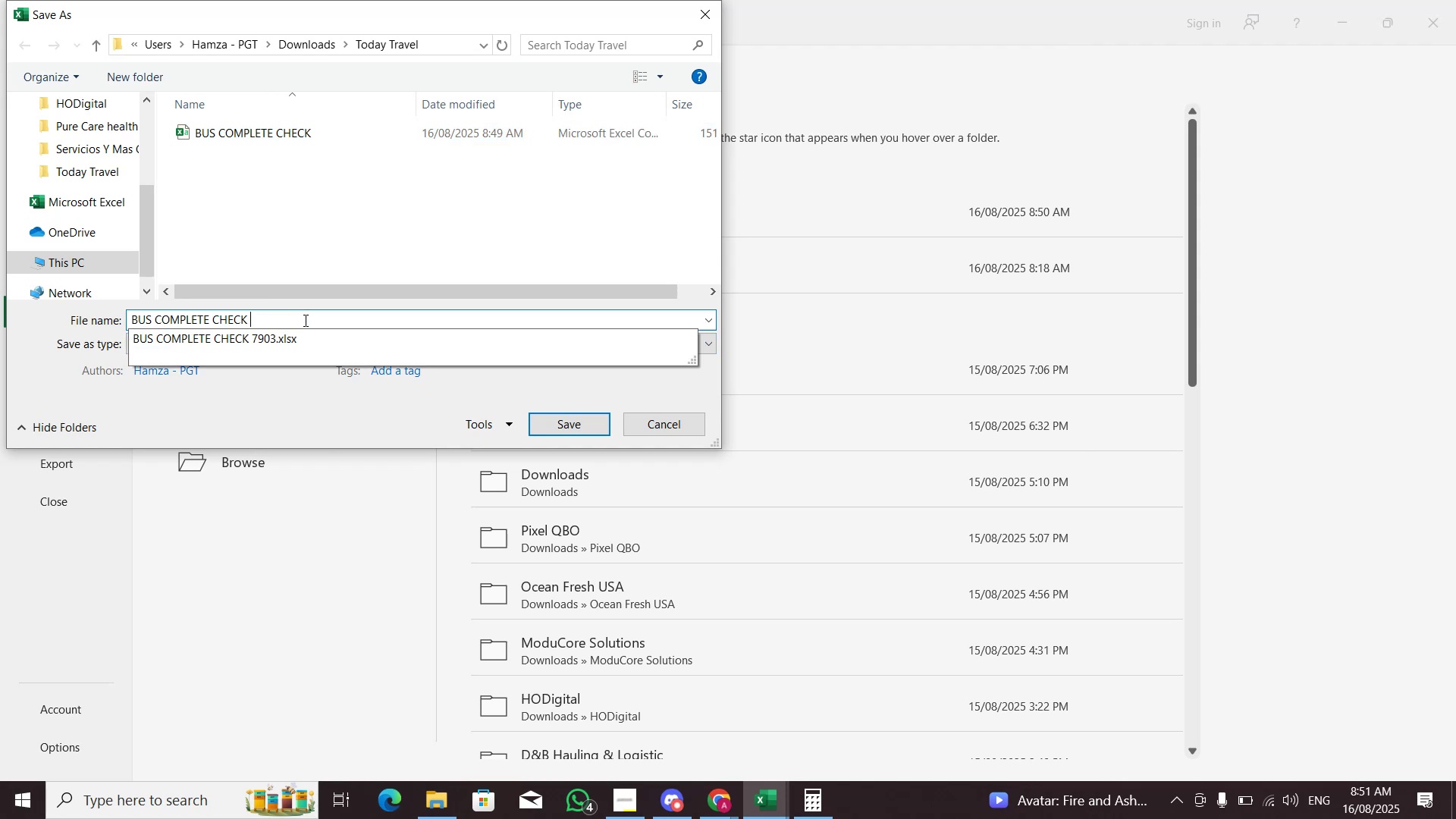 
key(Numpad2)
 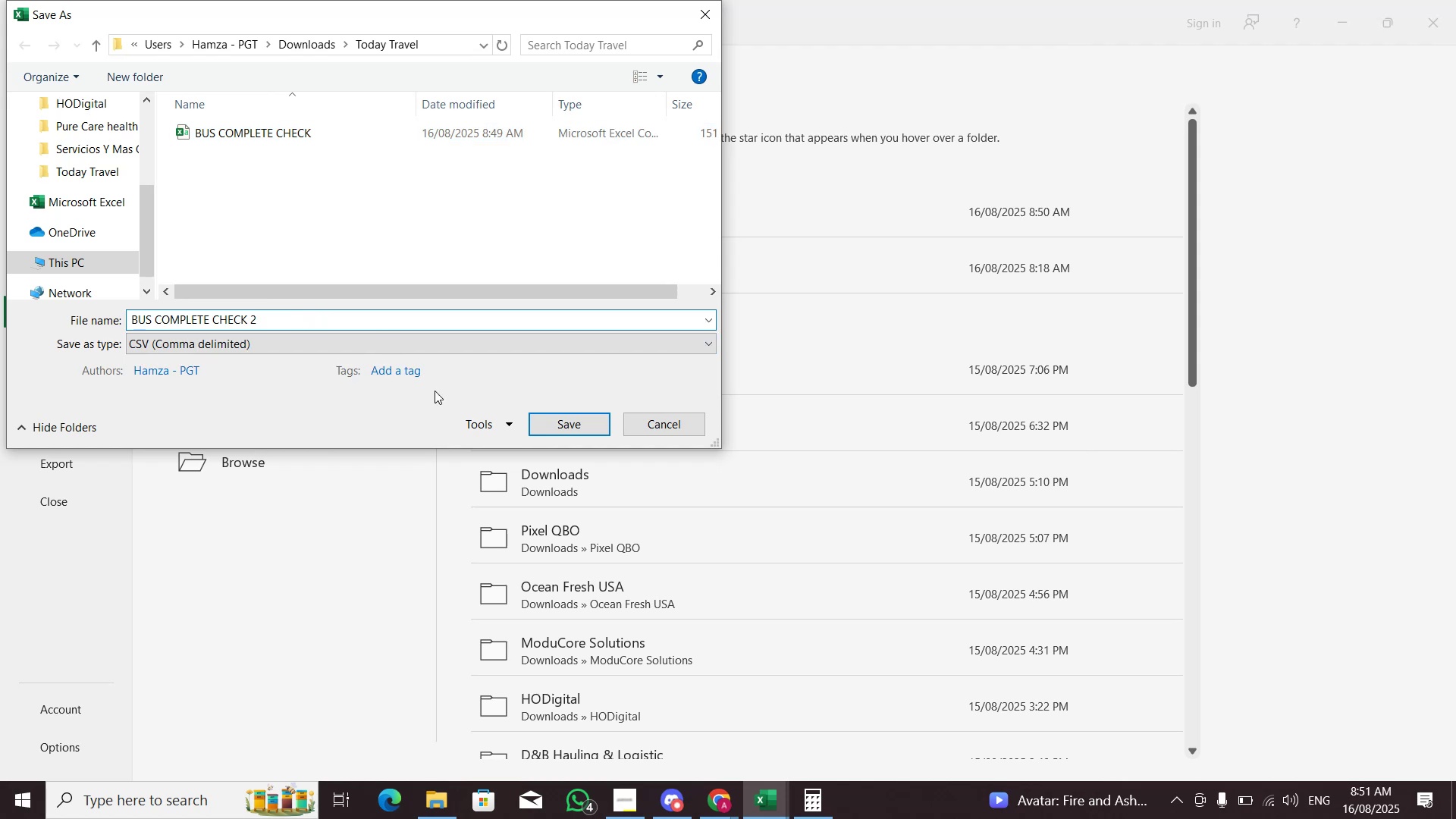 
left_click([560, 423])
 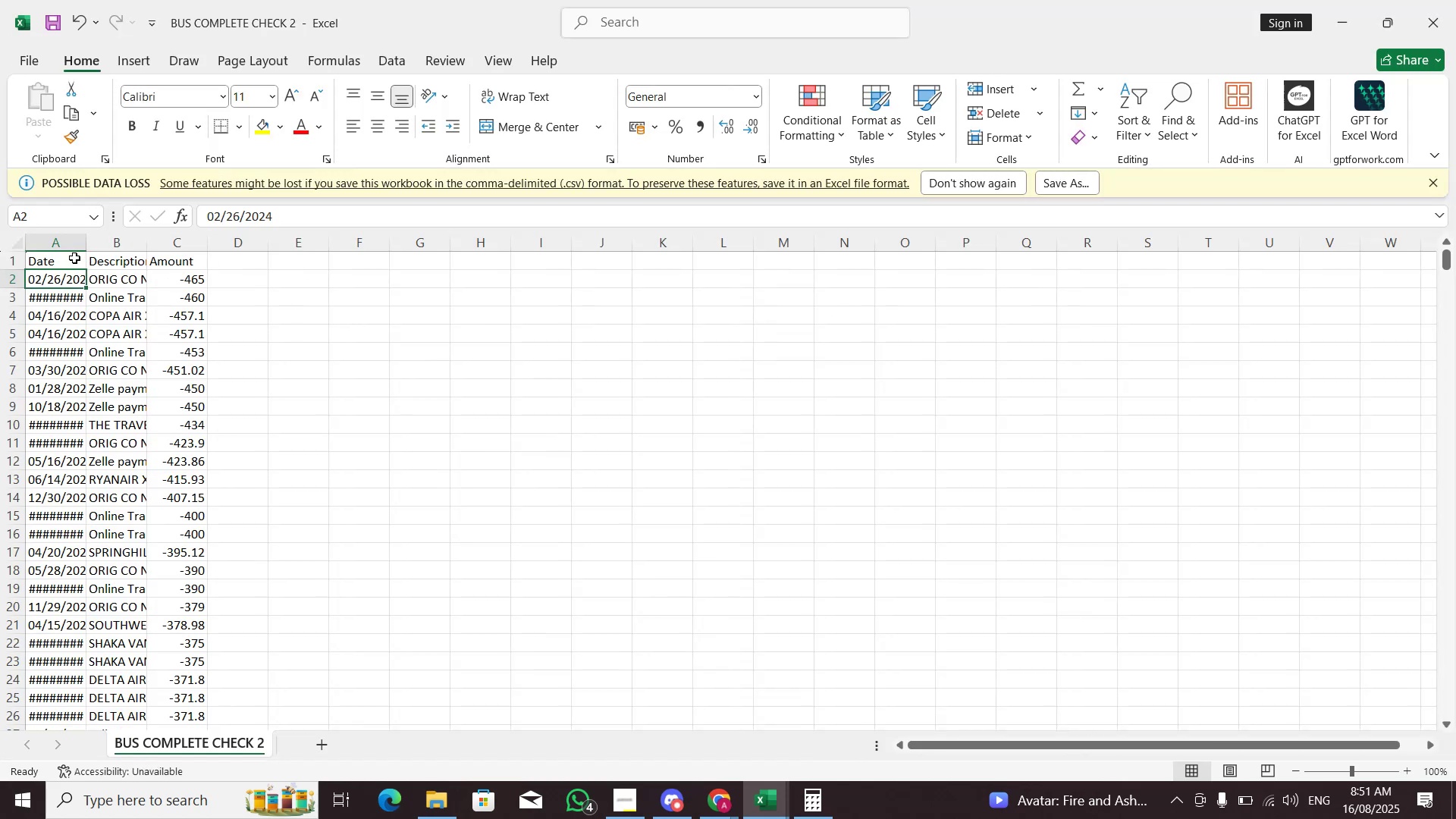 
left_click([17, 237])
 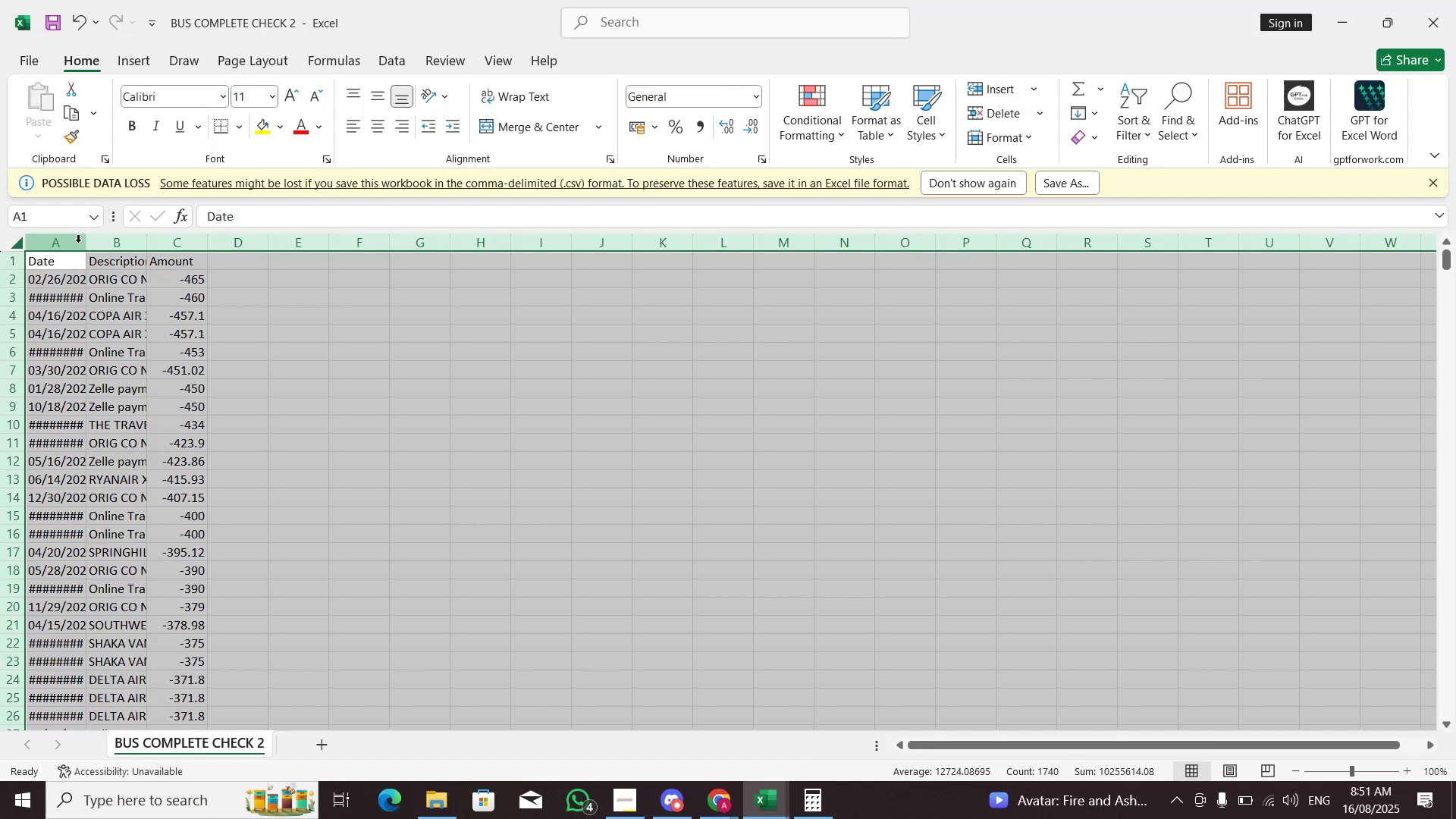 
double_click([78, 243])
 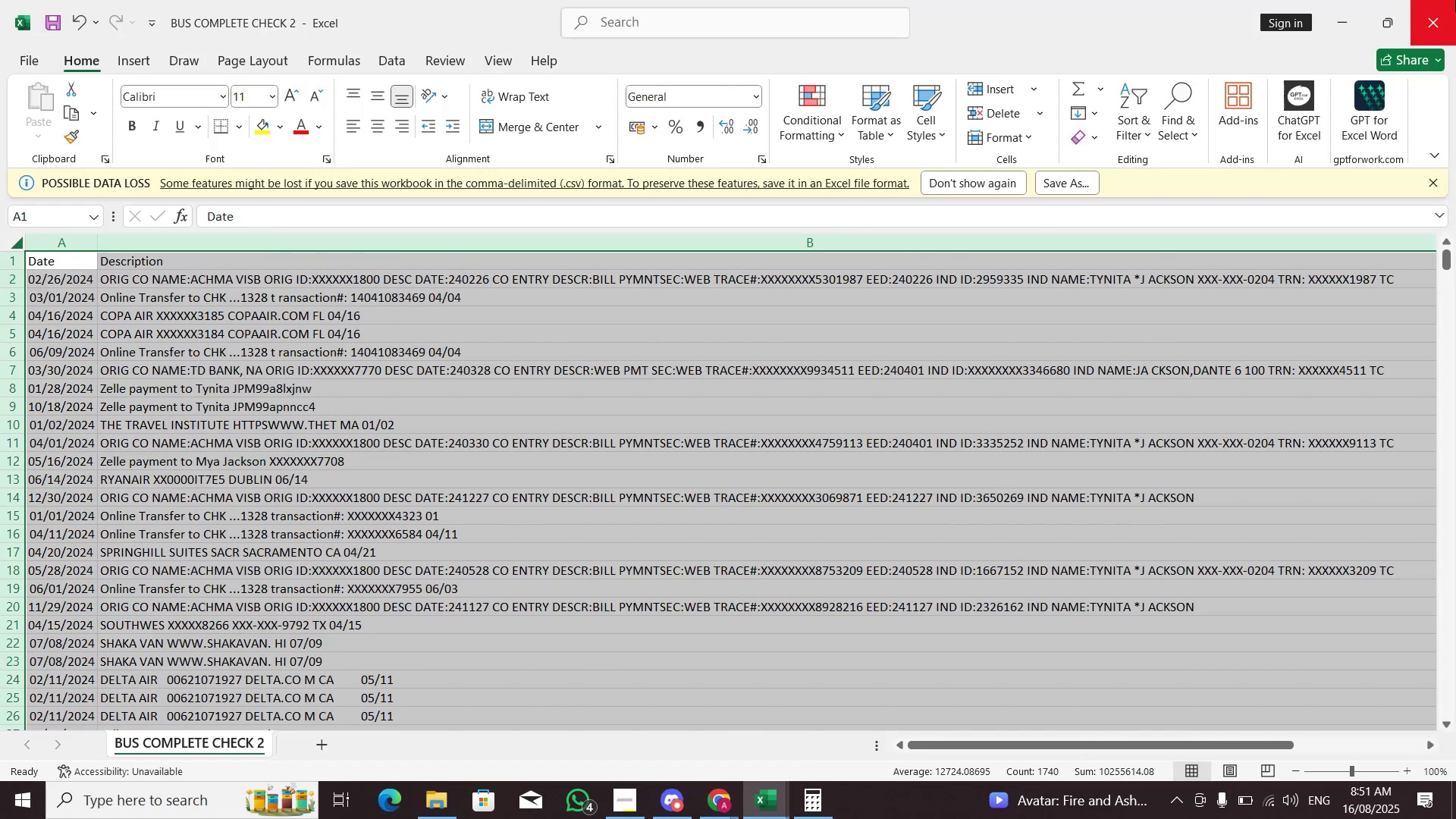 
left_click([1438, 16])
 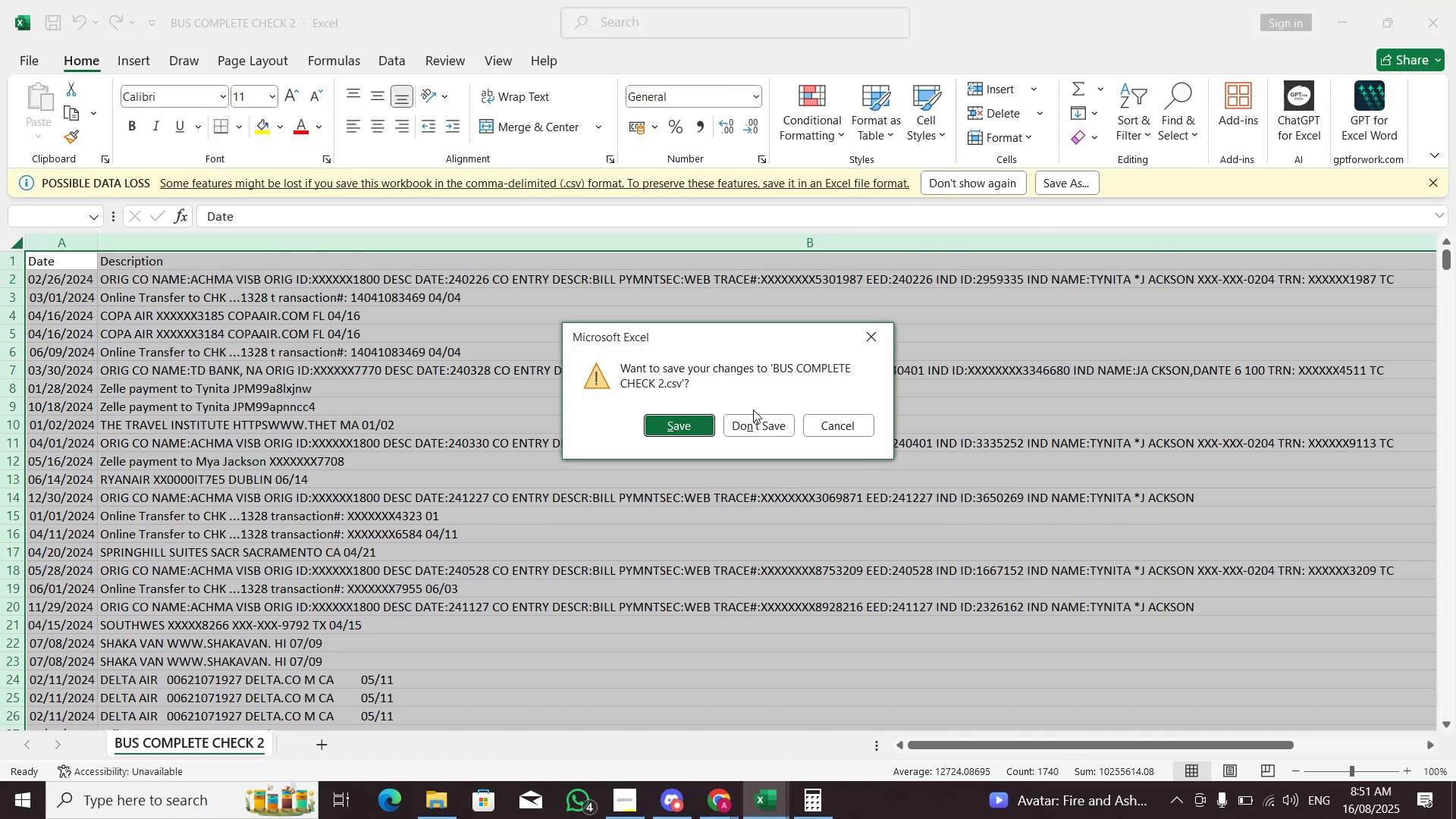 
left_click([680, 419])
 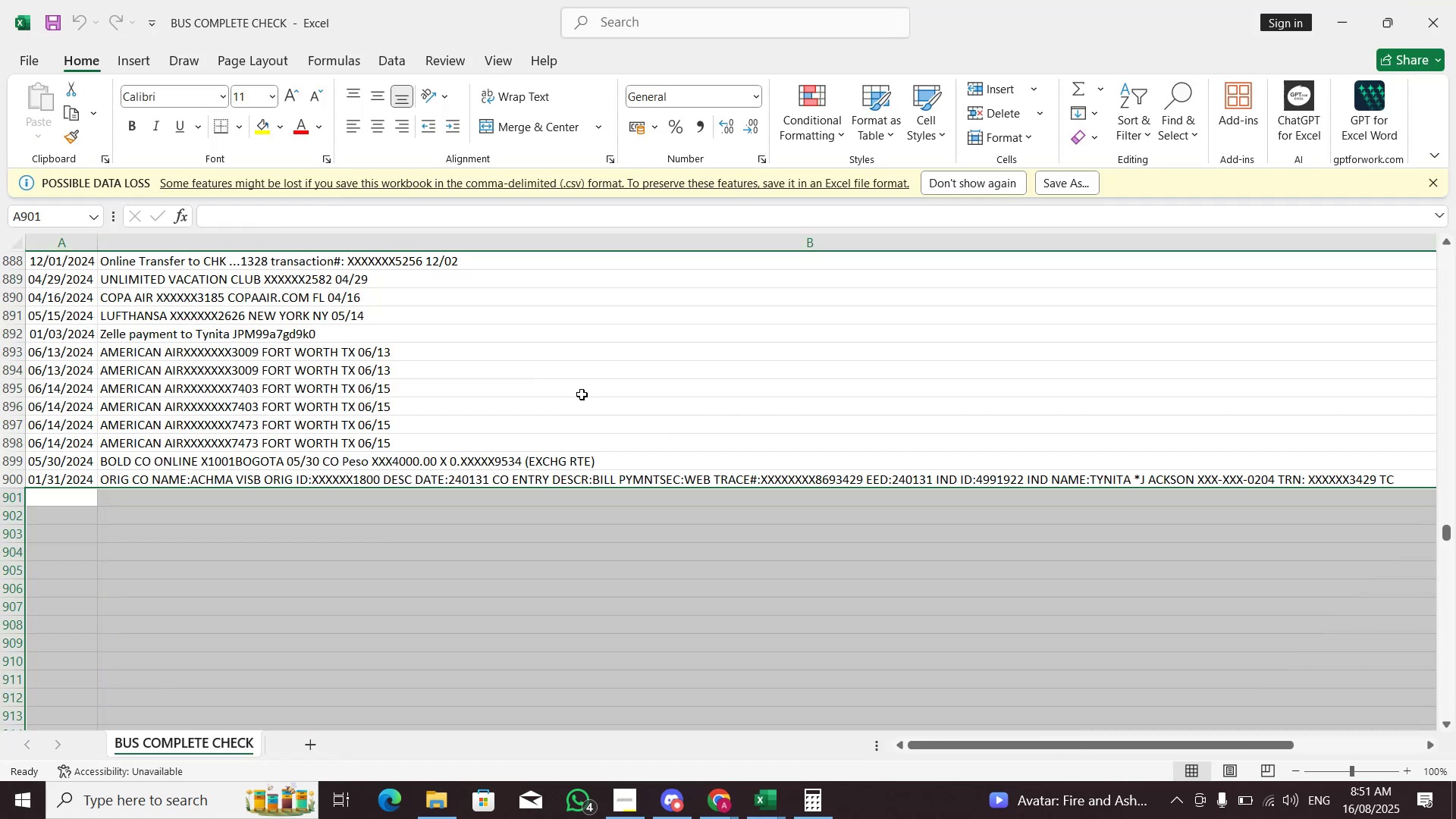 
key(Control+S)
 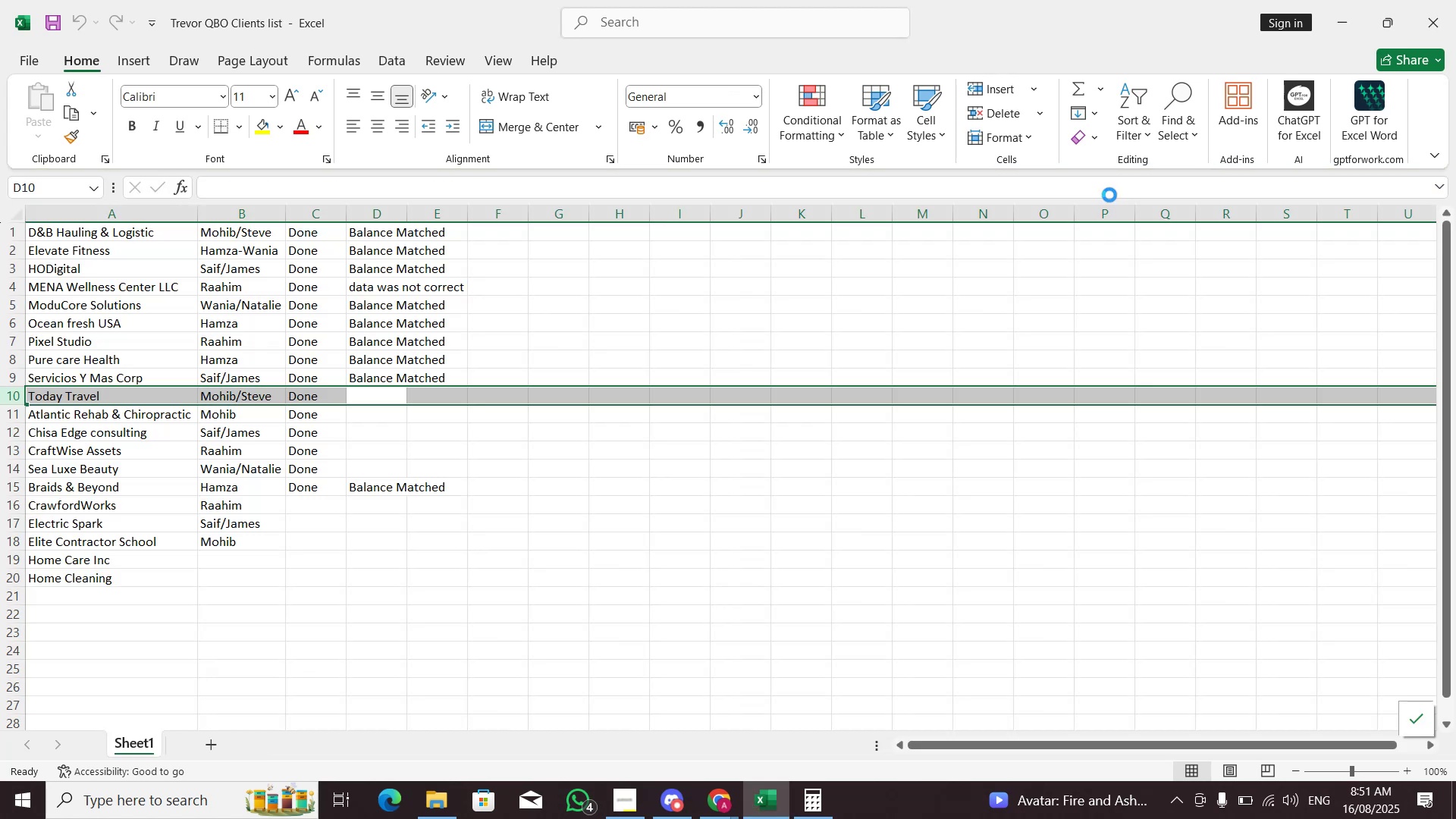 
key(Alt+Tab)
 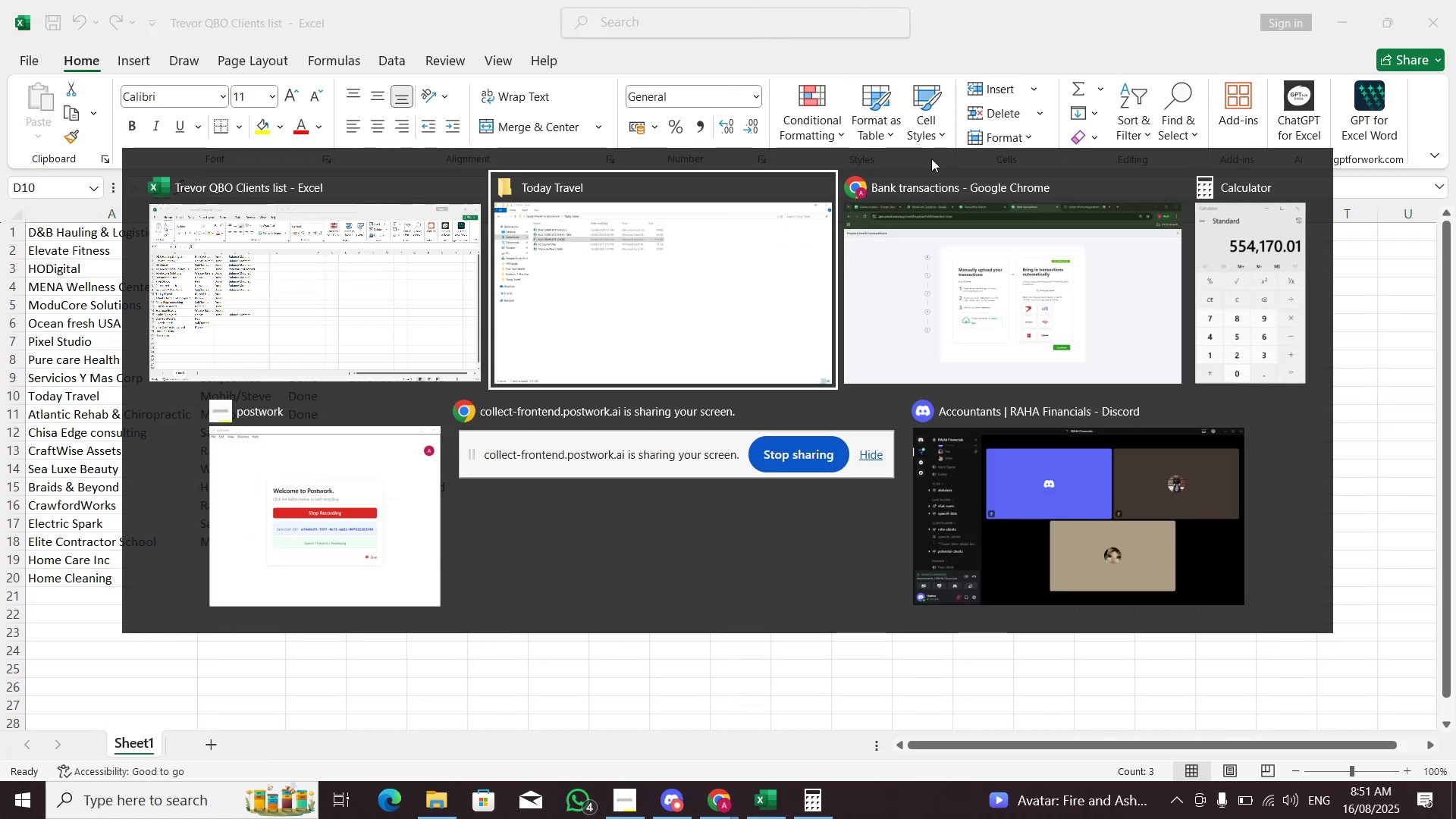 
key(Alt+Tab)
 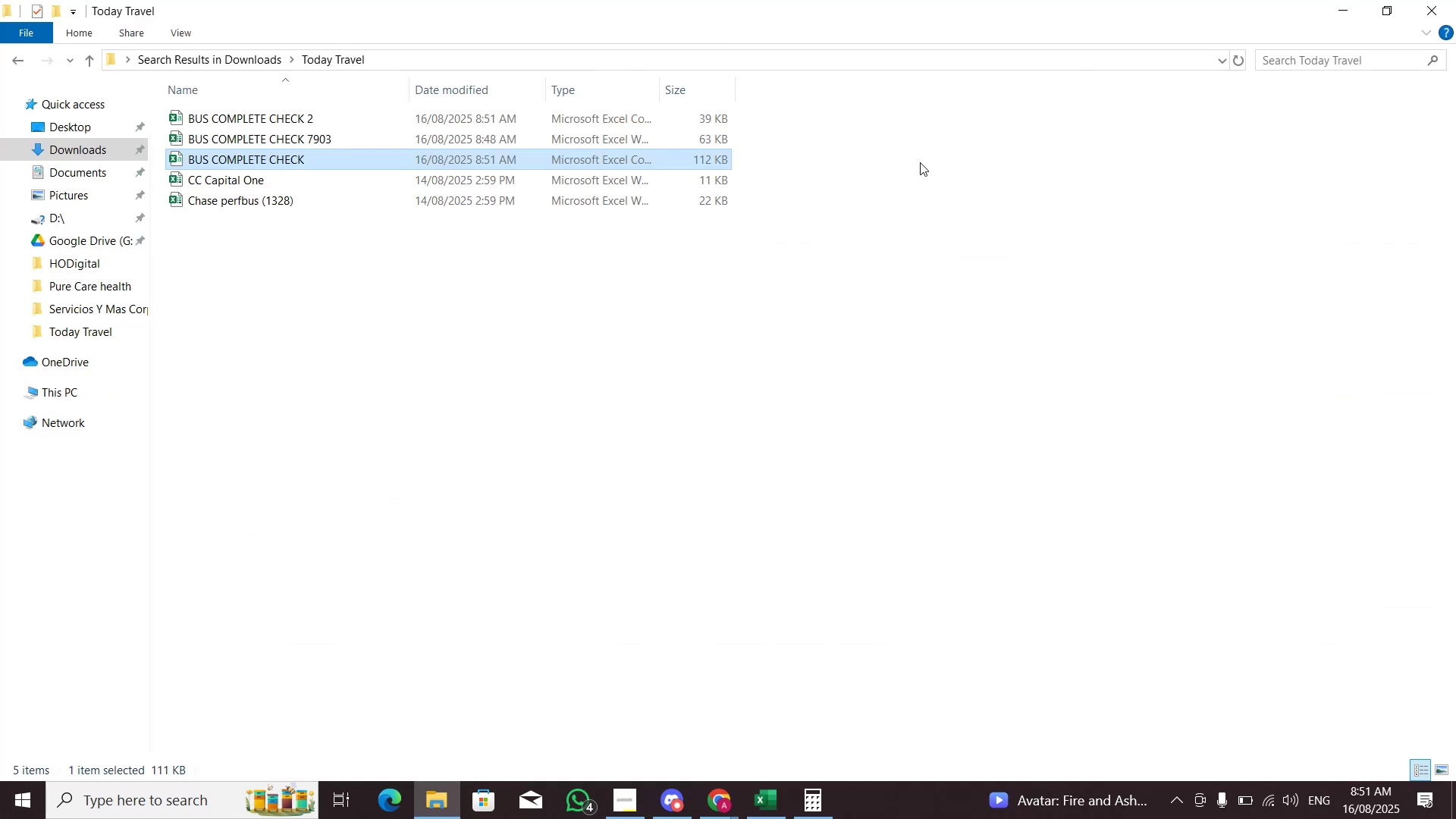 
key(Alt+Tab)
 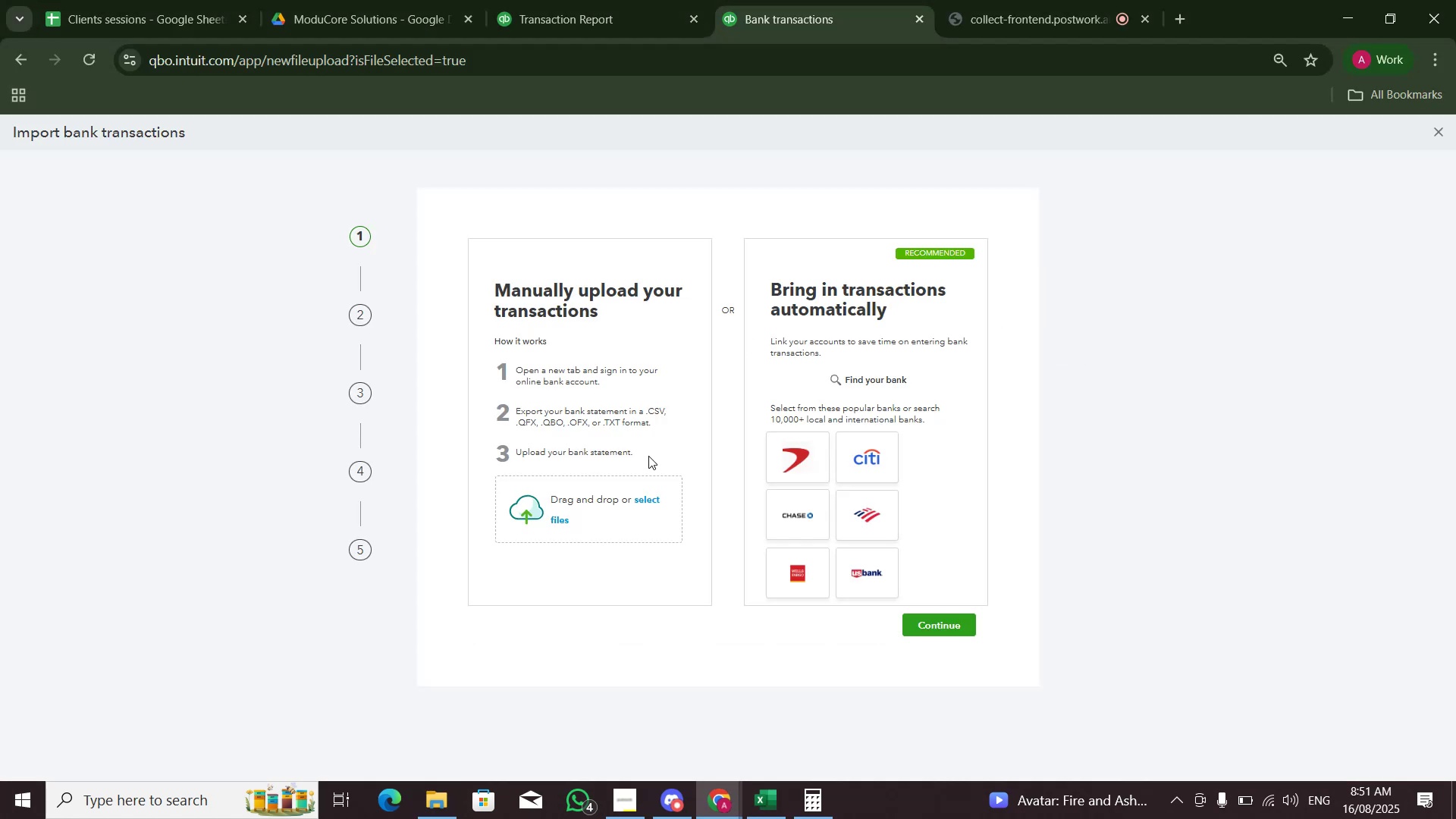 
left_click([609, 496])
 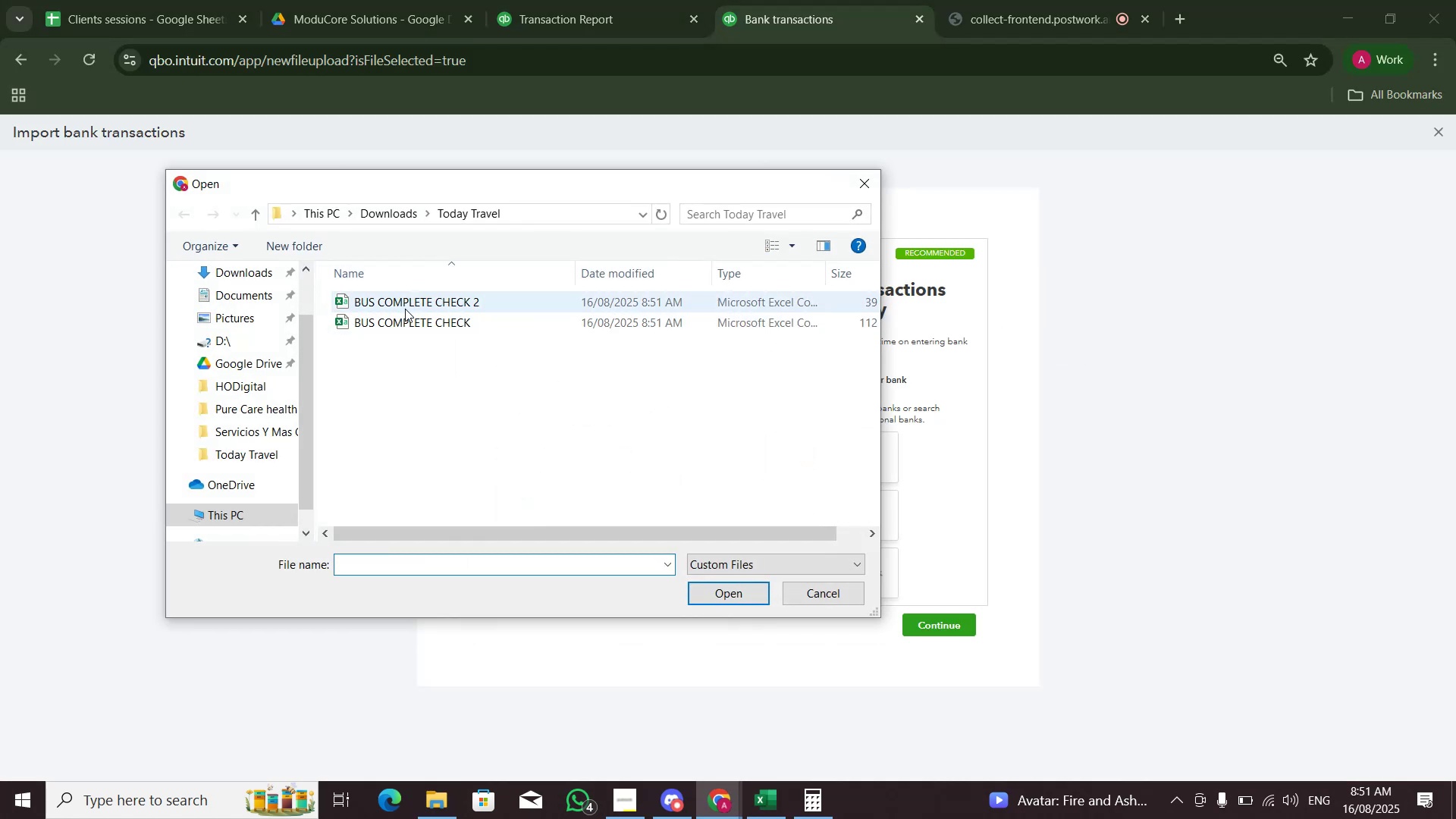 
double_click([406, 329])
 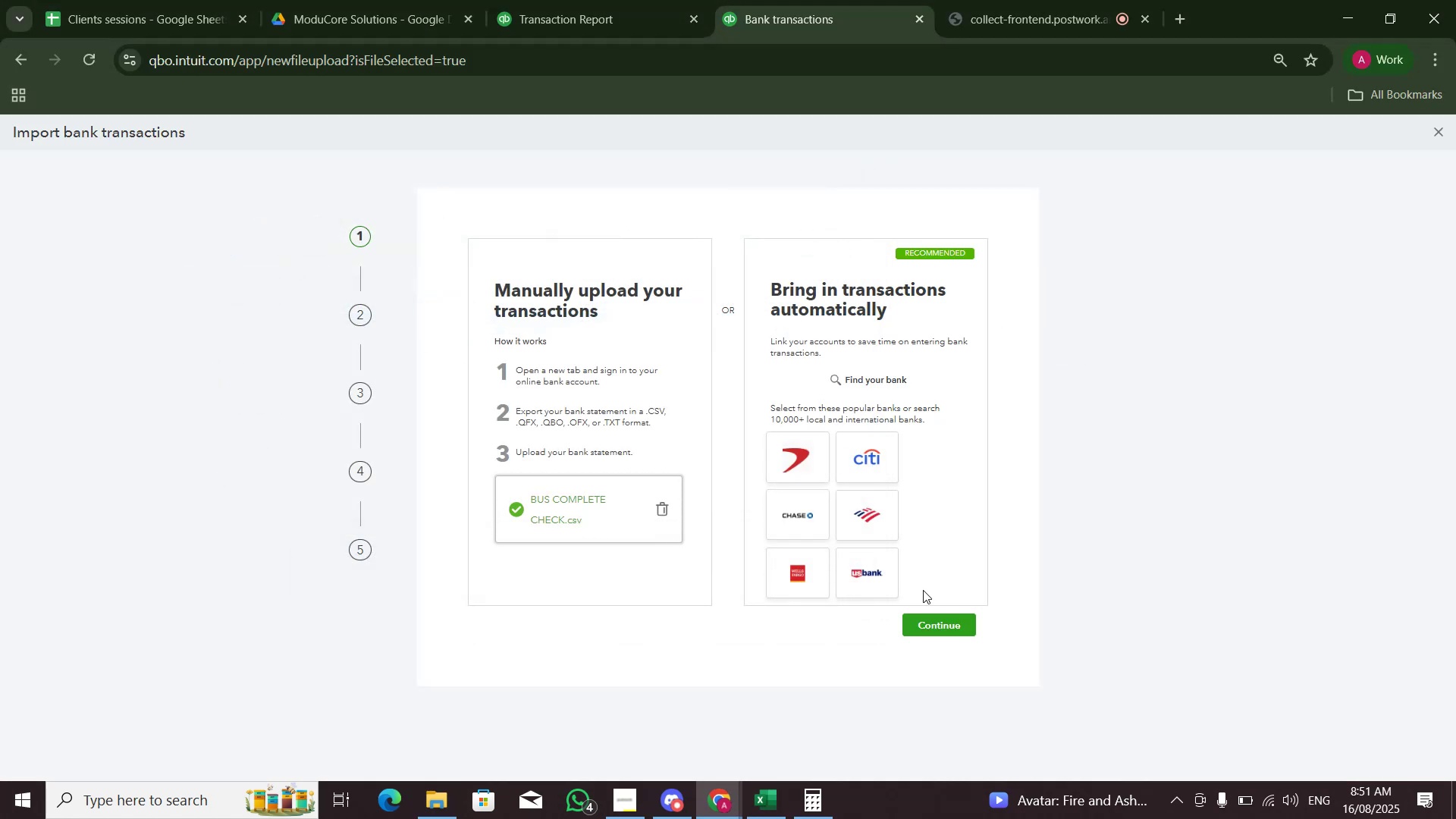 
left_click([930, 618])
 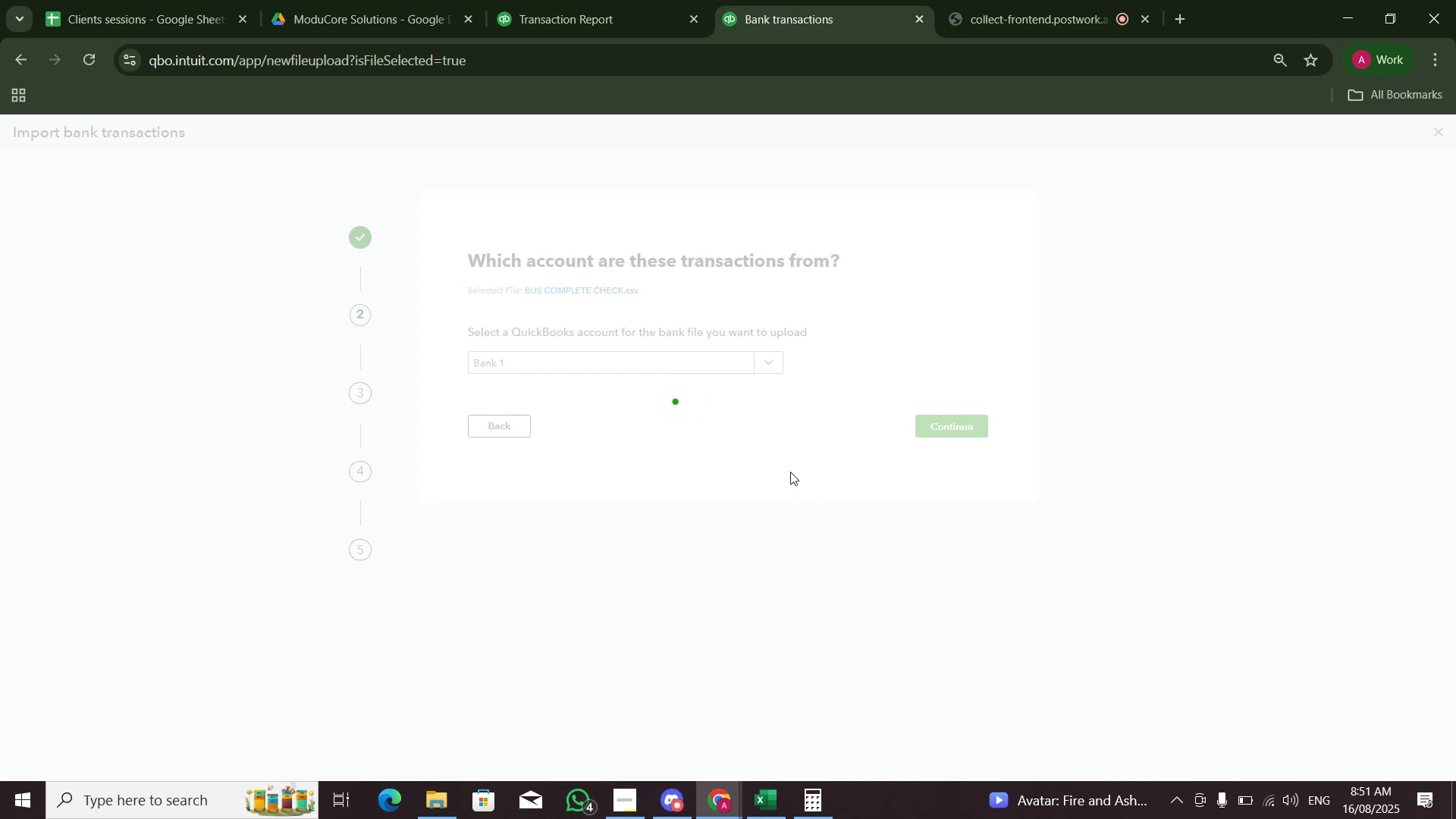 
wait(24.71)
 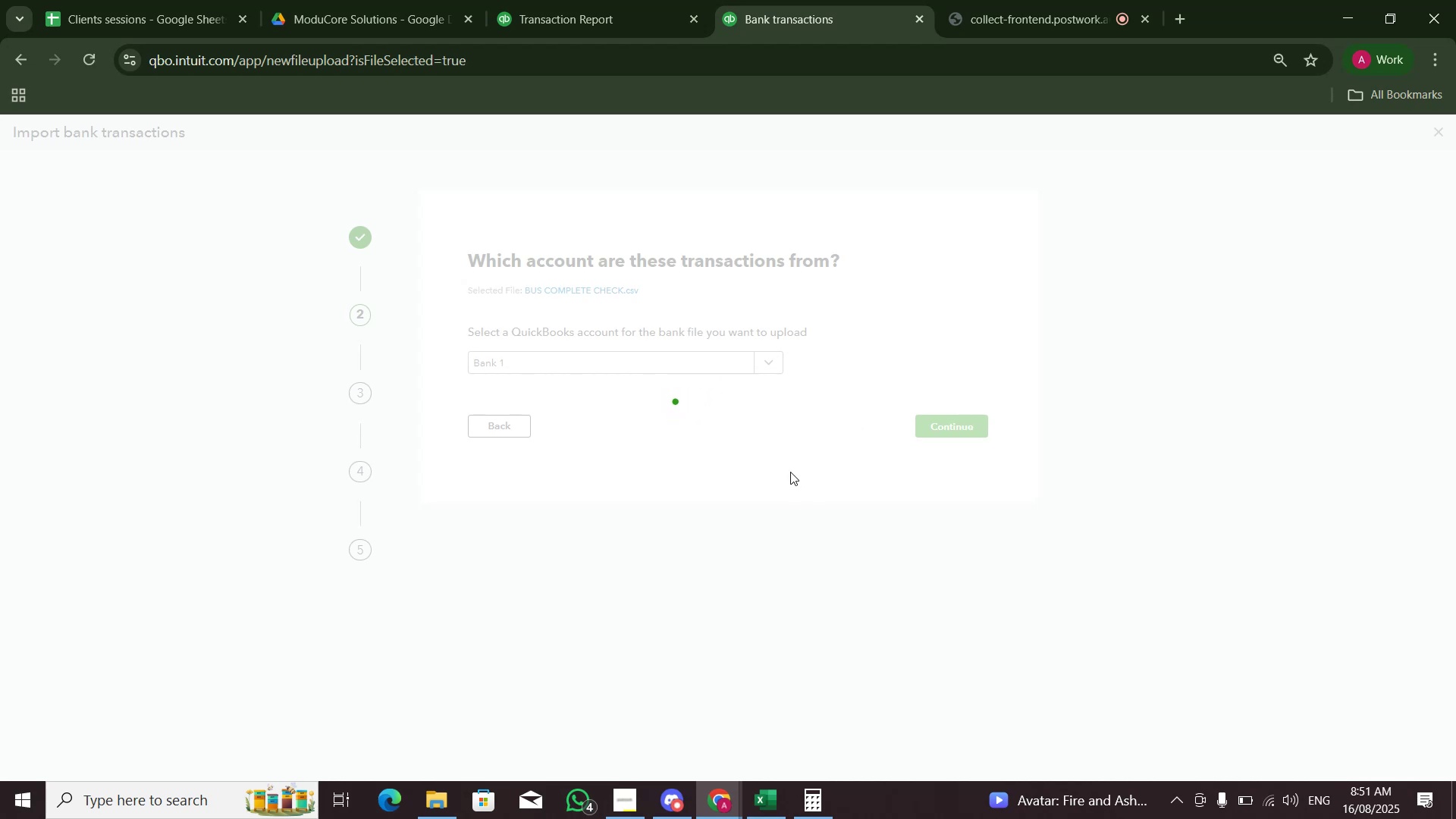 
double_click([929, 418])
 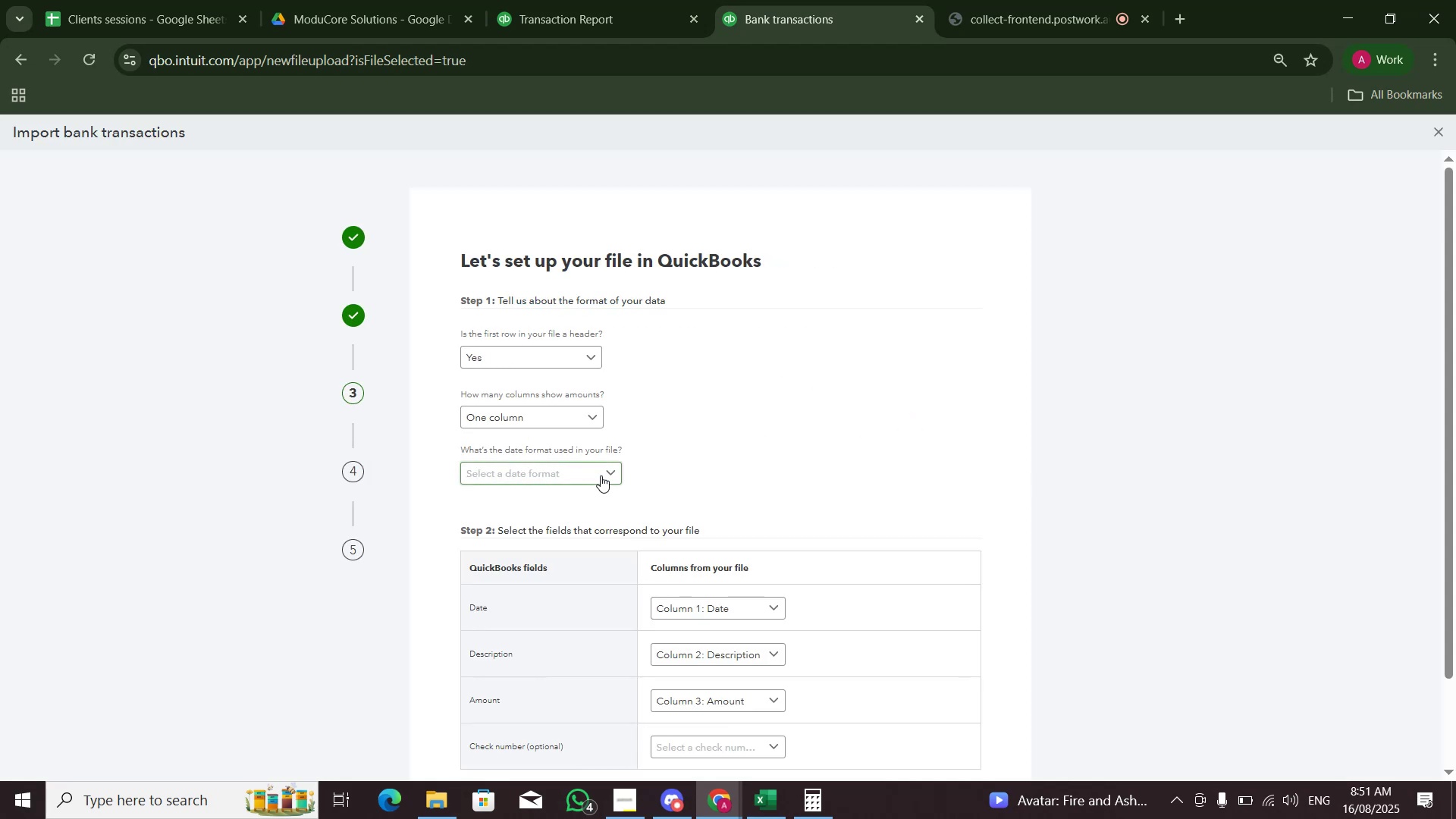 
key(Tab)
 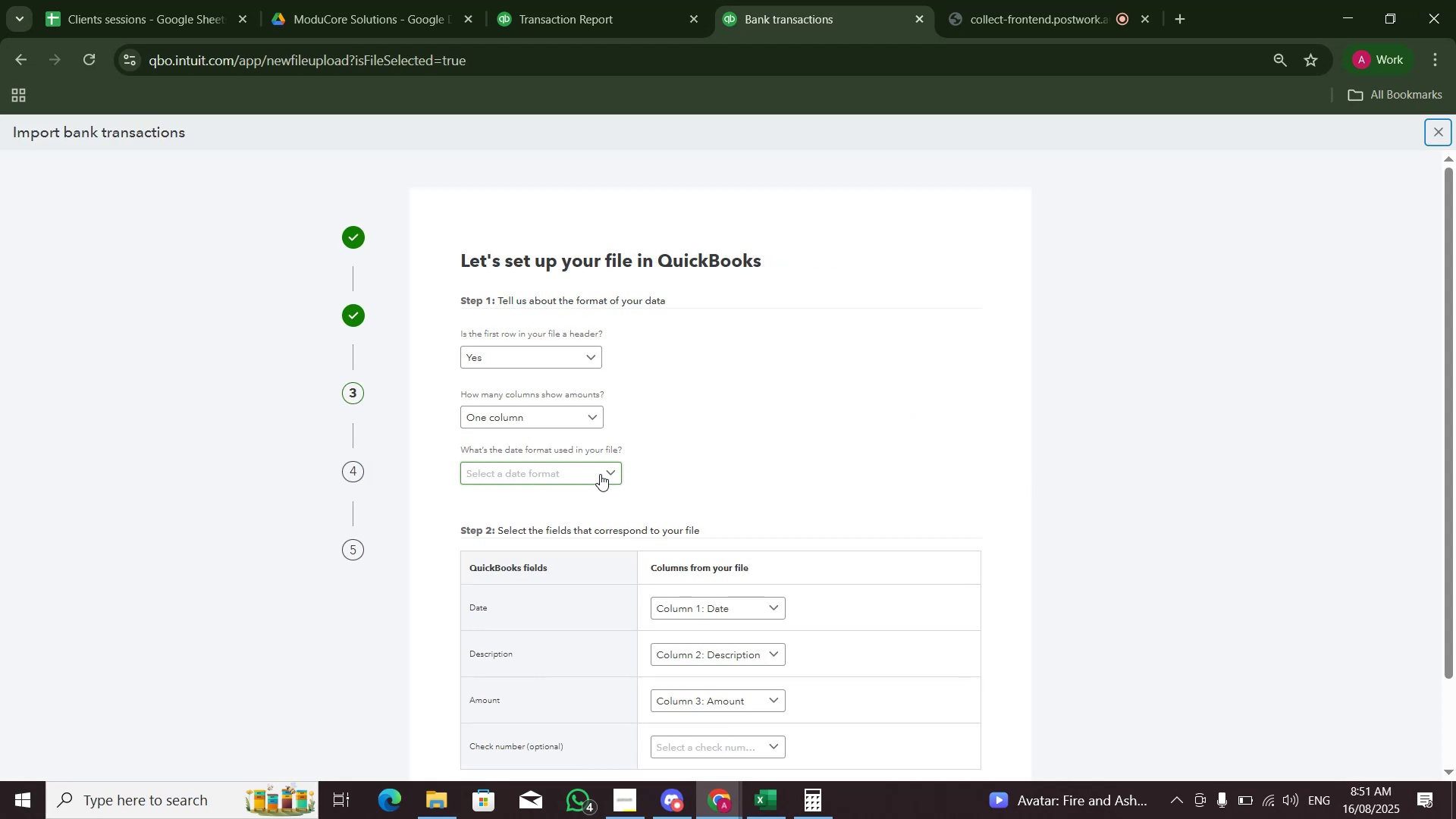 
key(Alt+Tab)
 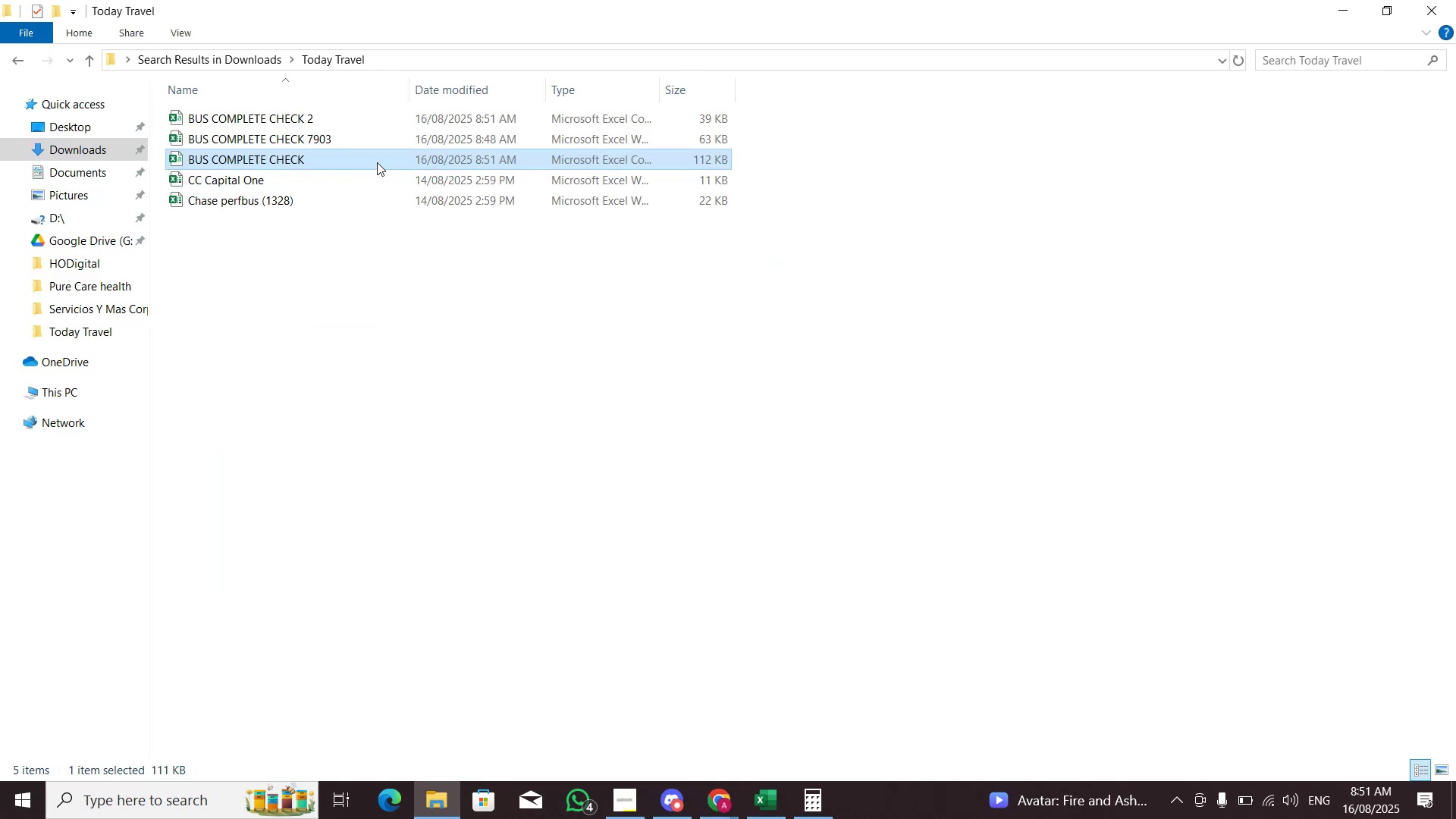 
double_click([377, 162])
 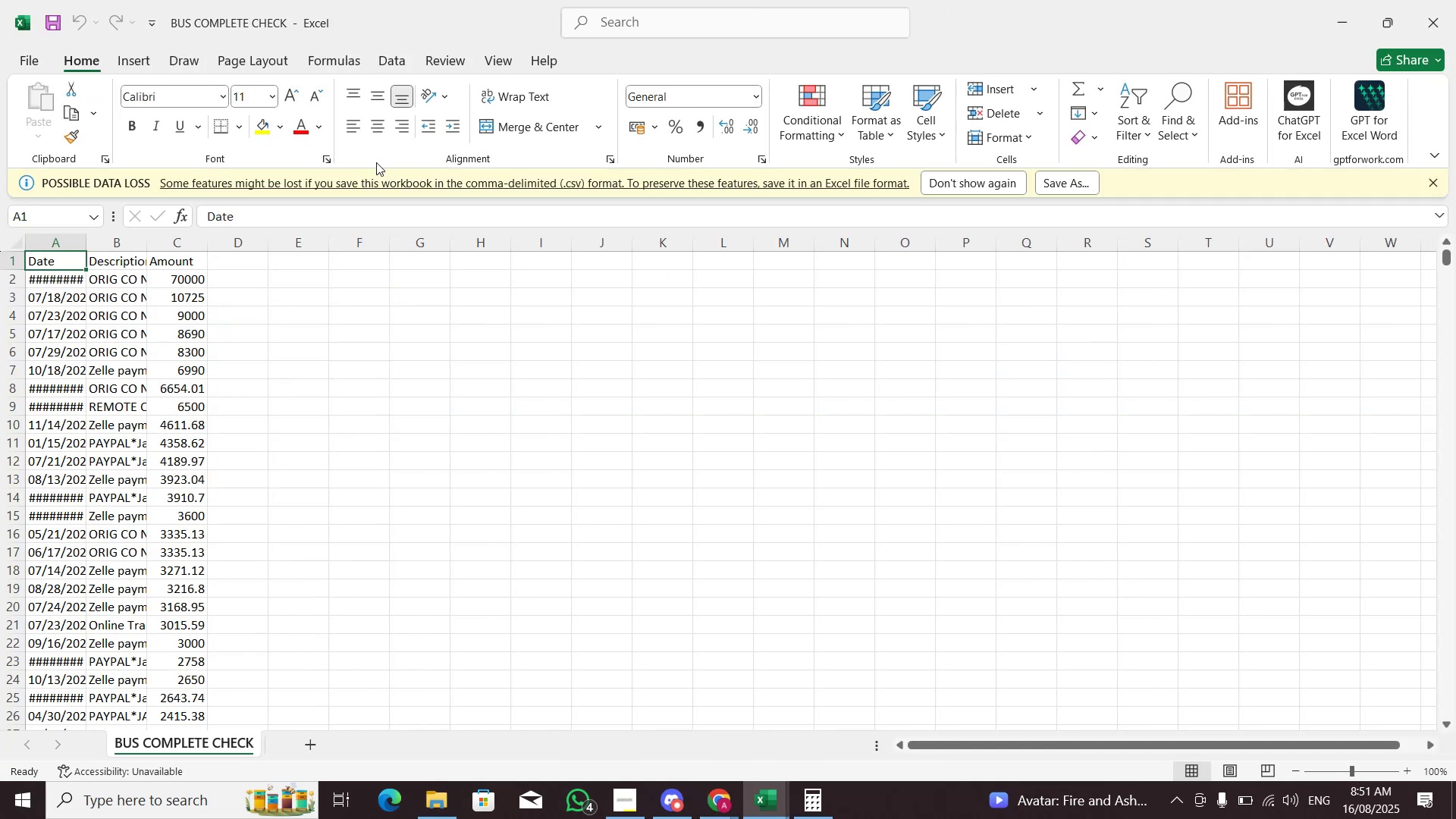 
key(Alt+AltLeft)
 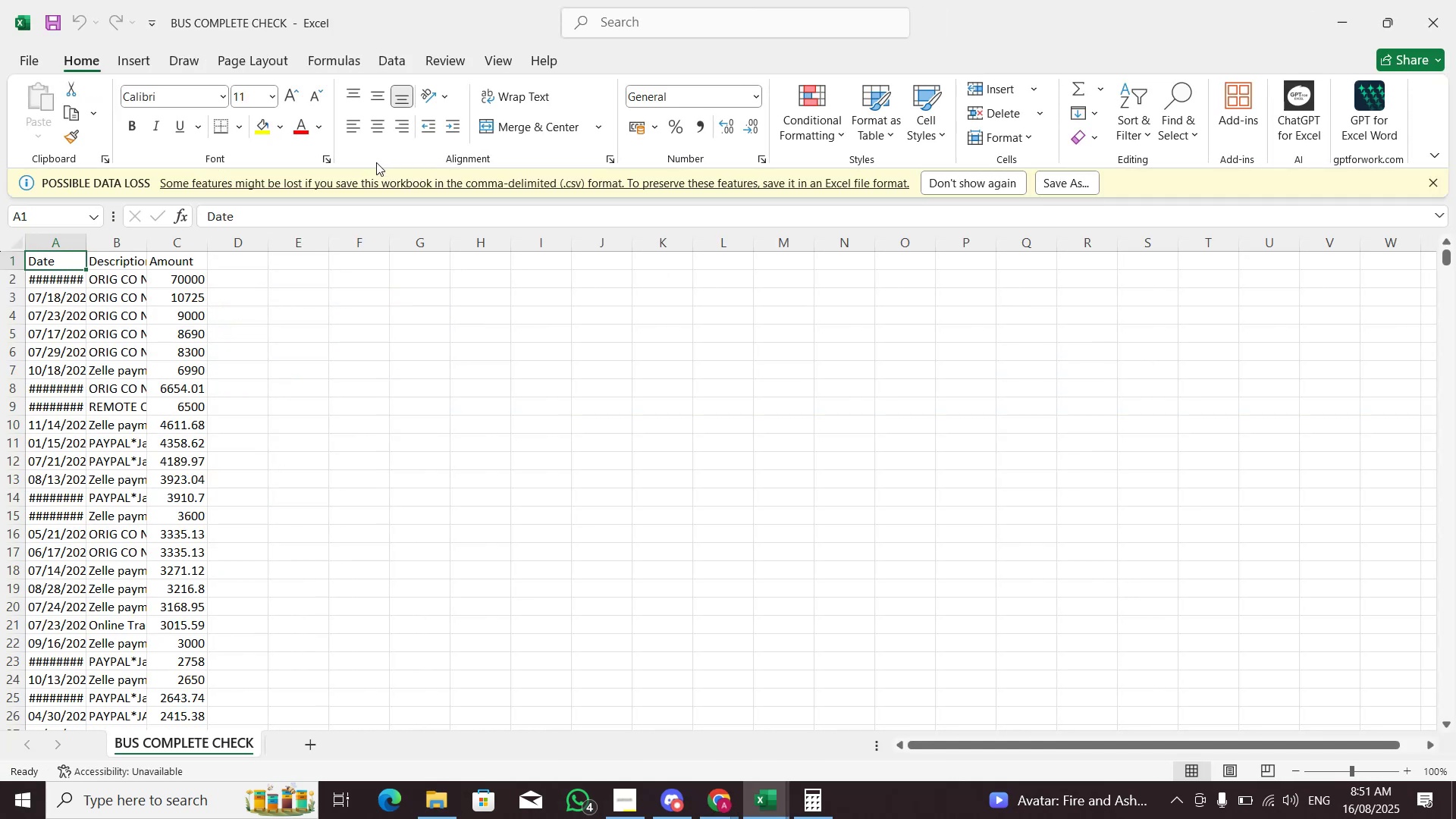 
type(hoi)
key(Escape)
 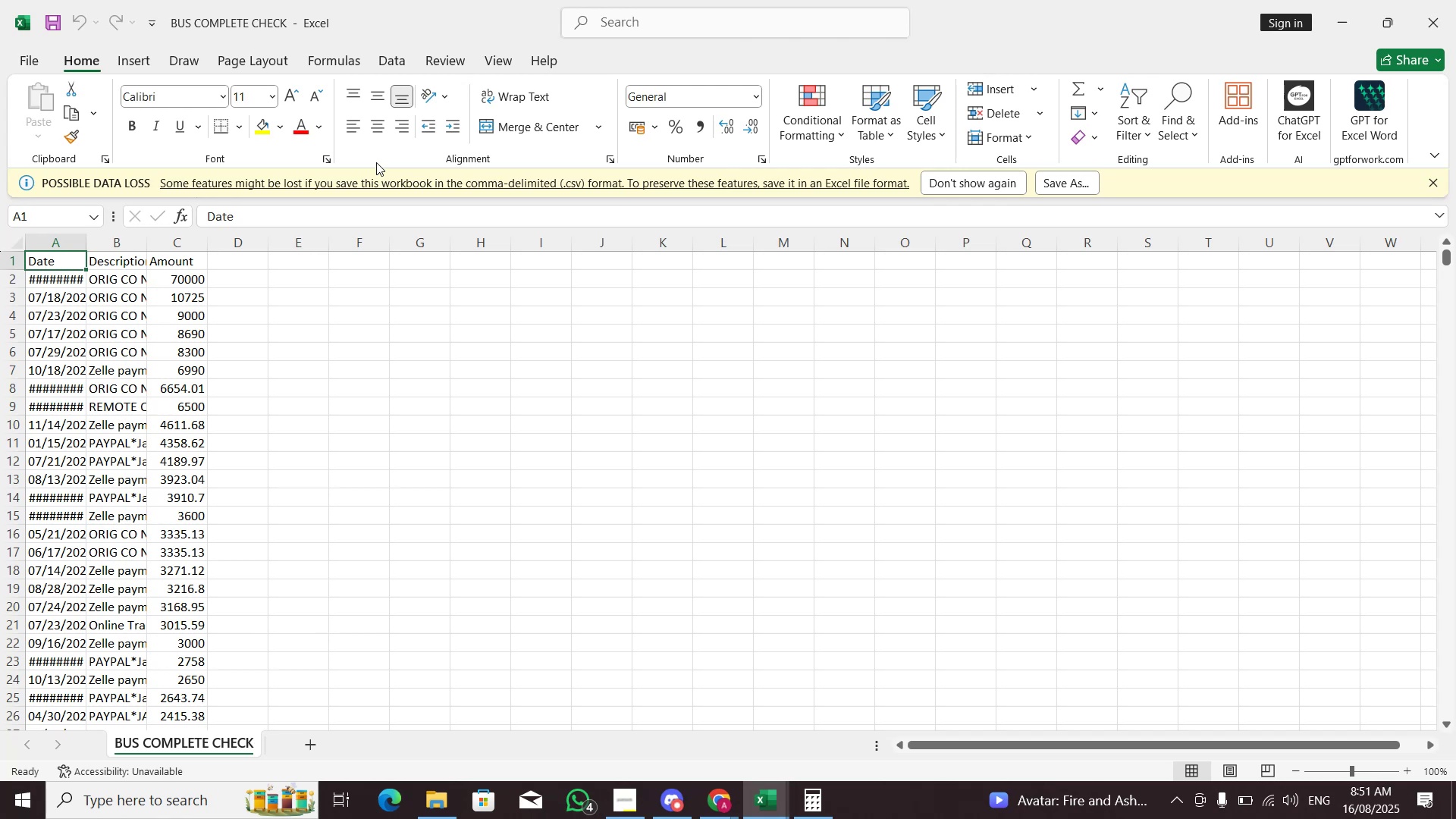 
key(Control+Shift+Space)
 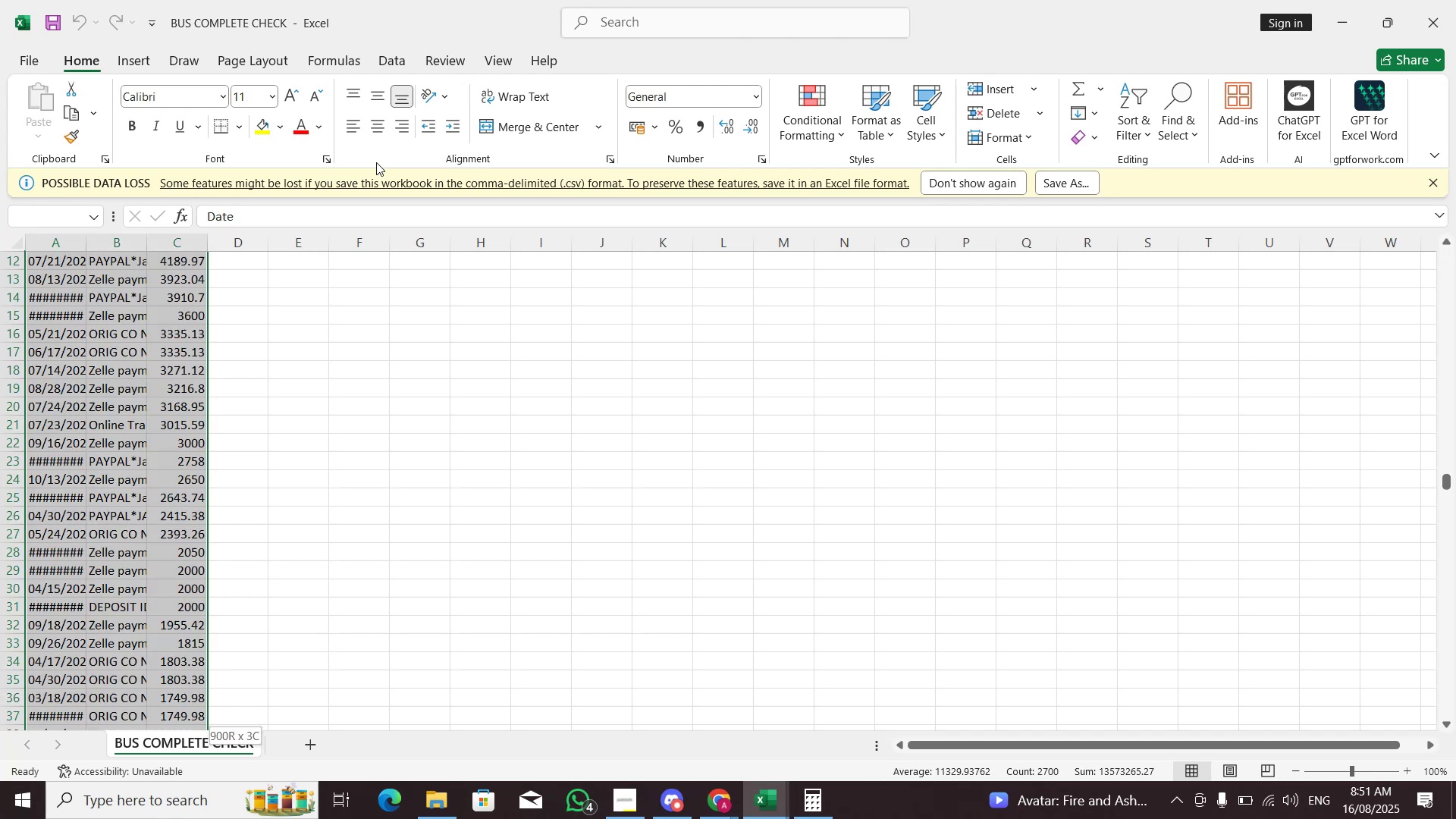 
key(Alt+AltLeft)
 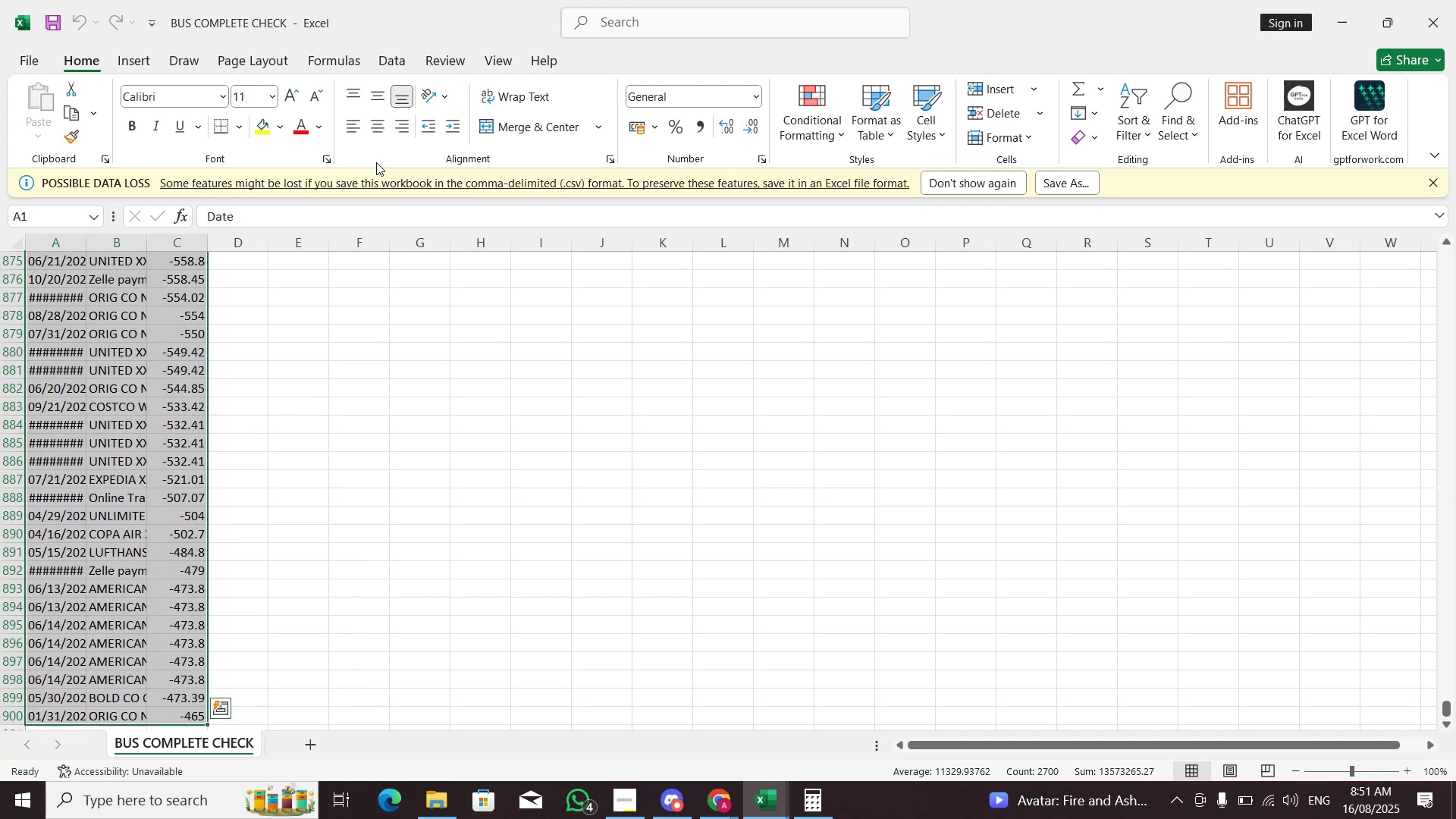 
type(hoi)
 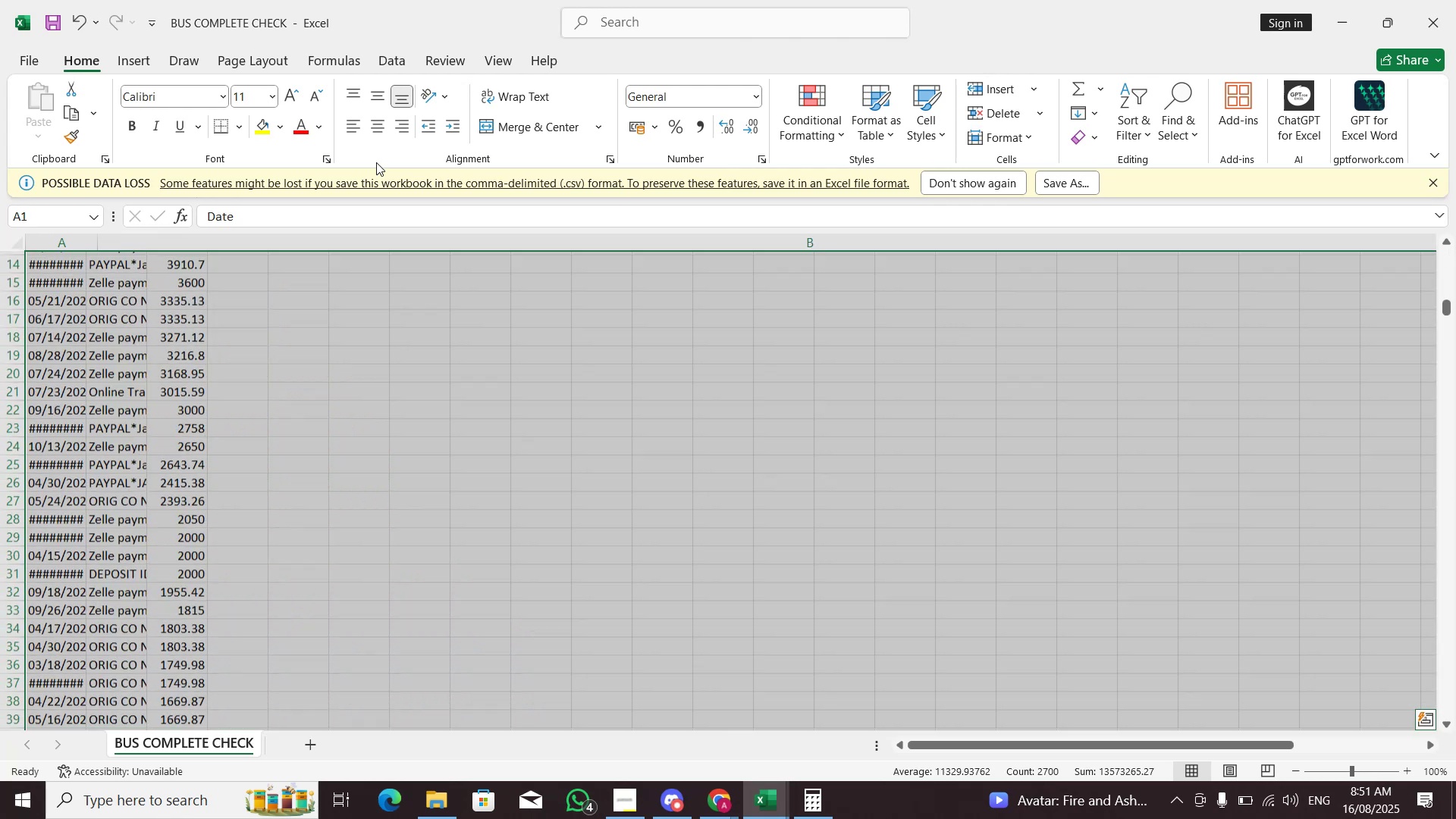 
key(ArrowLeft)
 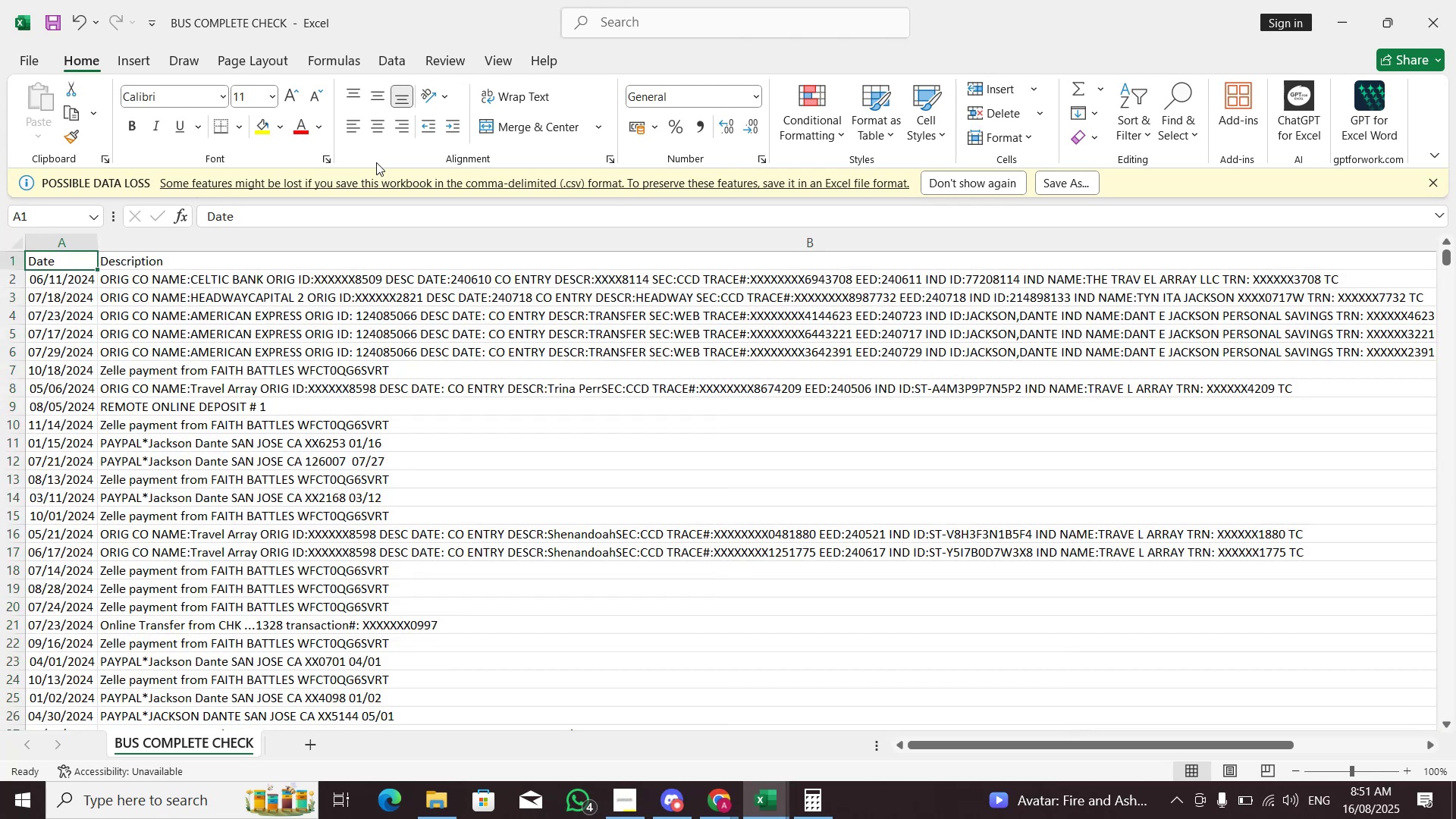 
hold_key(key=ArrowDown, duration=1.54)
 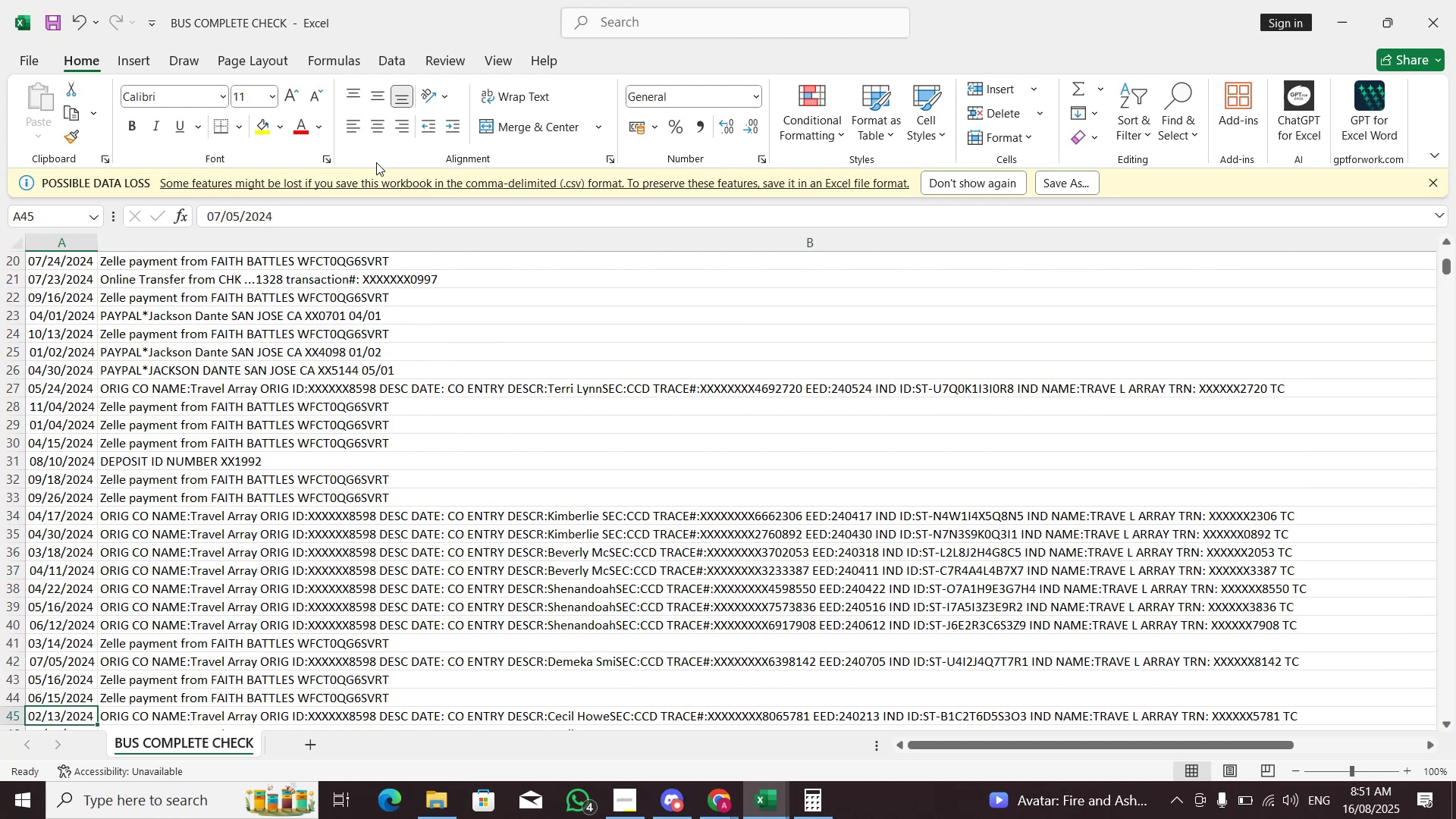 
hold_key(key=ArrowDown, duration=0.41)
 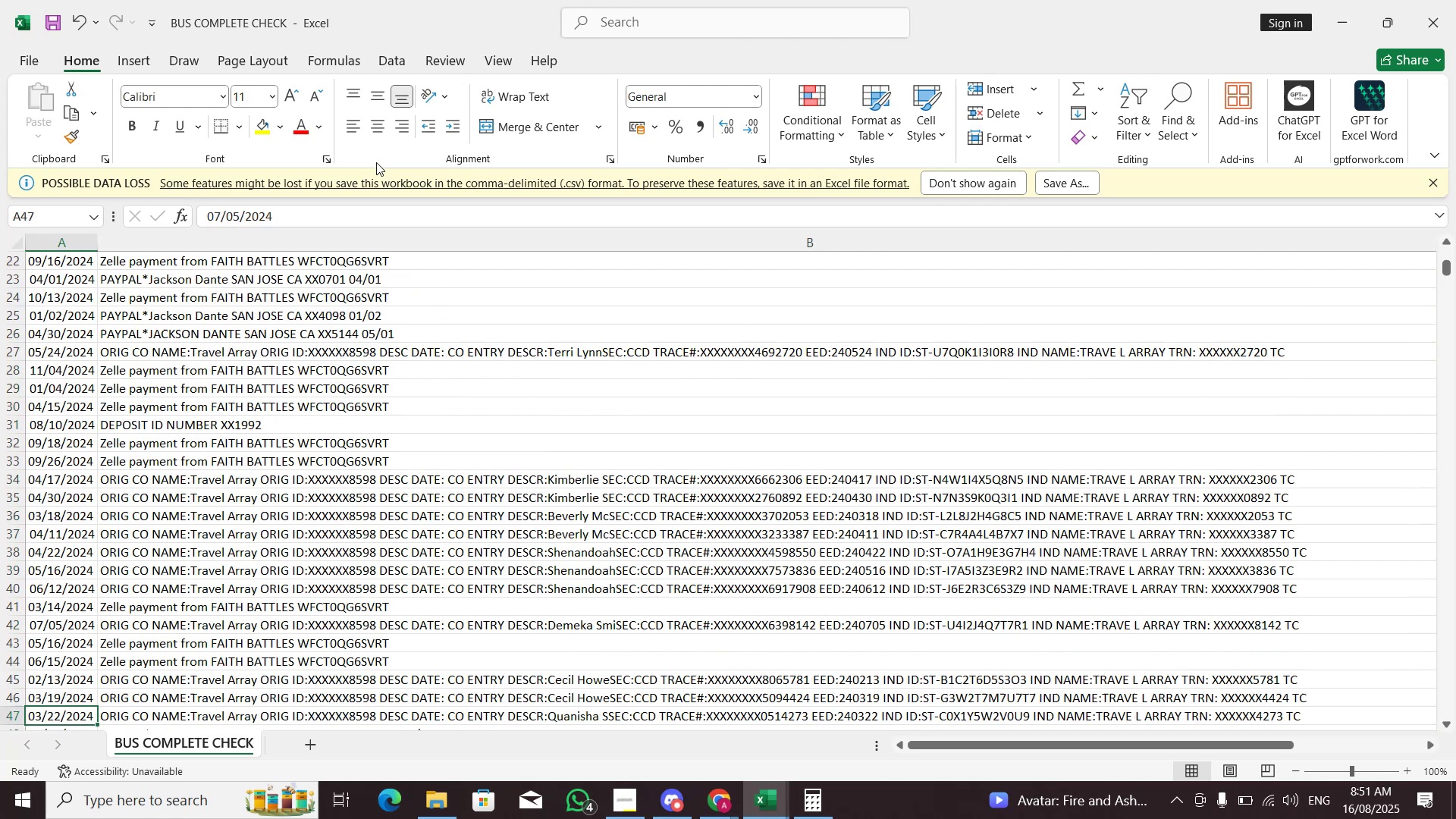 
key(Alt+AltLeft)
 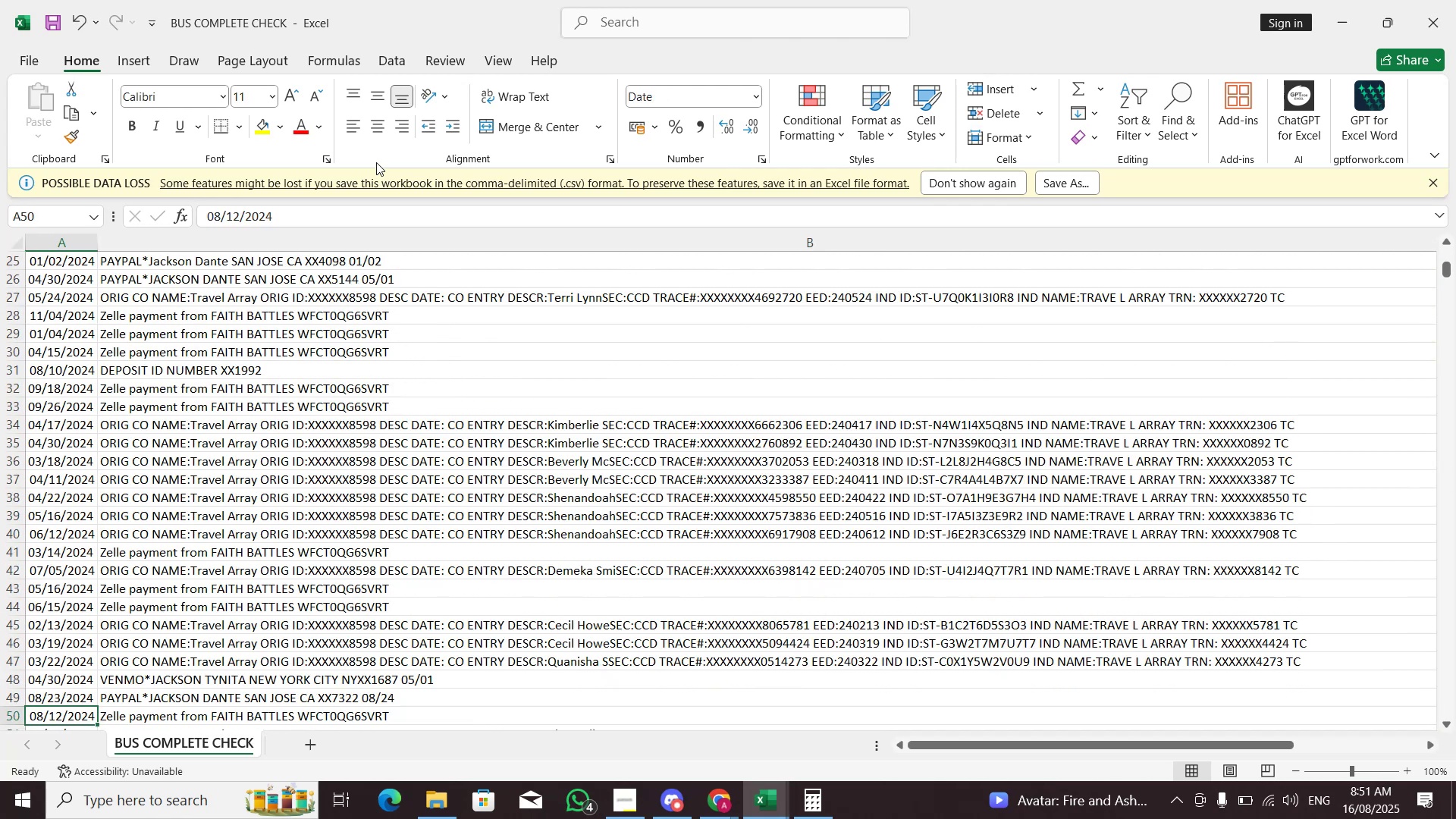 
key(Alt+Tab)
 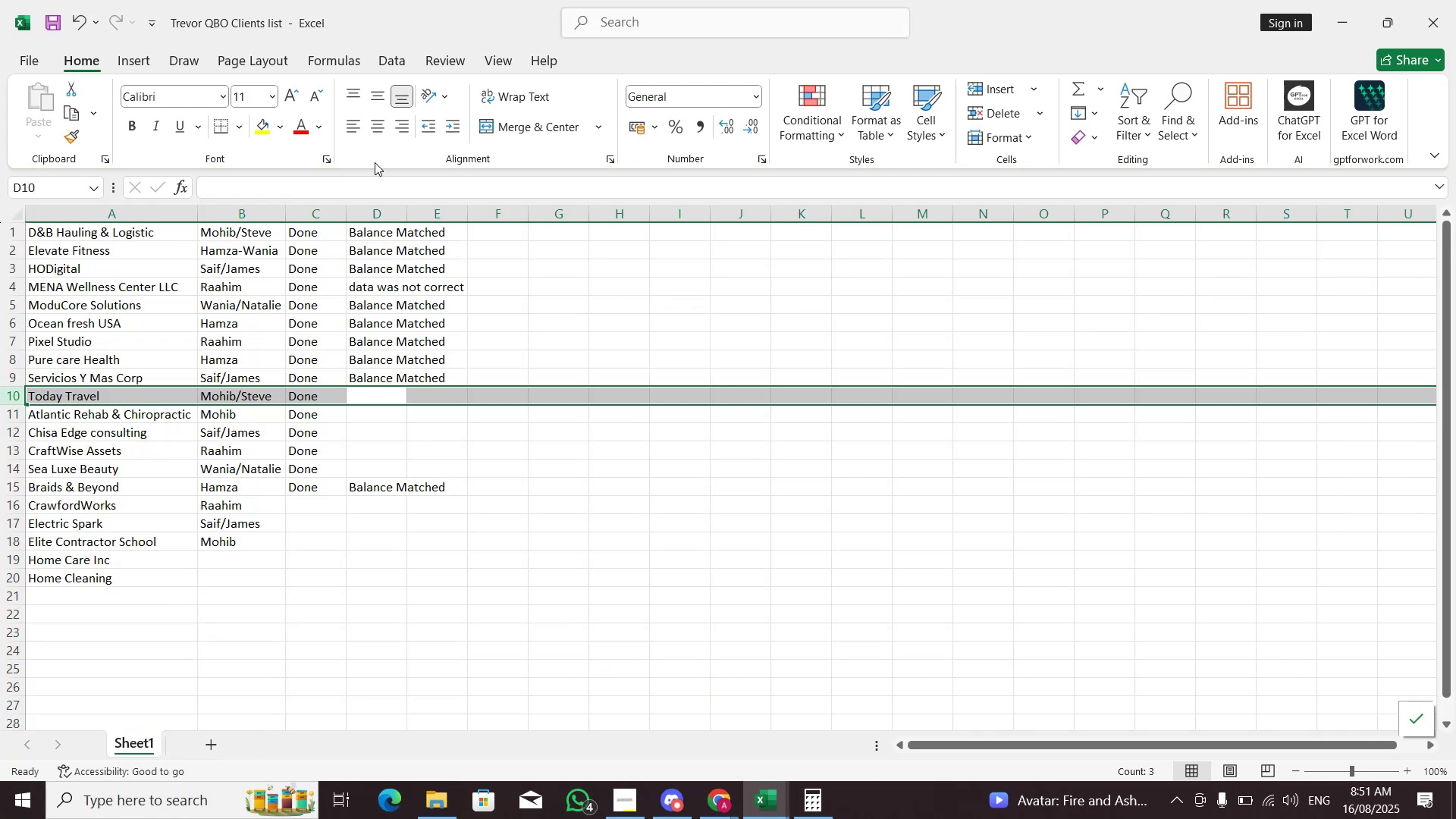 
key(Alt+AltLeft)
 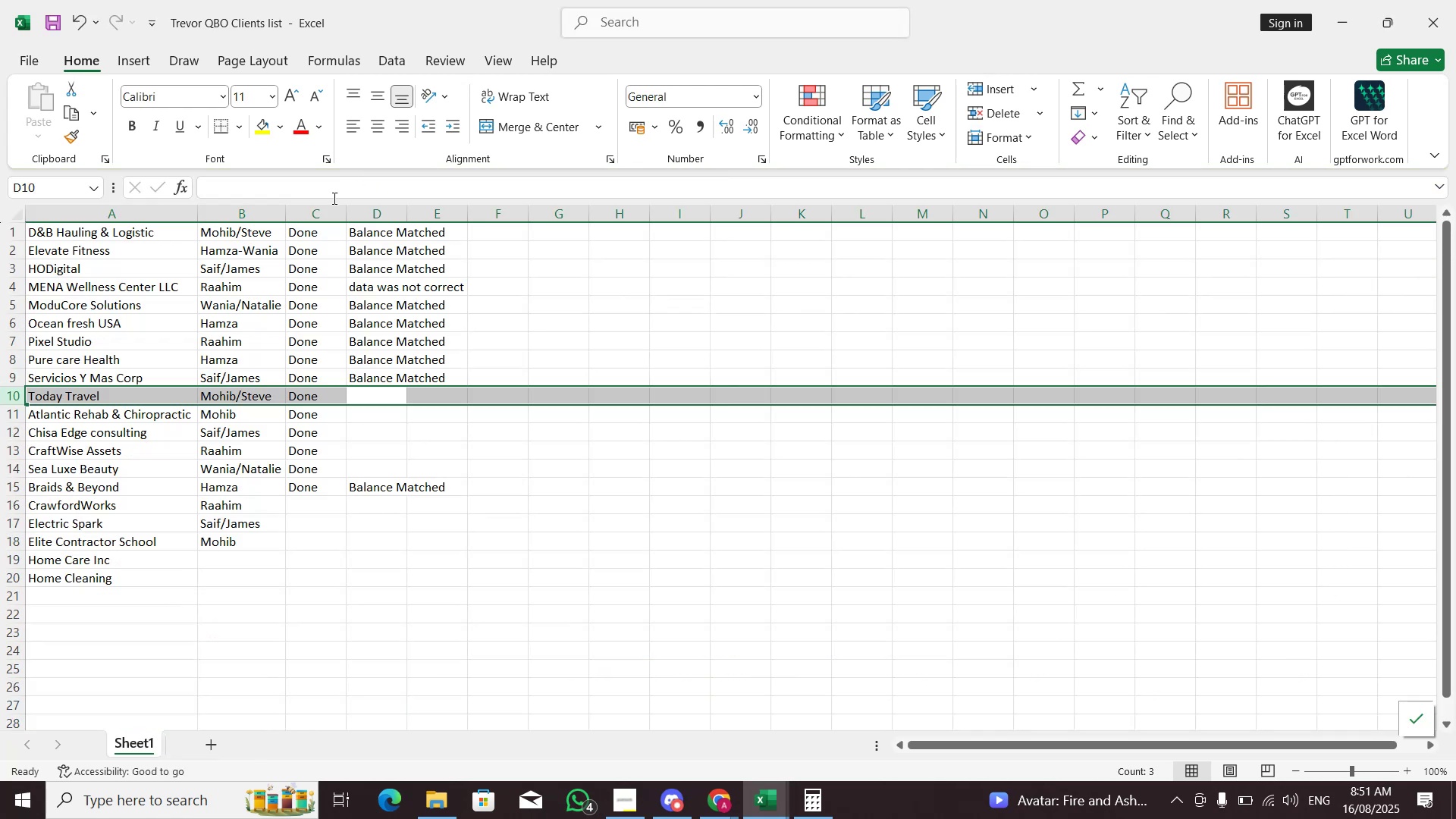 
key(Alt+Tab)
 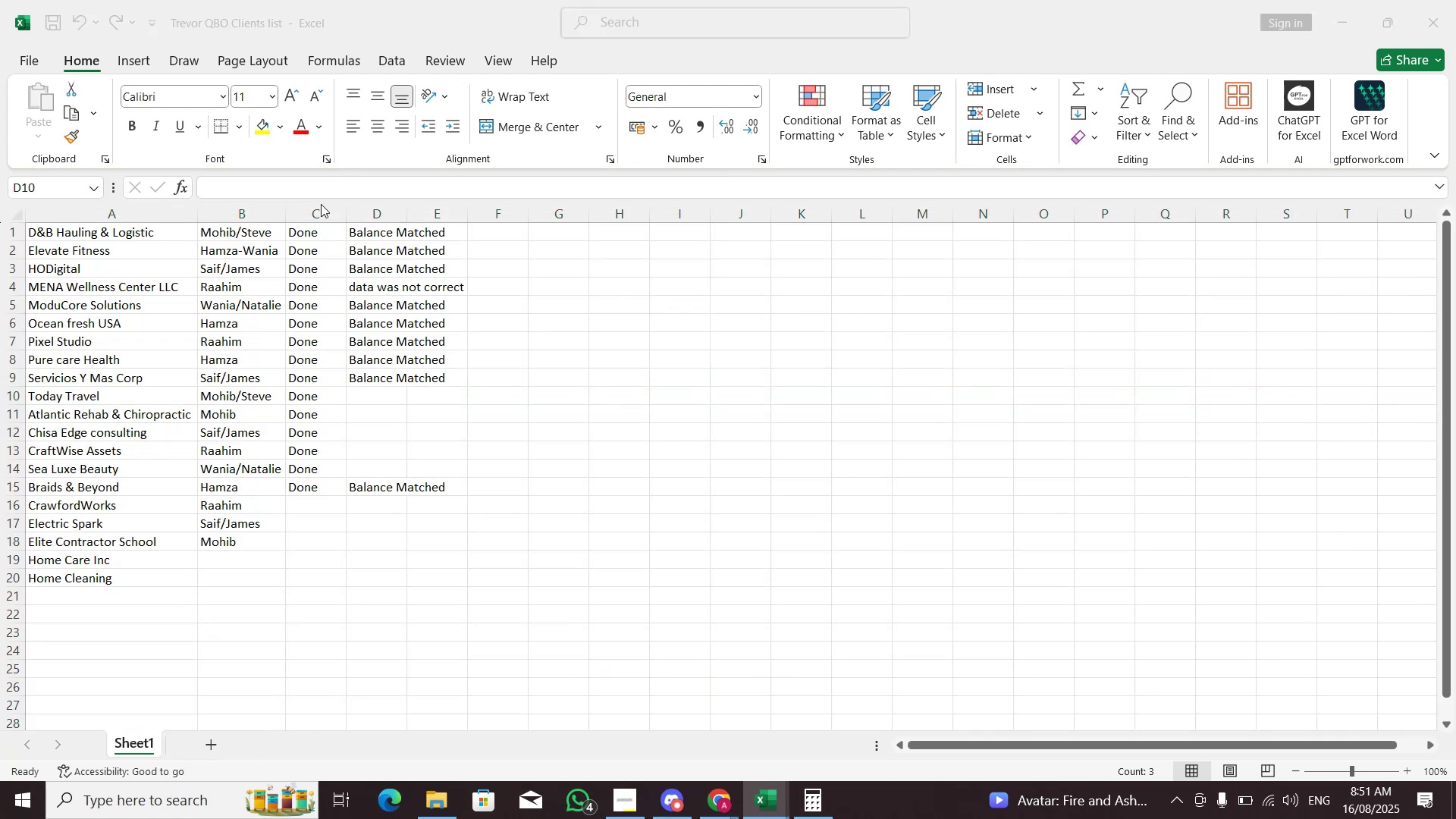 
key(Alt+Tab)
 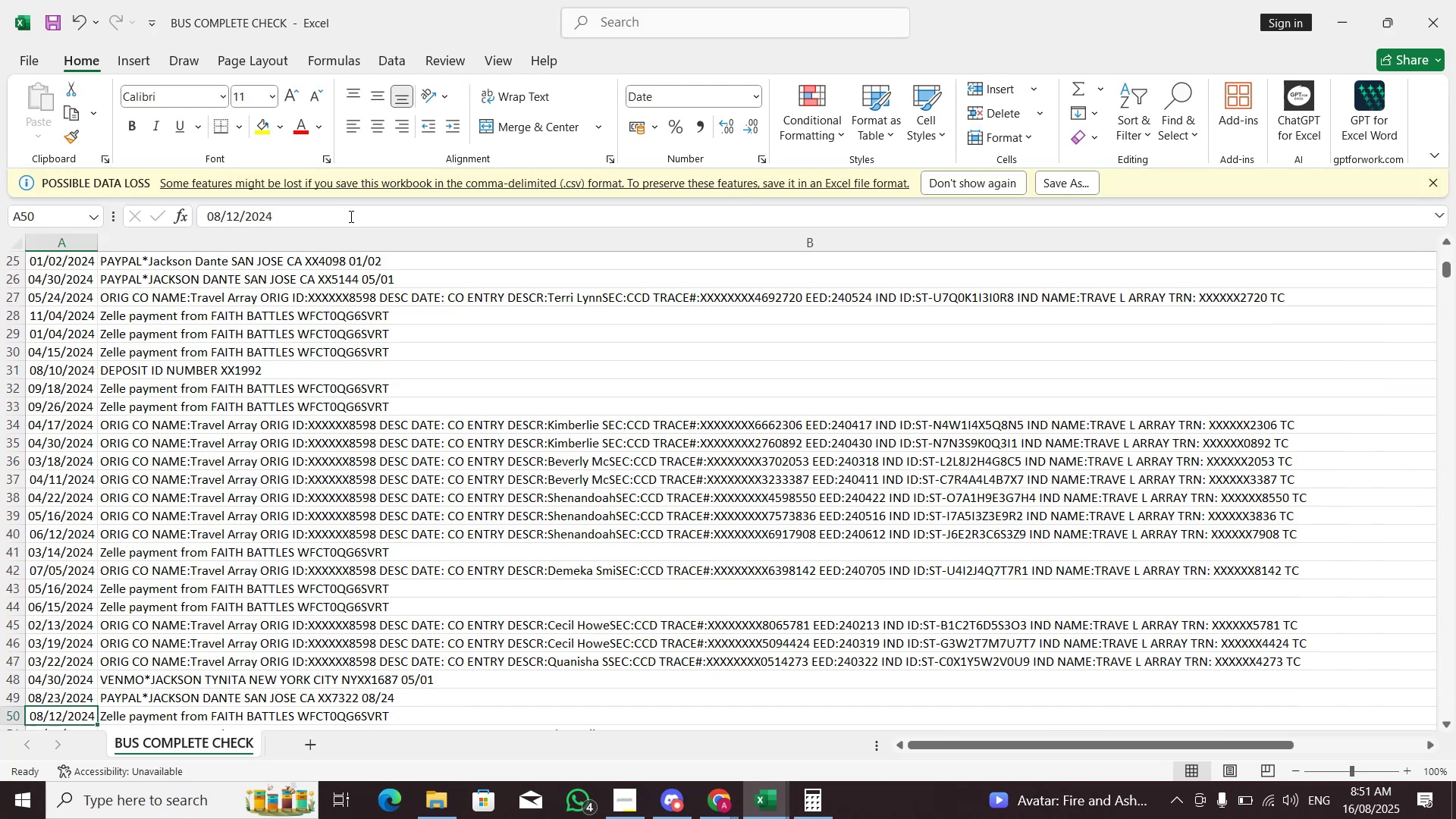 
key(Alt+Tab)
 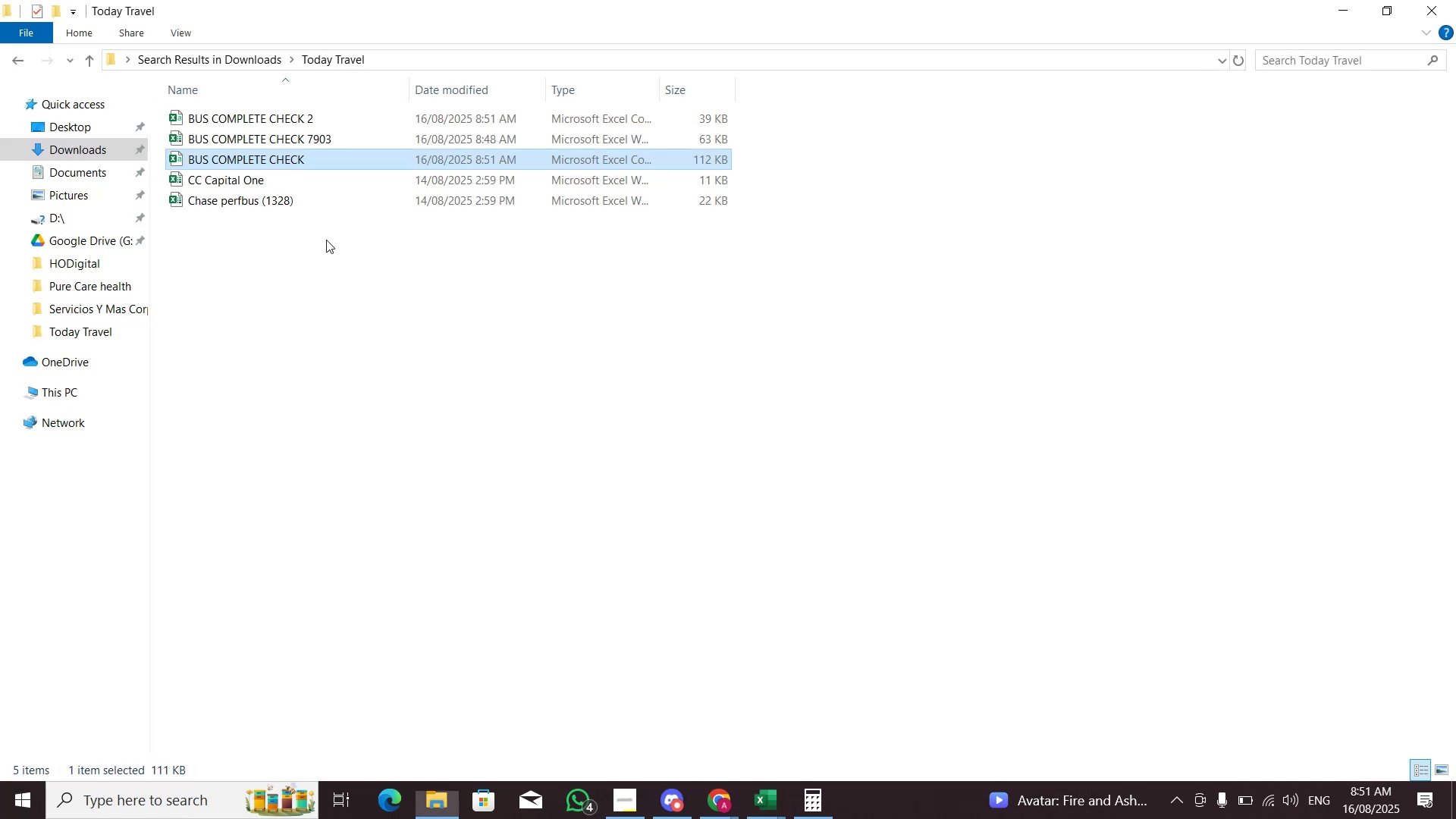 
key(Alt+Tab)
 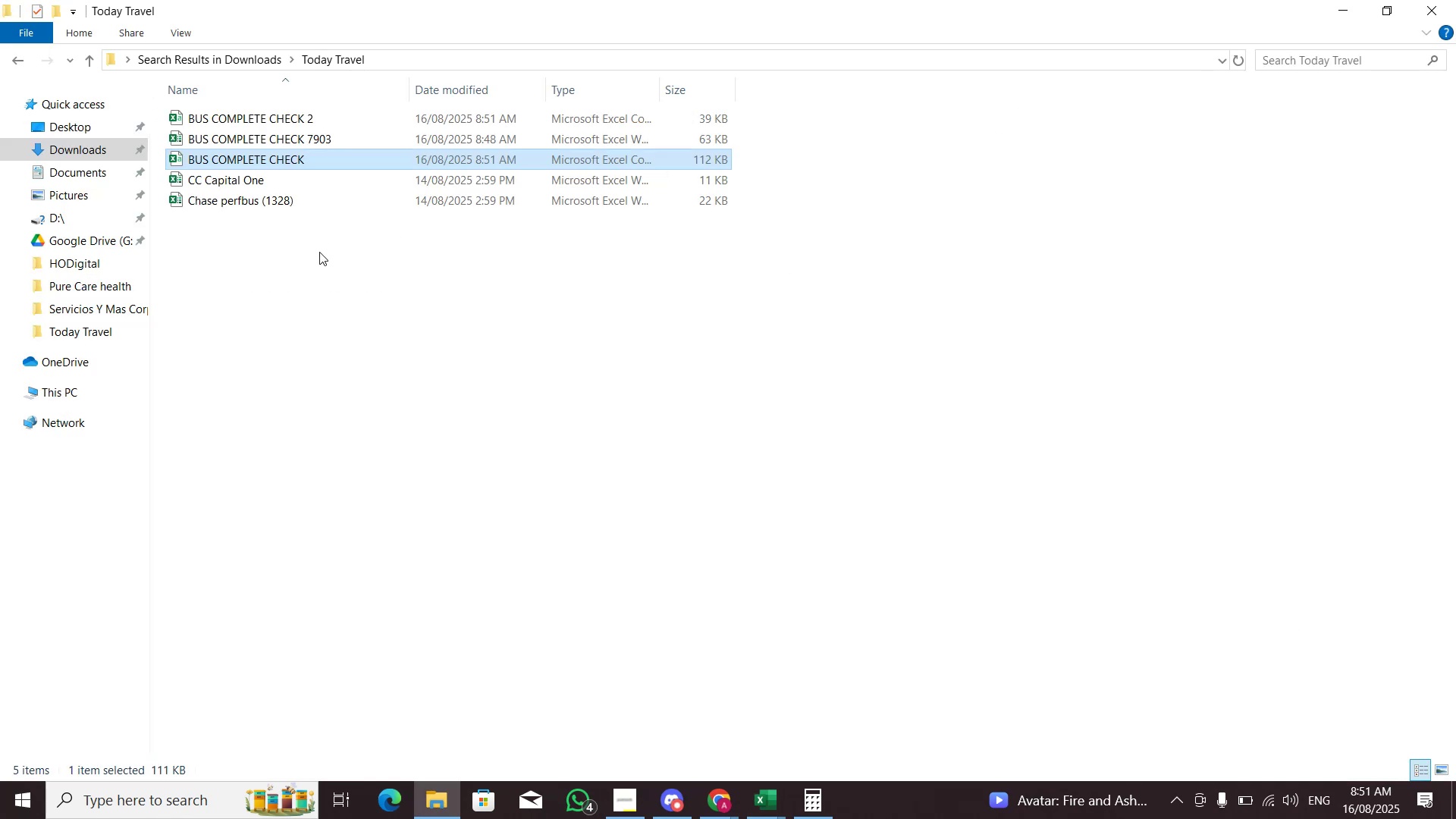 
key(Alt+Tab)
 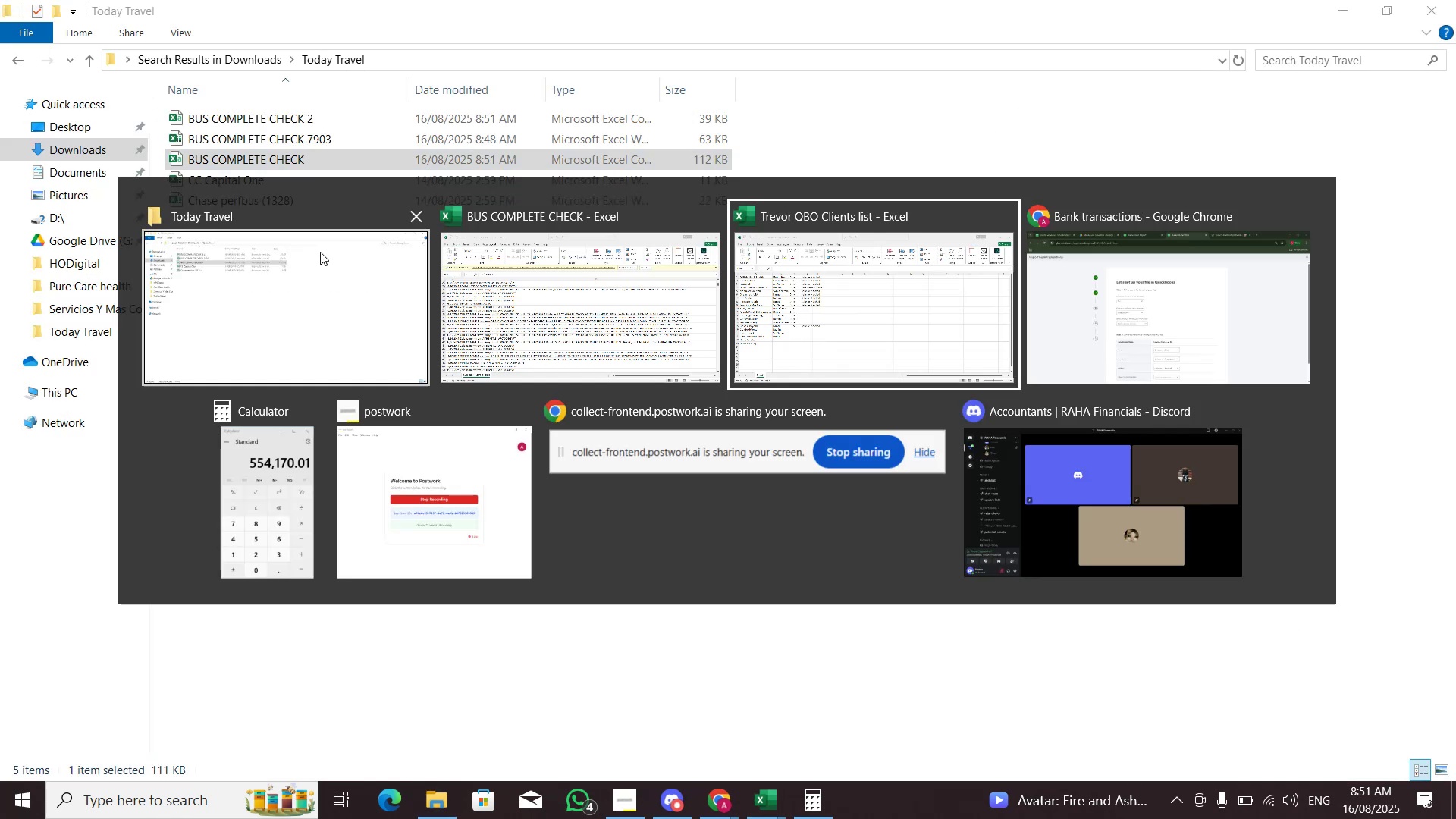 
key(Alt+Tab)
 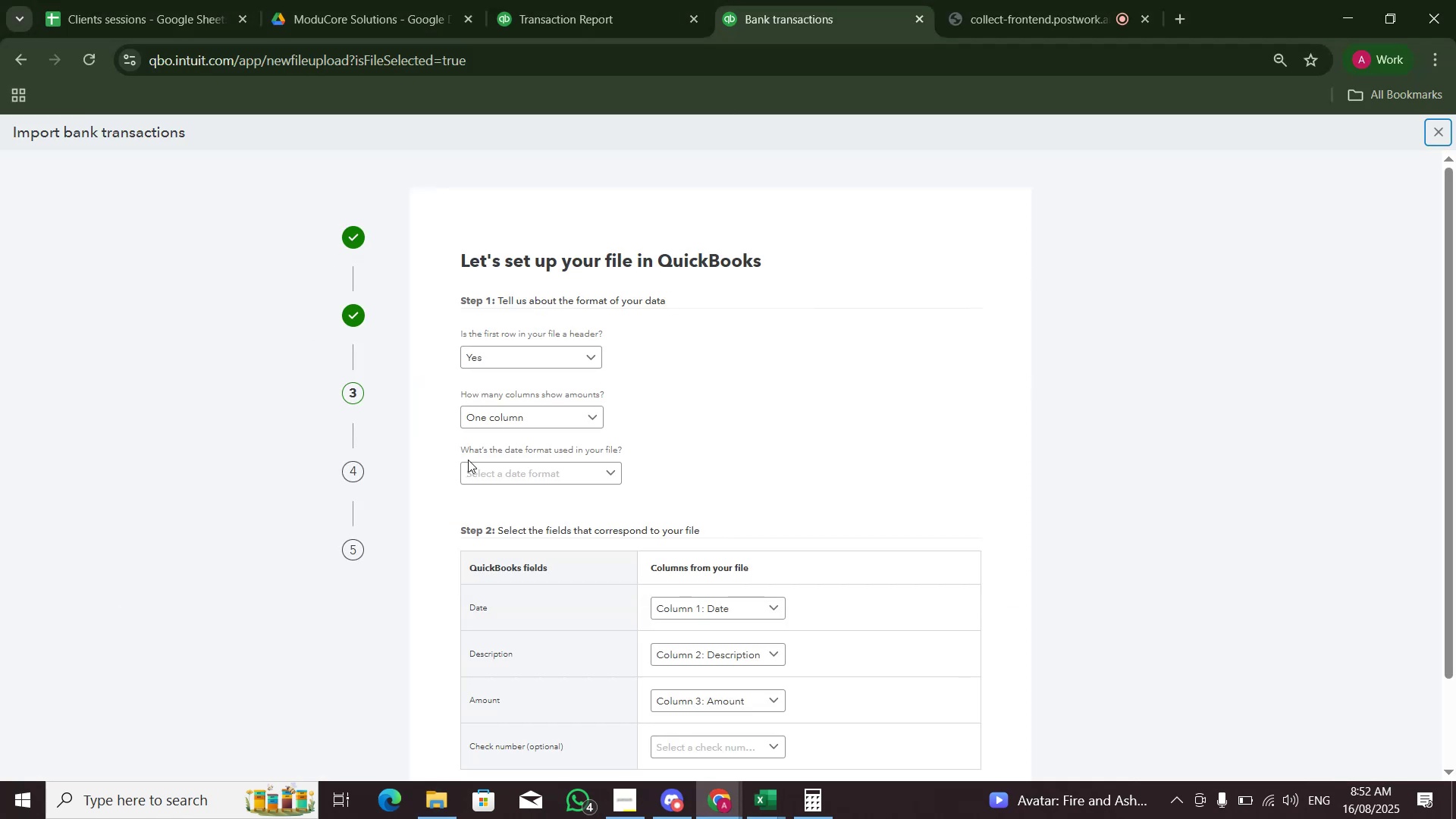 
left_click([485, 473])
 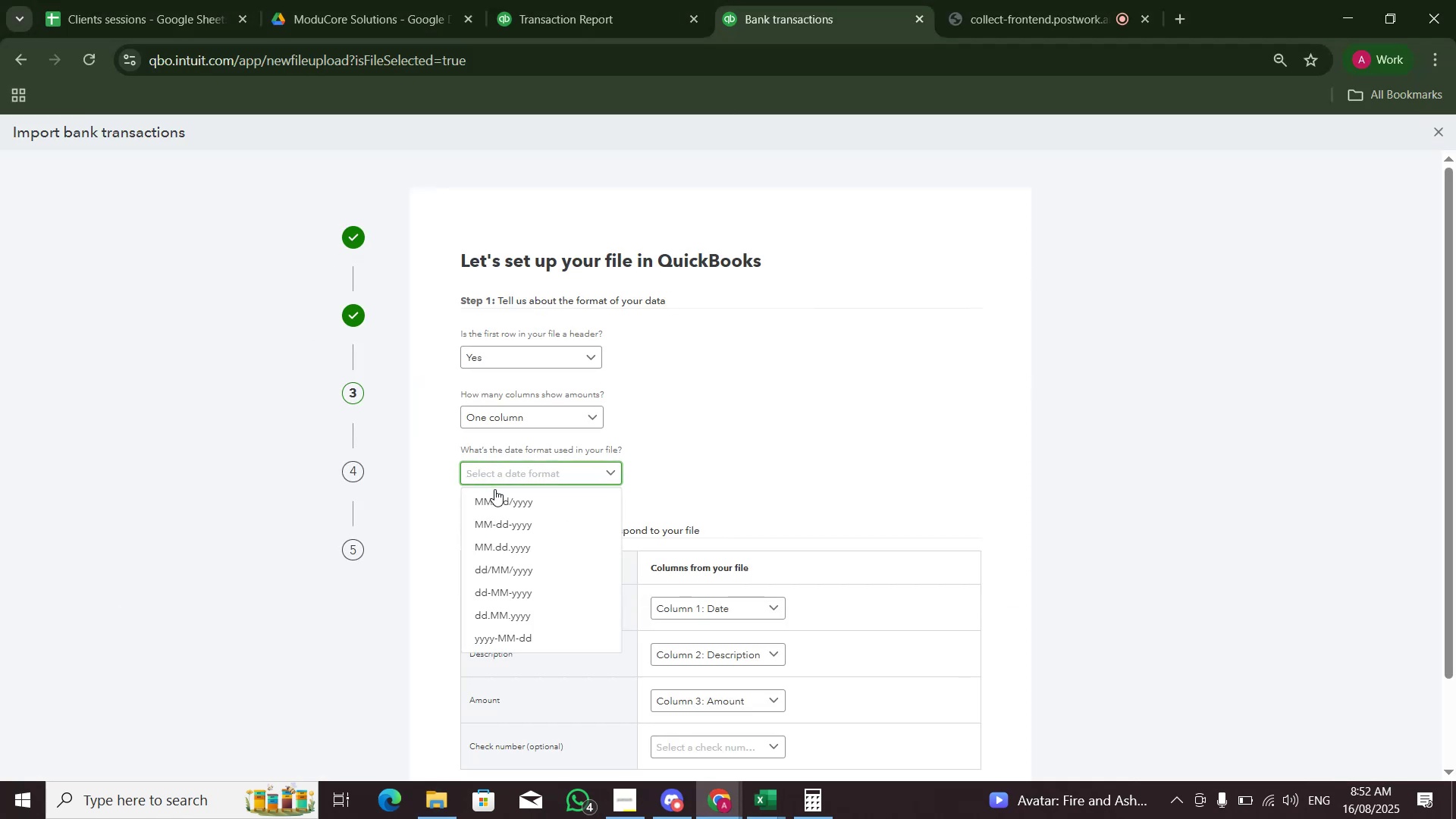 
left_click([500, 500])
 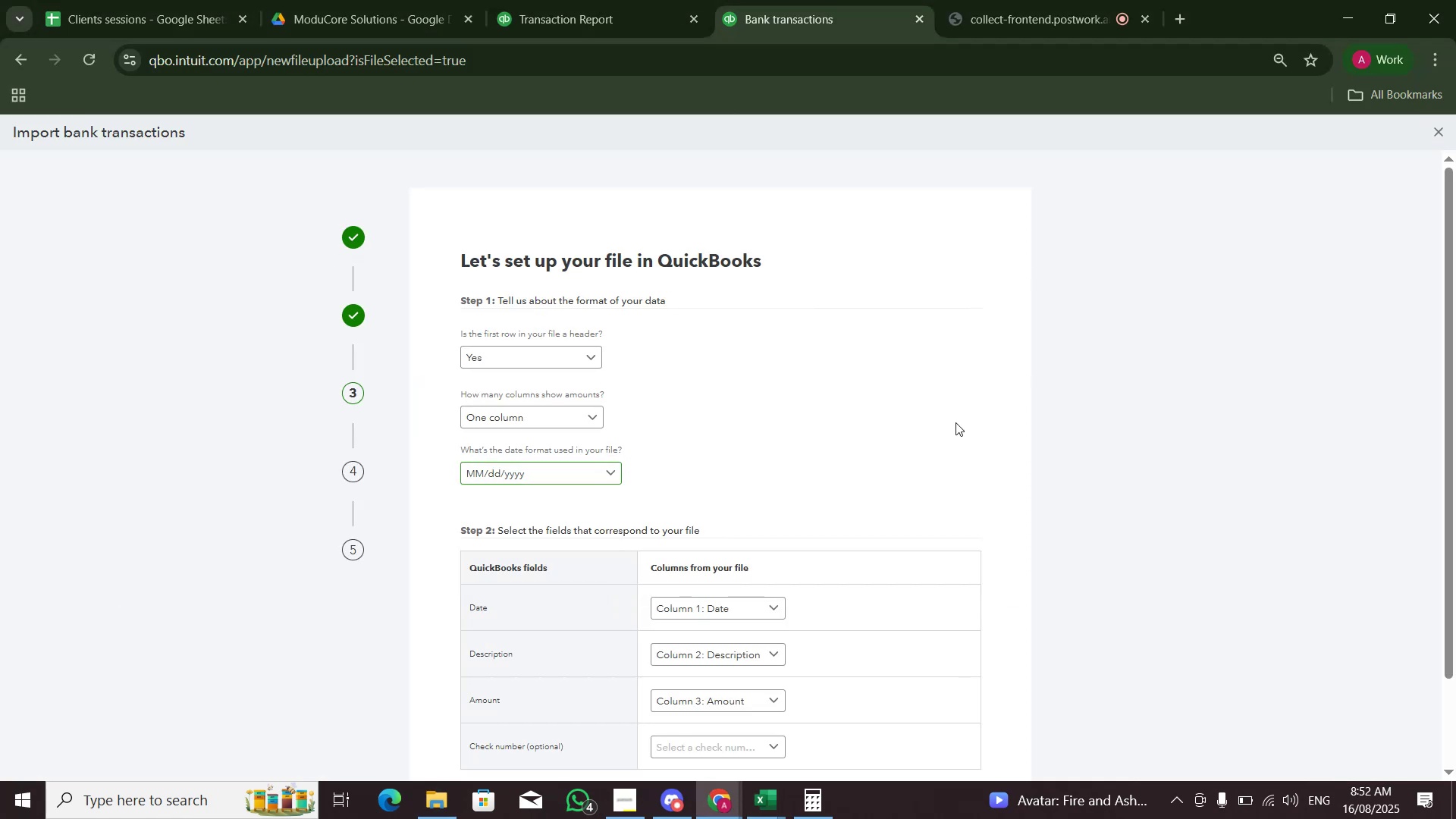 
scroll: coordinate [949, 429], scroll_direction: none, amount: 0.0
 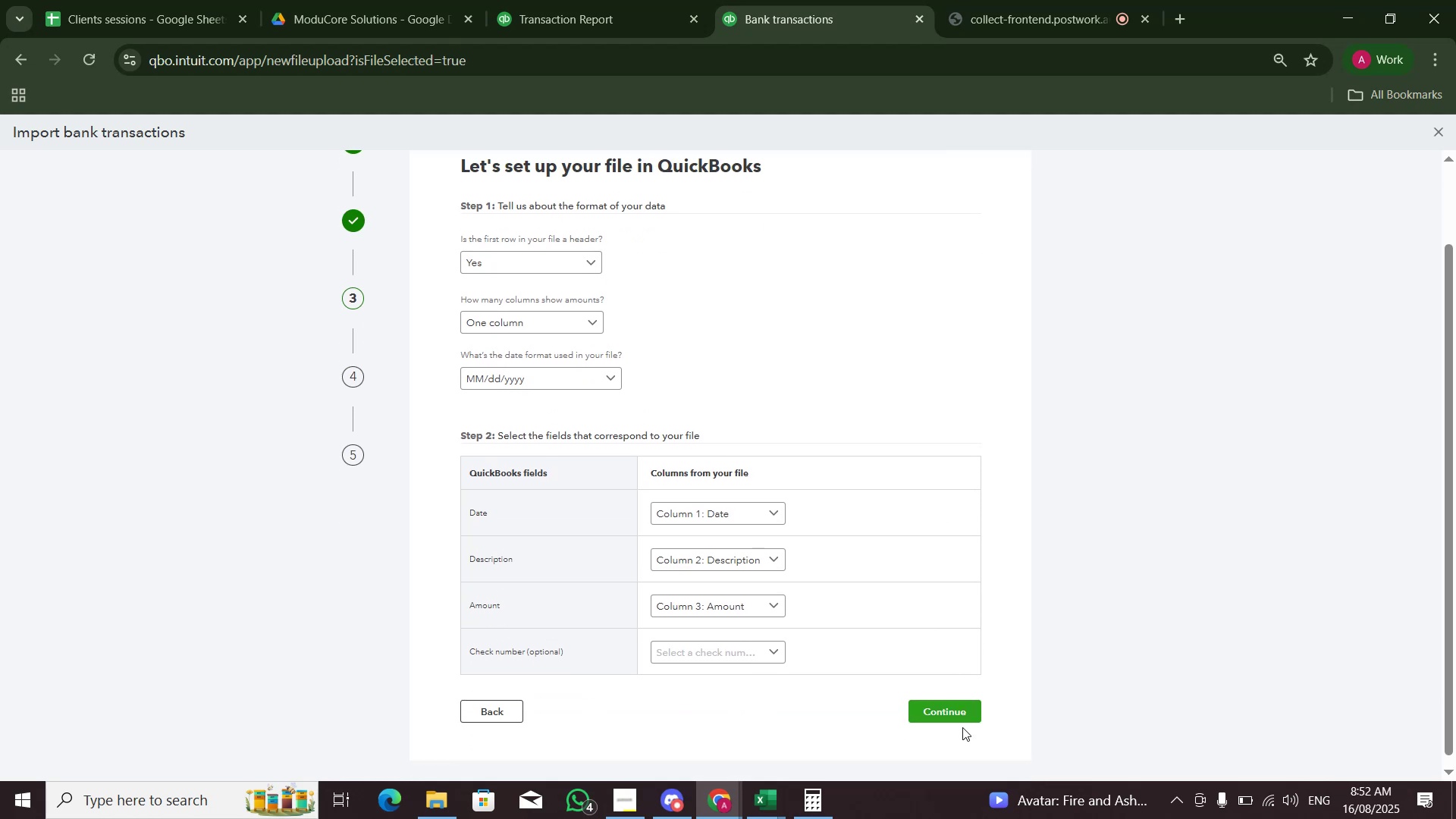 
left_click([959, 718])
 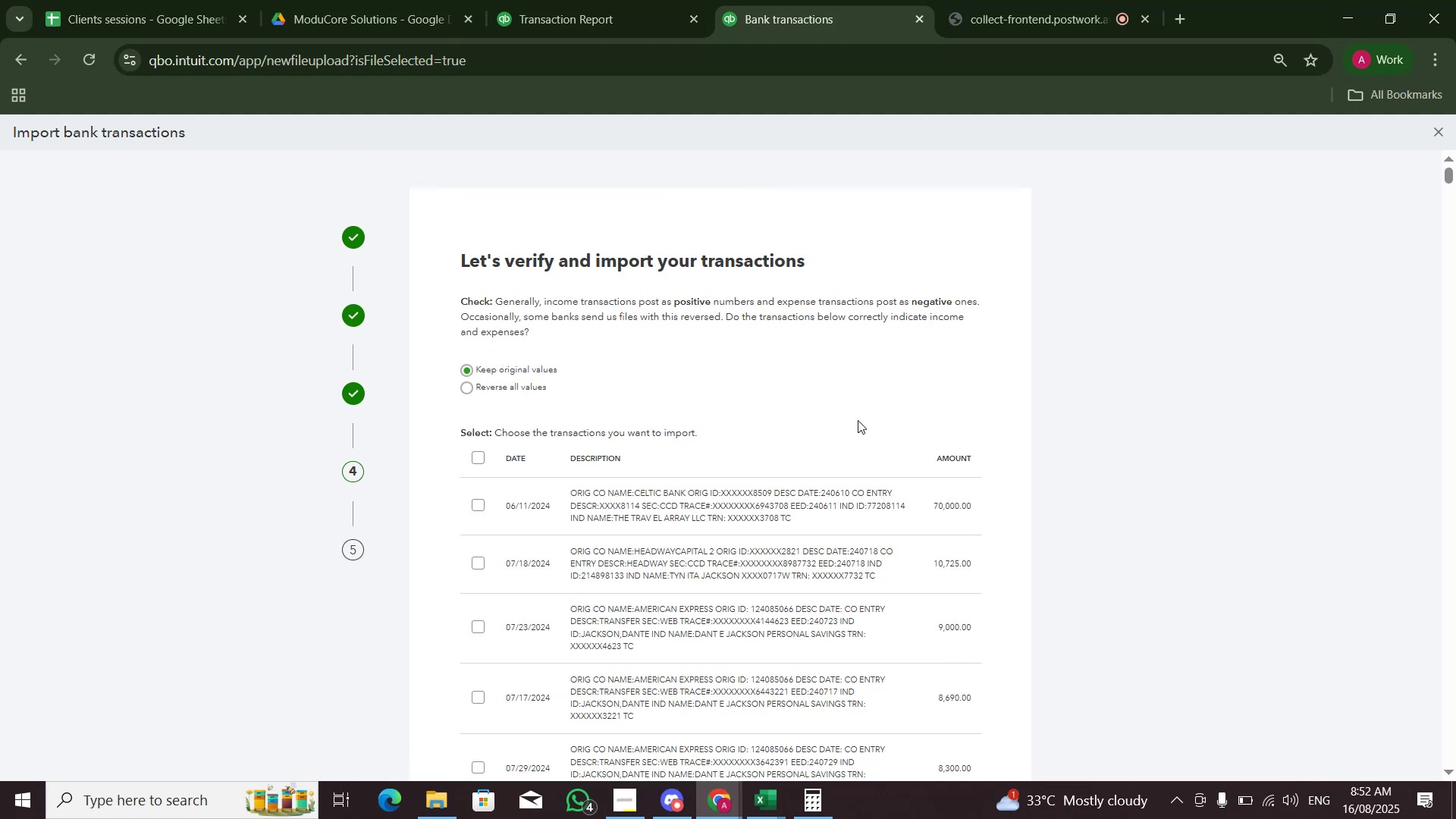 
scroll: coordinate [632, 270], scroll_direction: down, amount: 4.0
 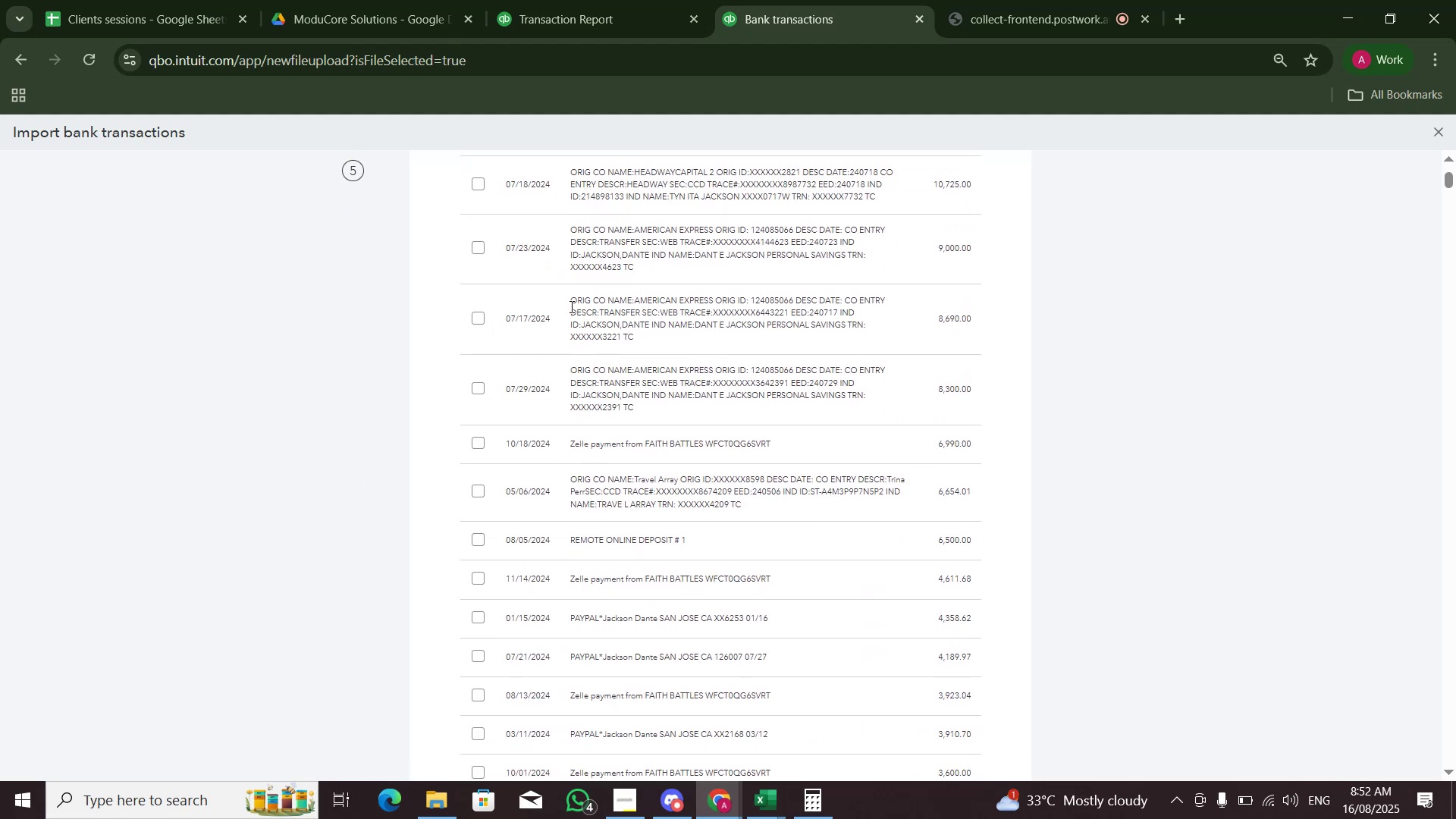 
scroll: coordinate [514, 303], scroll_direction: up, amount: 2.0
 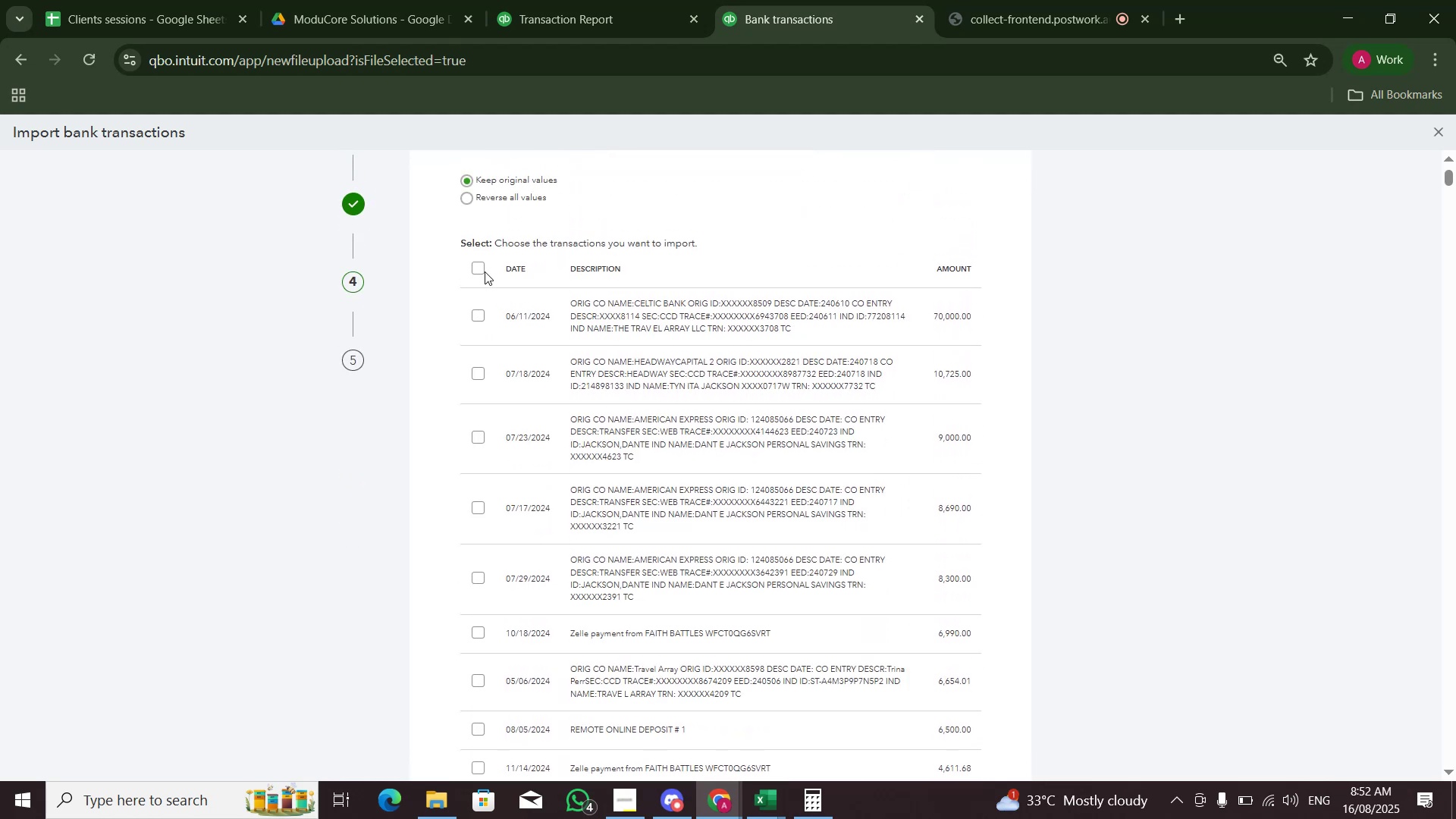 
left_click([476, 261])
 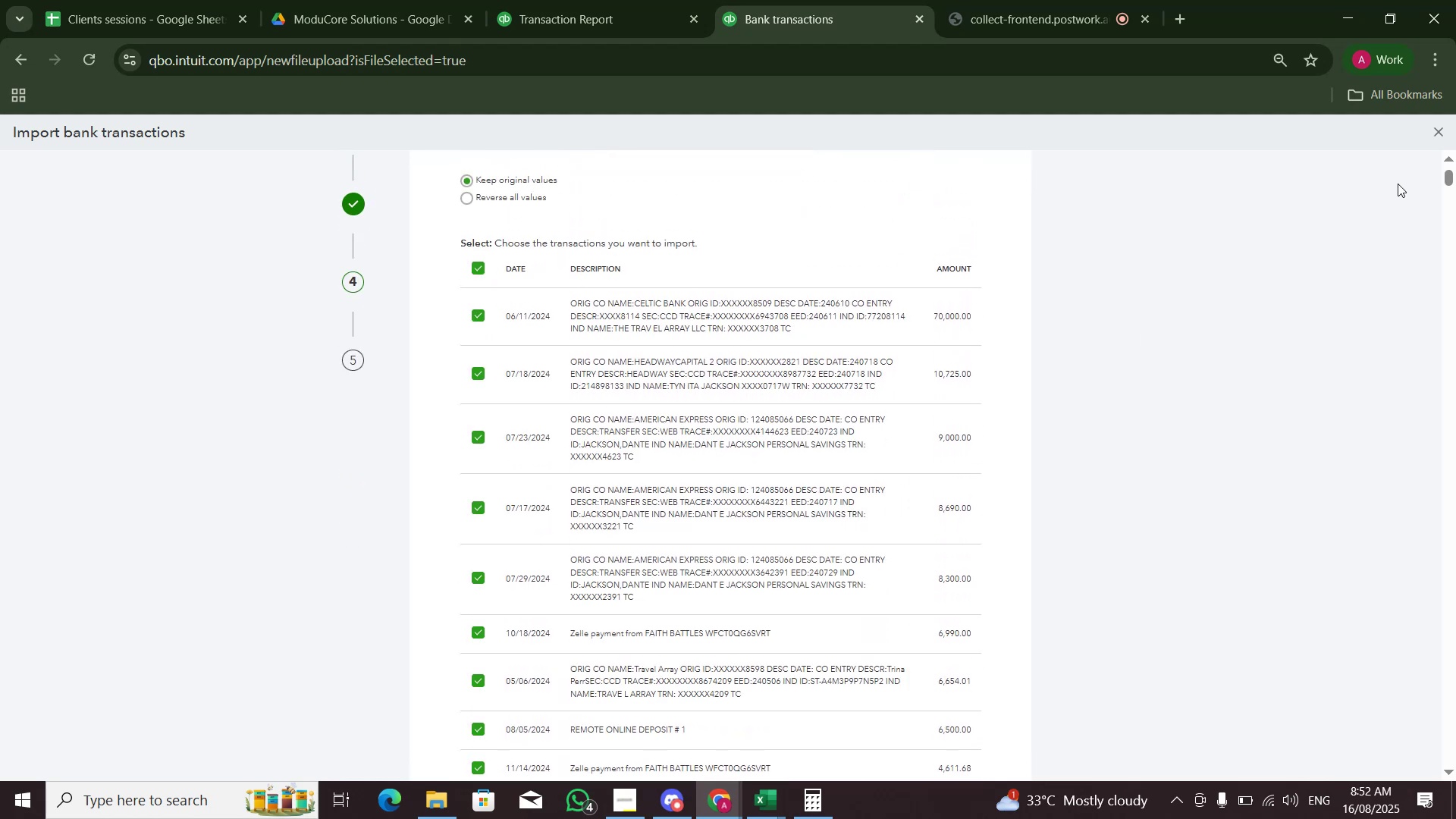 
left_click_drag(start_coordinate=[1444, 183], to_coordinate=[1432, 817])
 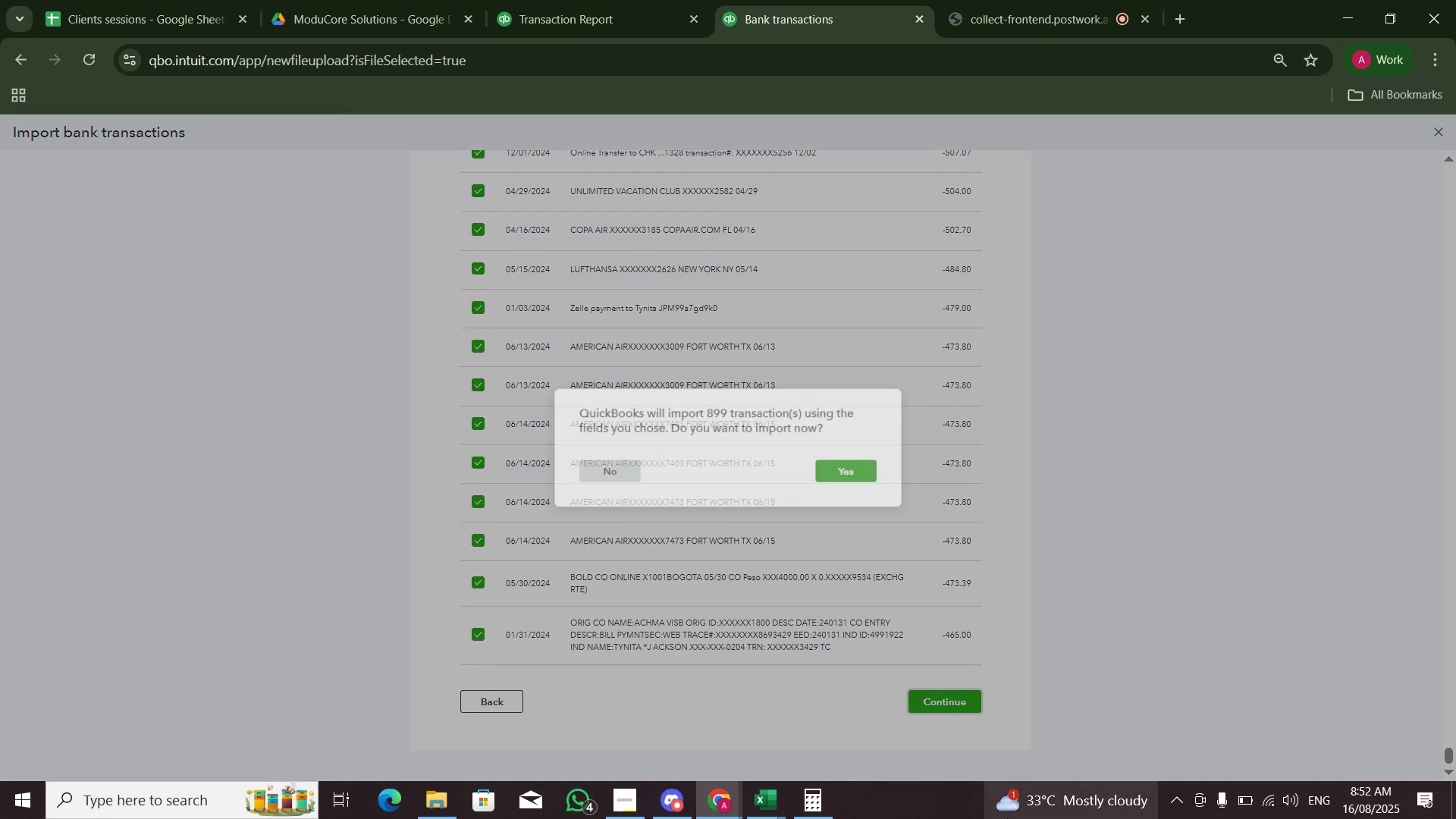 
left_click([843, 477])
 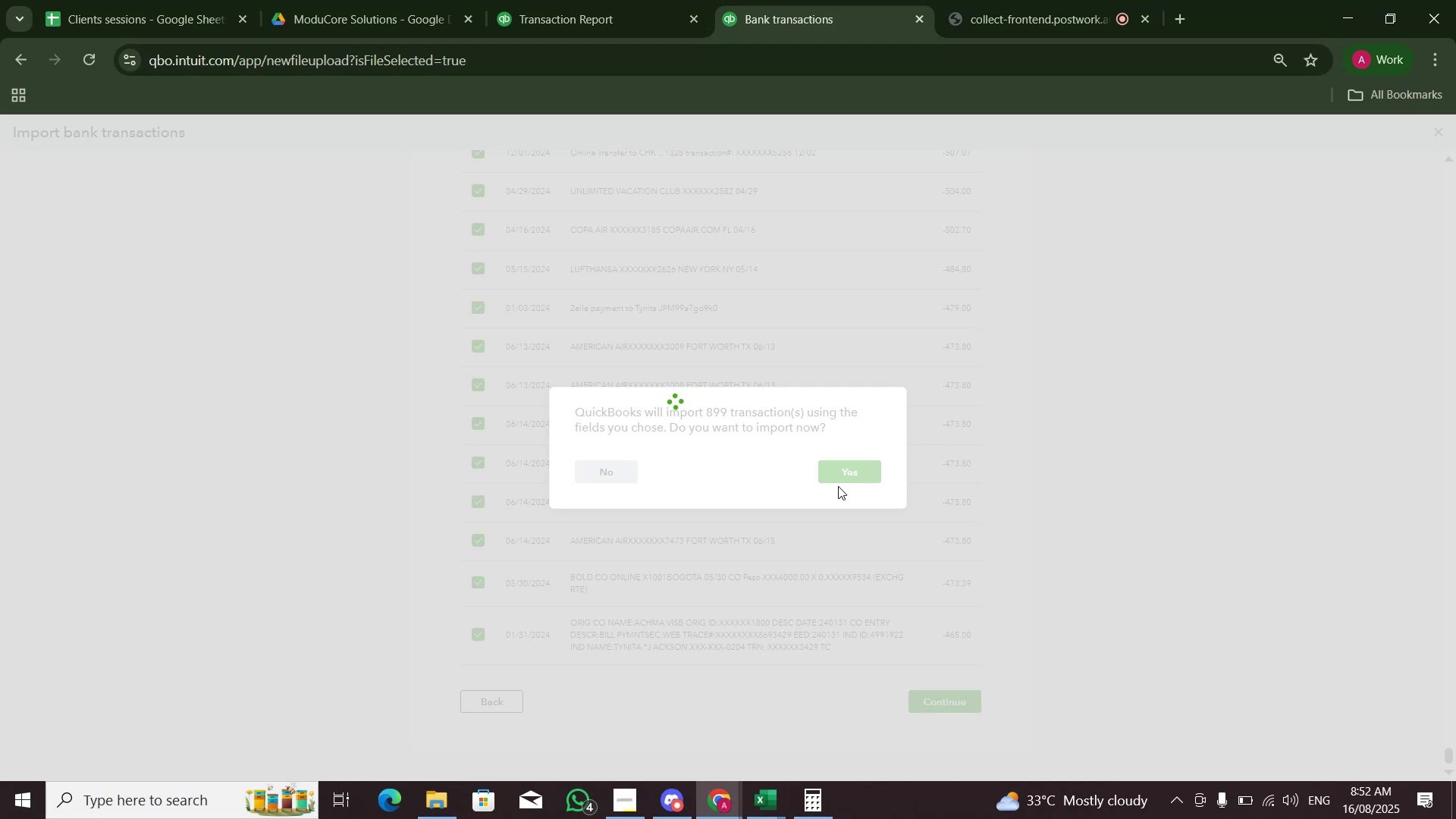 
wait(36.8)
 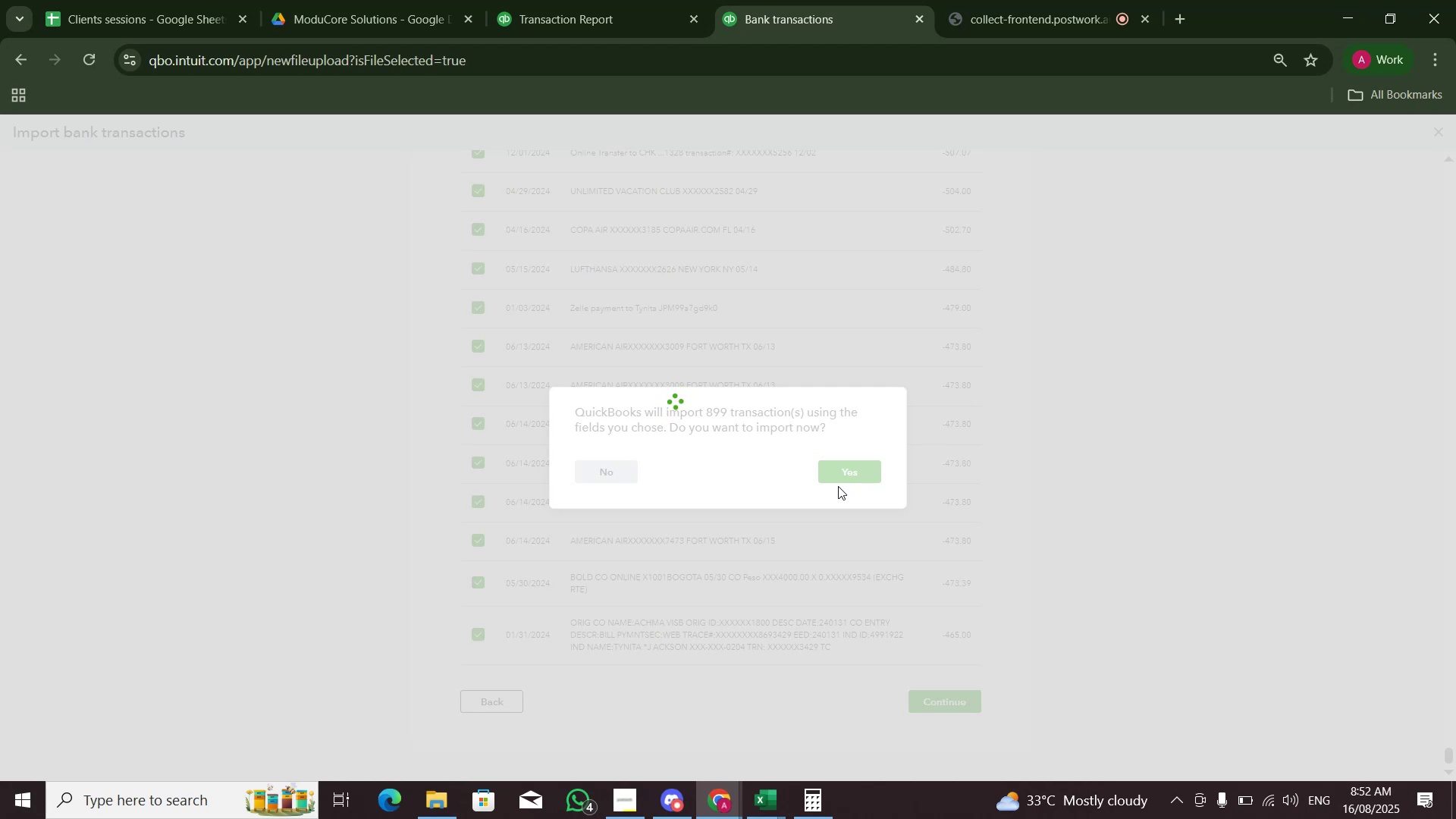 
left_click([946, 340])
 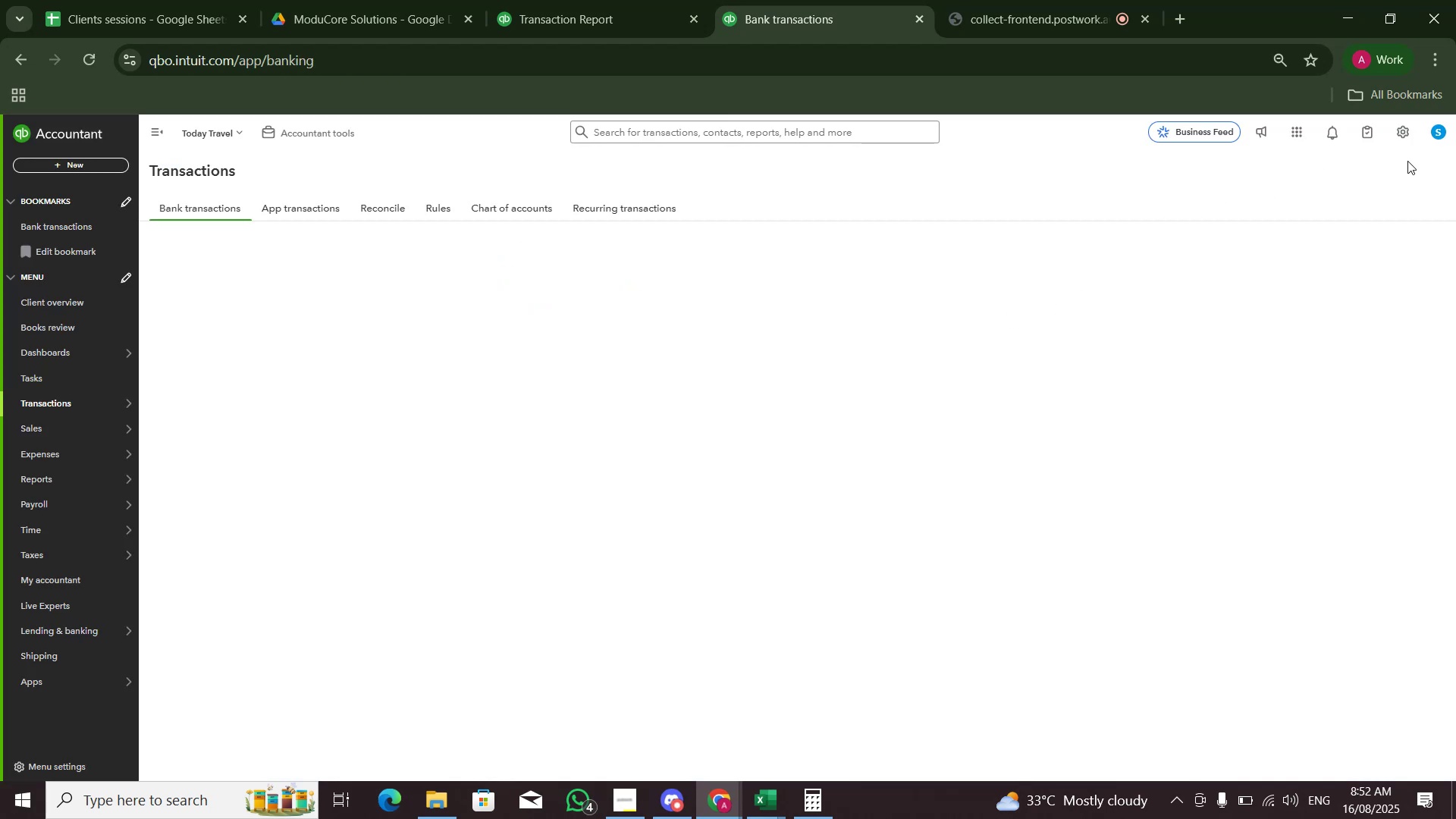 
left_click([1409, 140])
 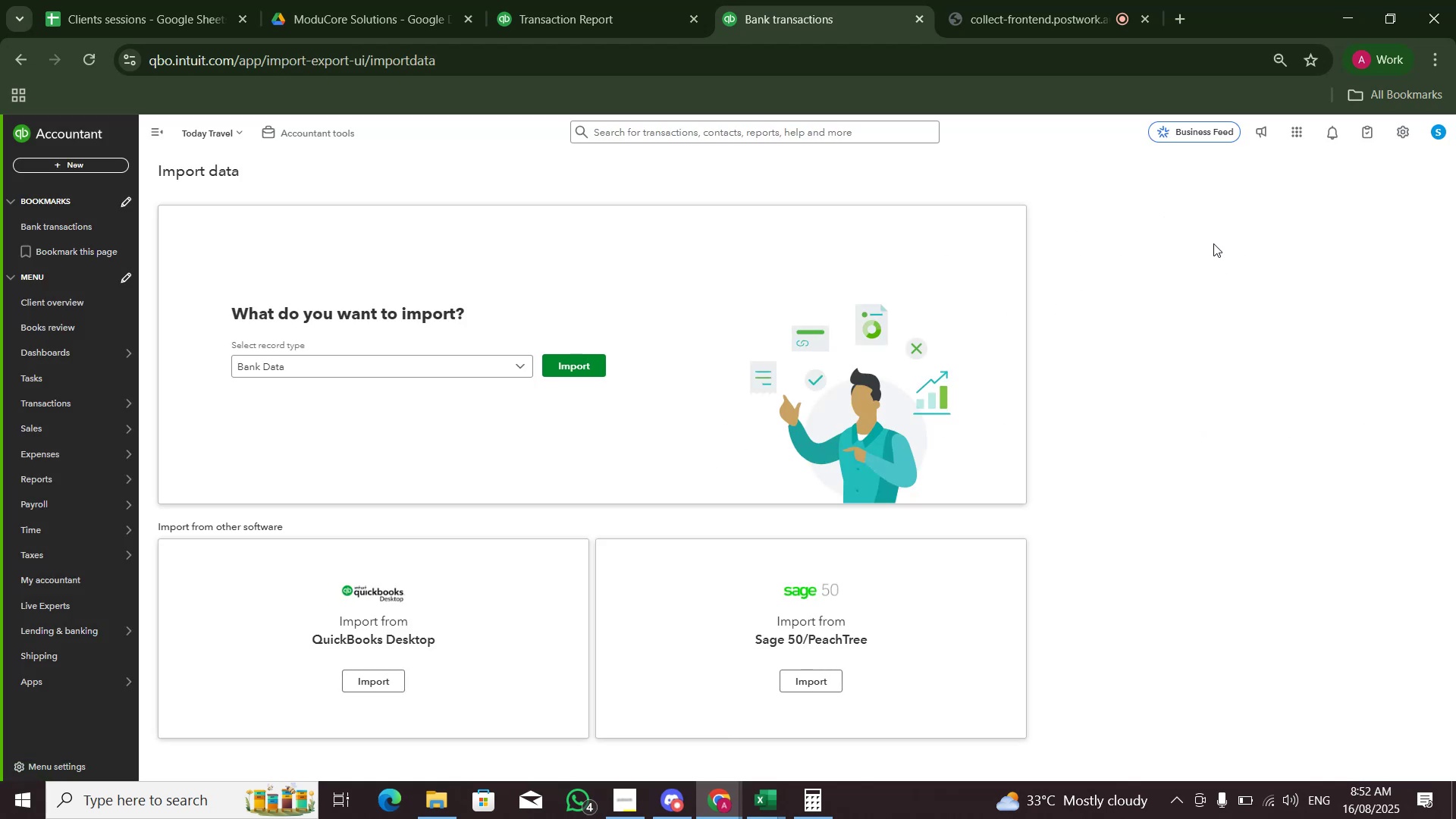 
wait(5.24)
 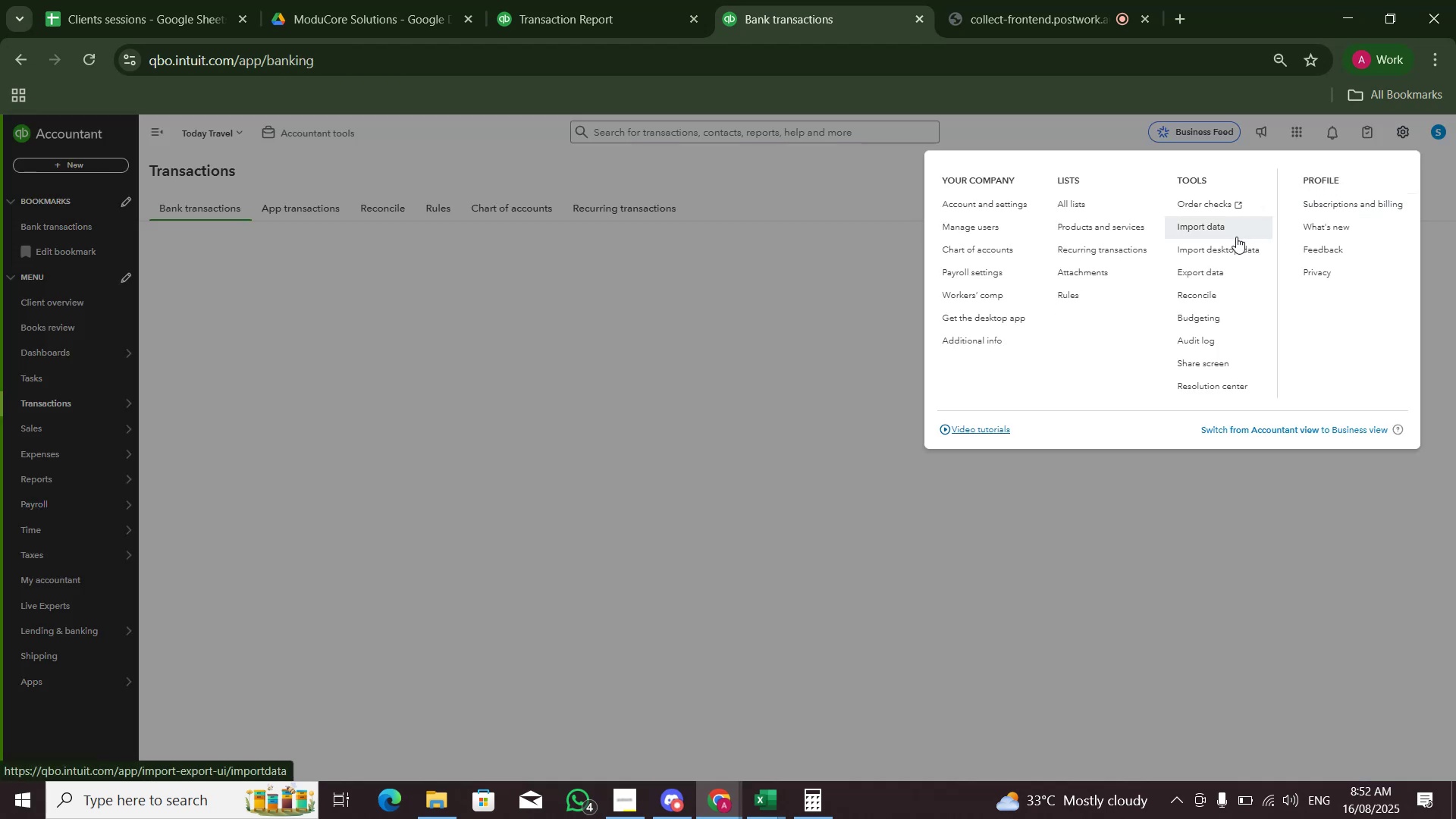 
left_click([586, 364])
 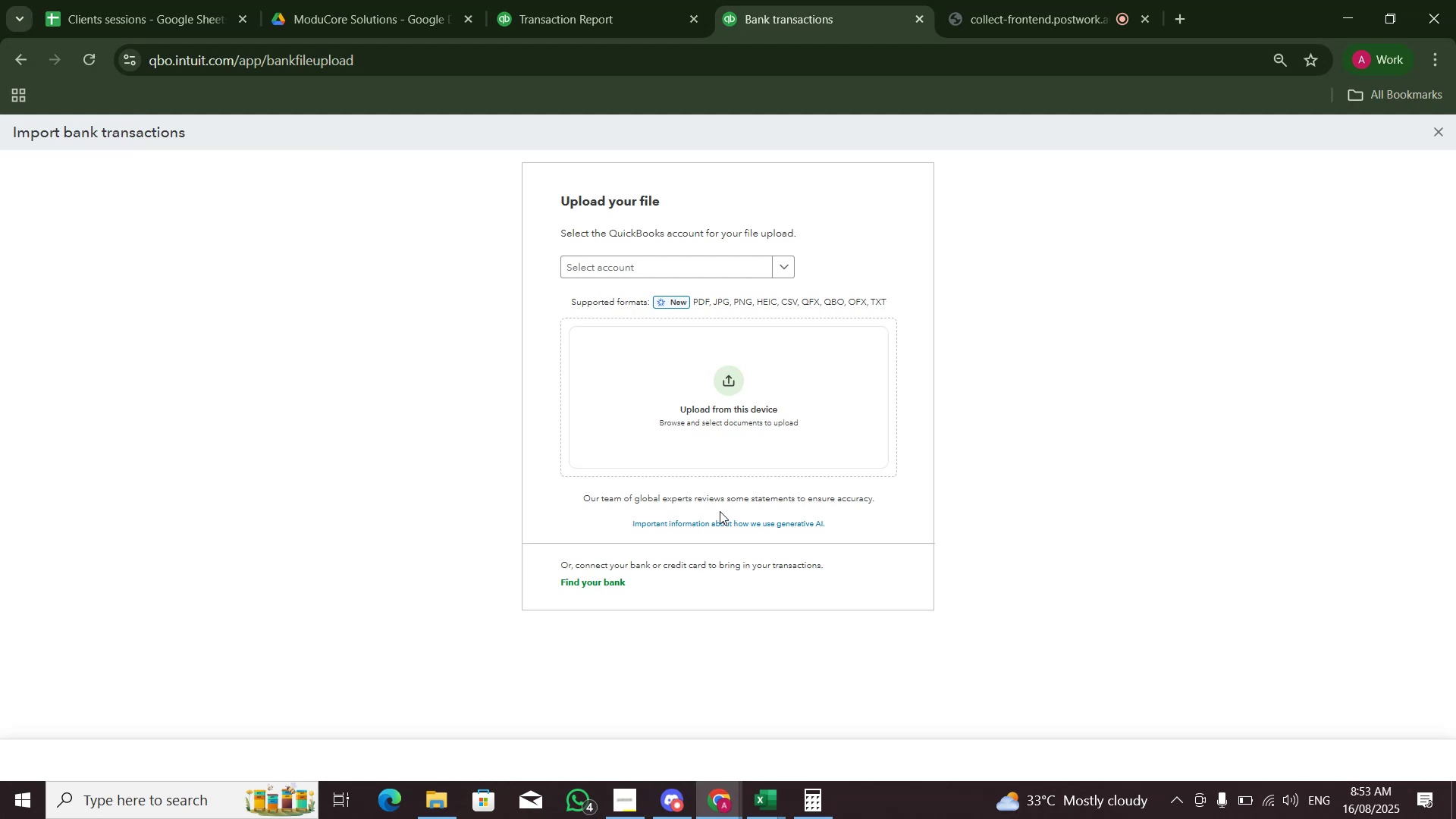 
wait(7.68)
 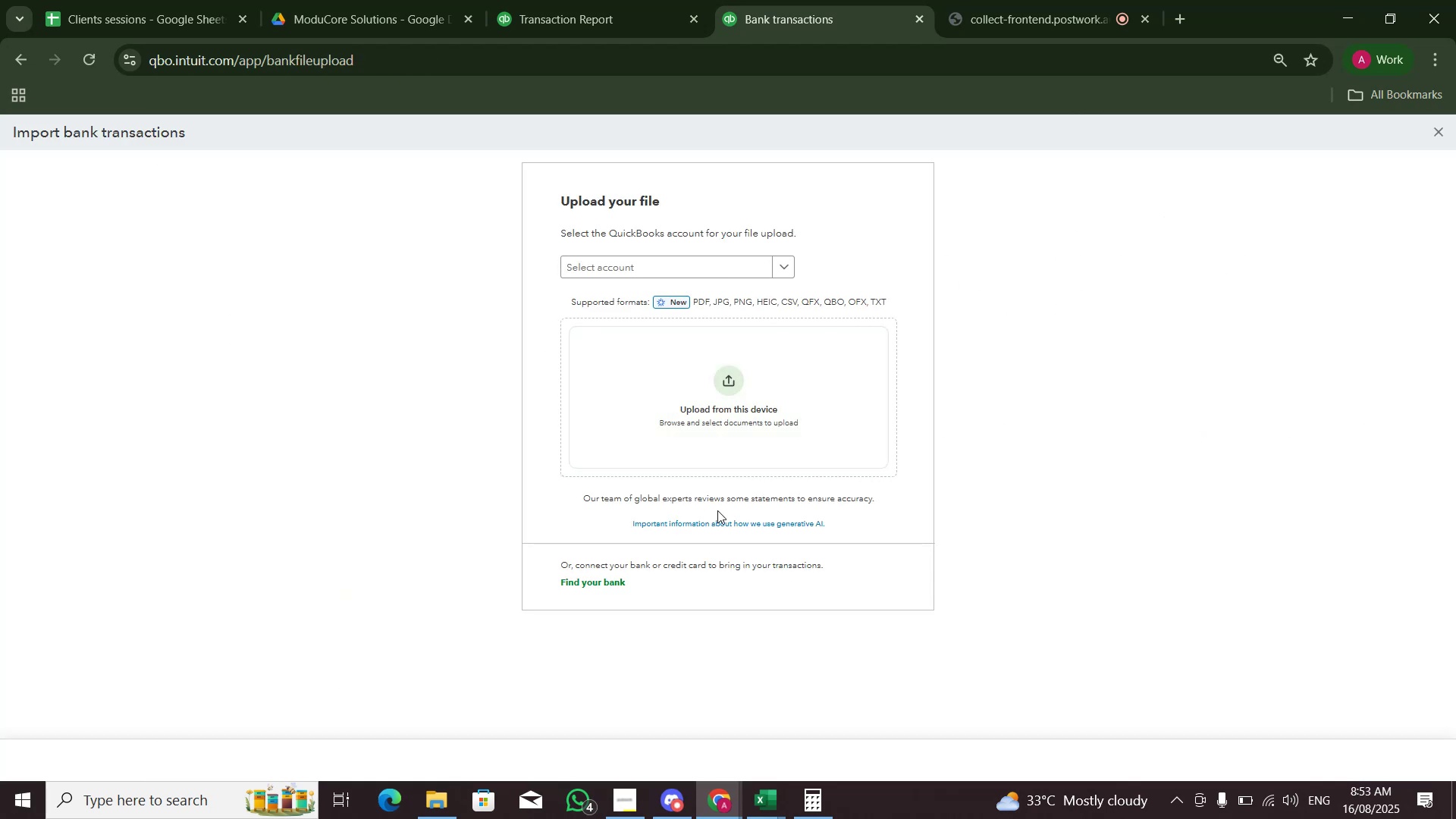 
left_click([752, 277])
 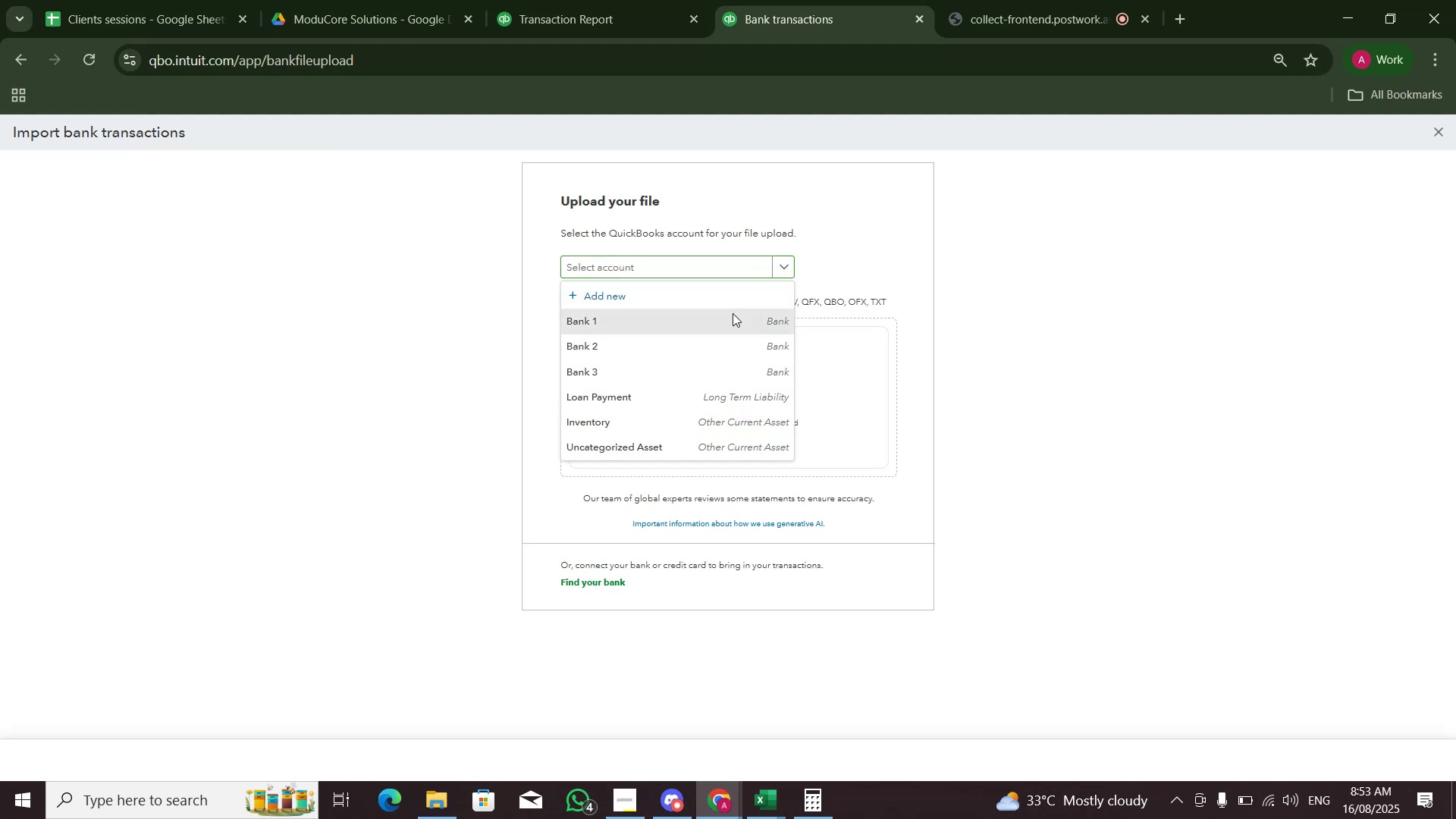 
double_click([733, 357])
 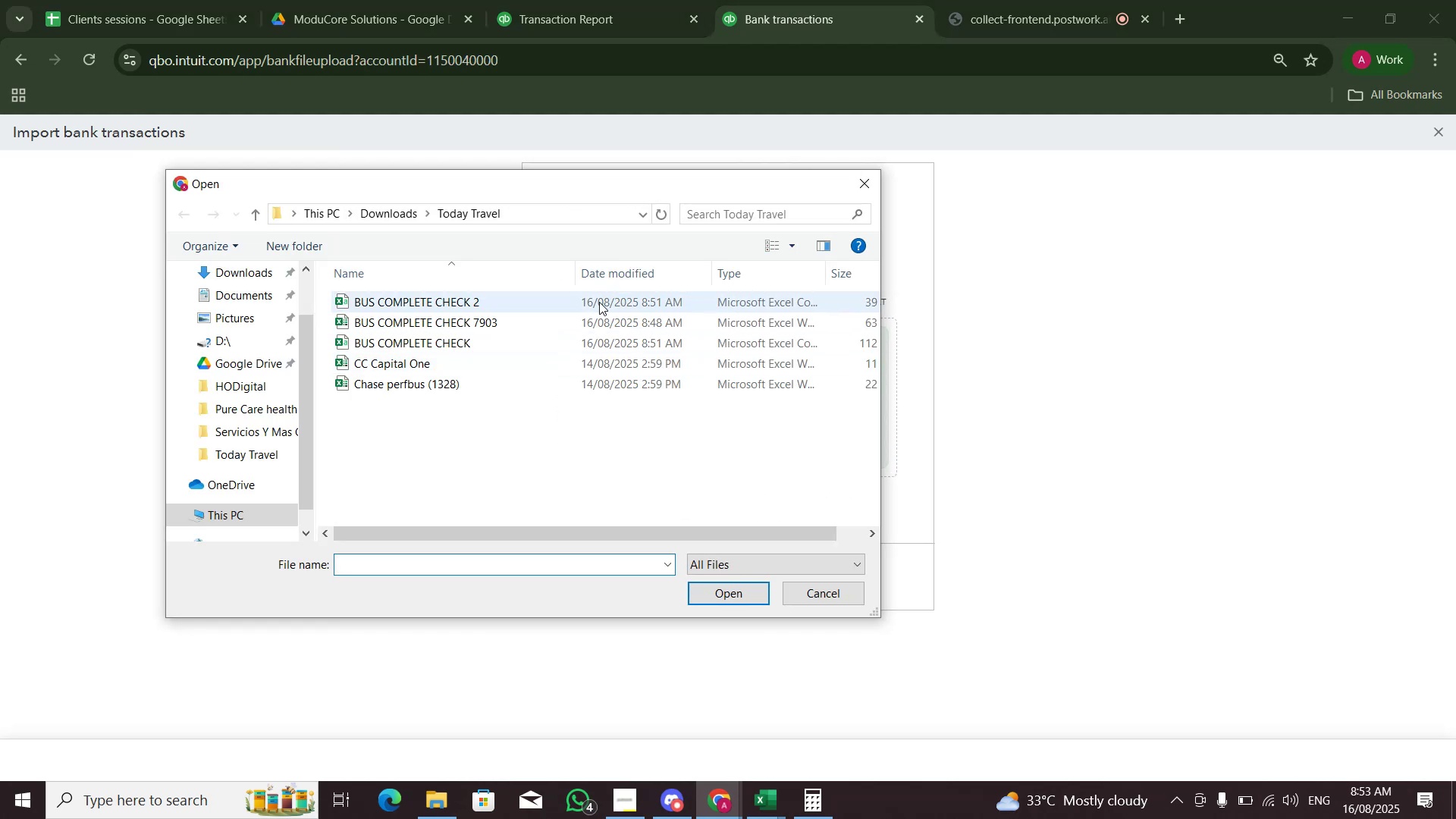 
double_click([599, 308])
 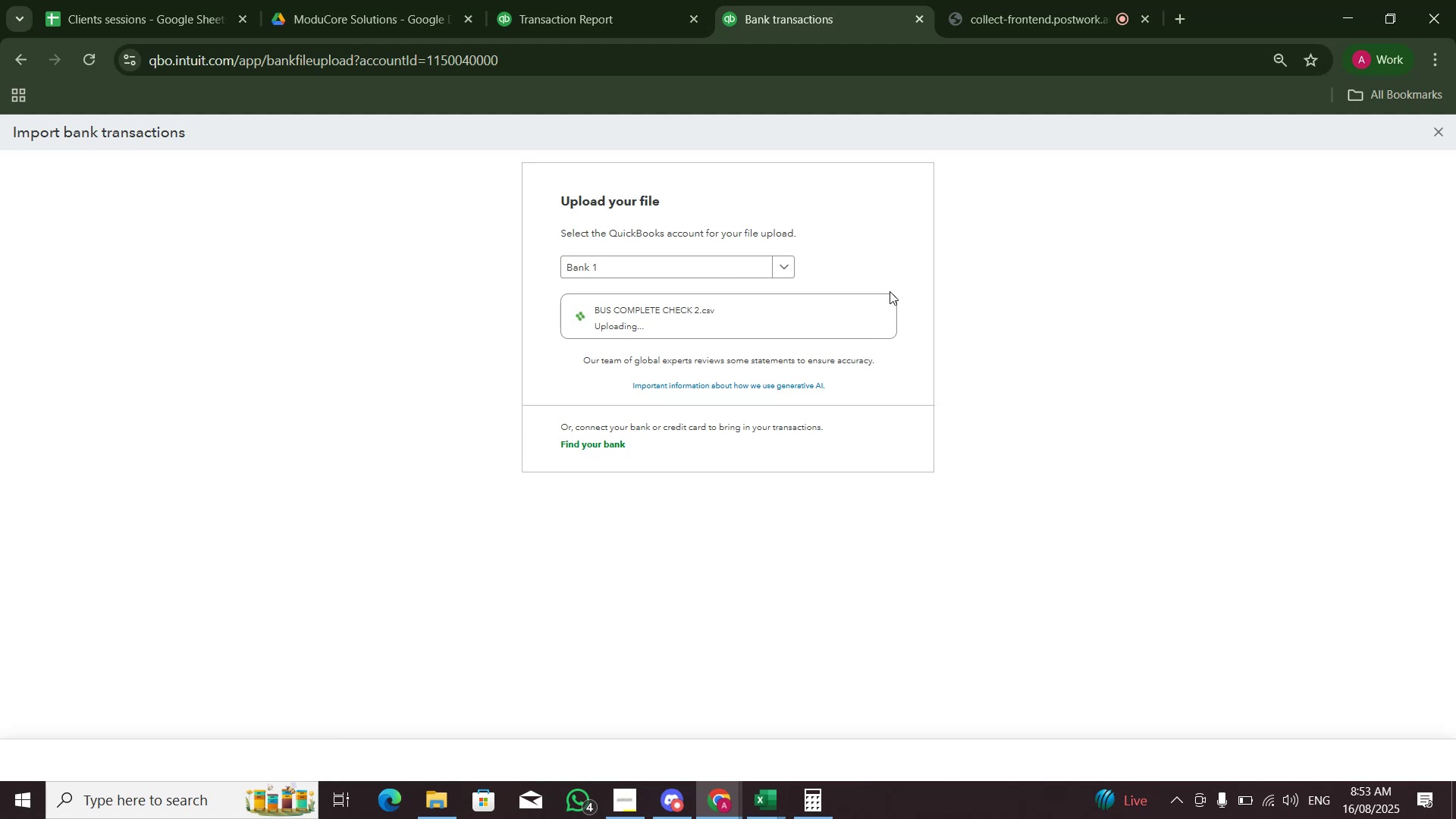 
wait(35.7)
 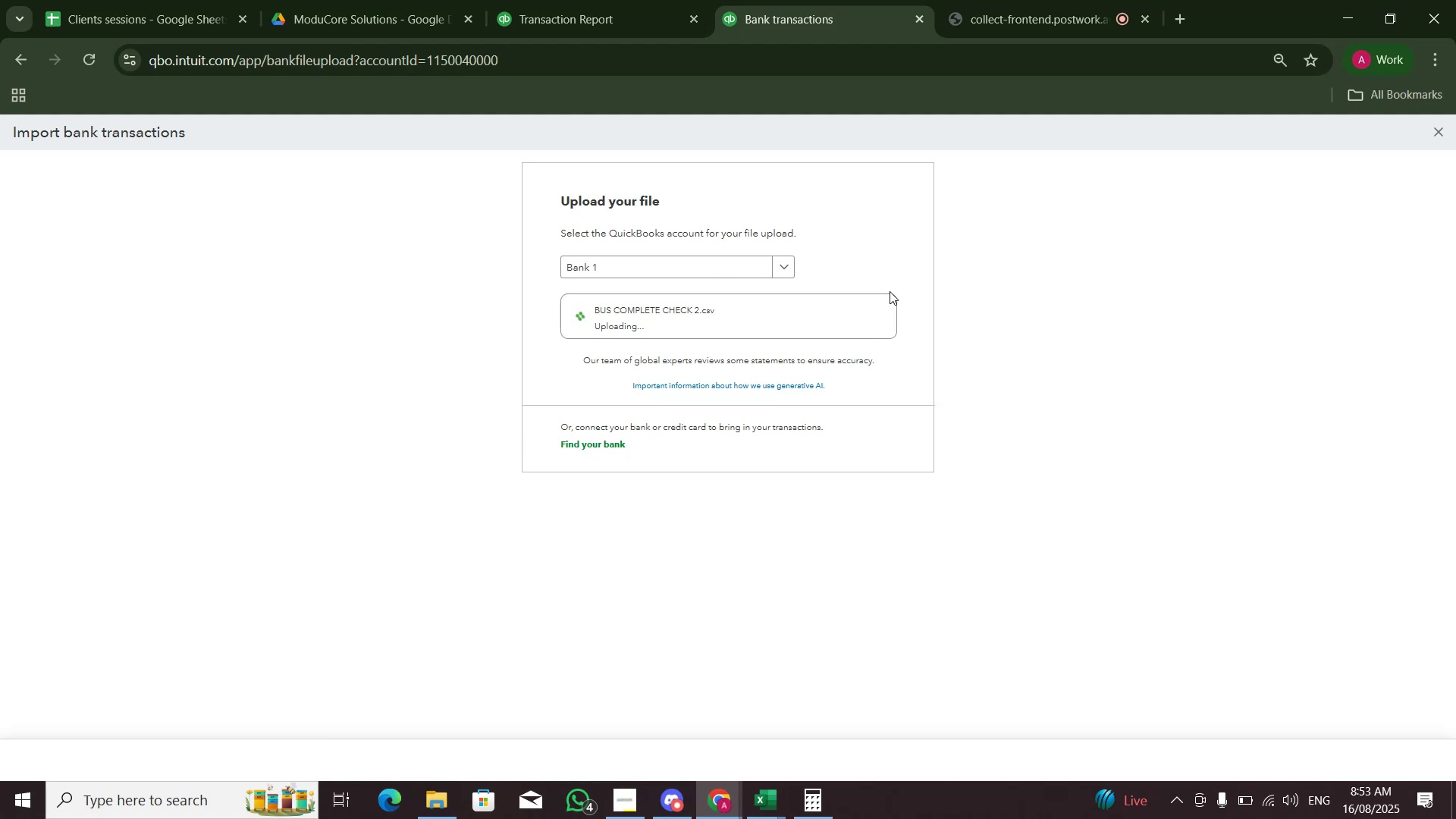 
scroll: coordinate [890, 291], scroll_direction: down, amount: 1.0
 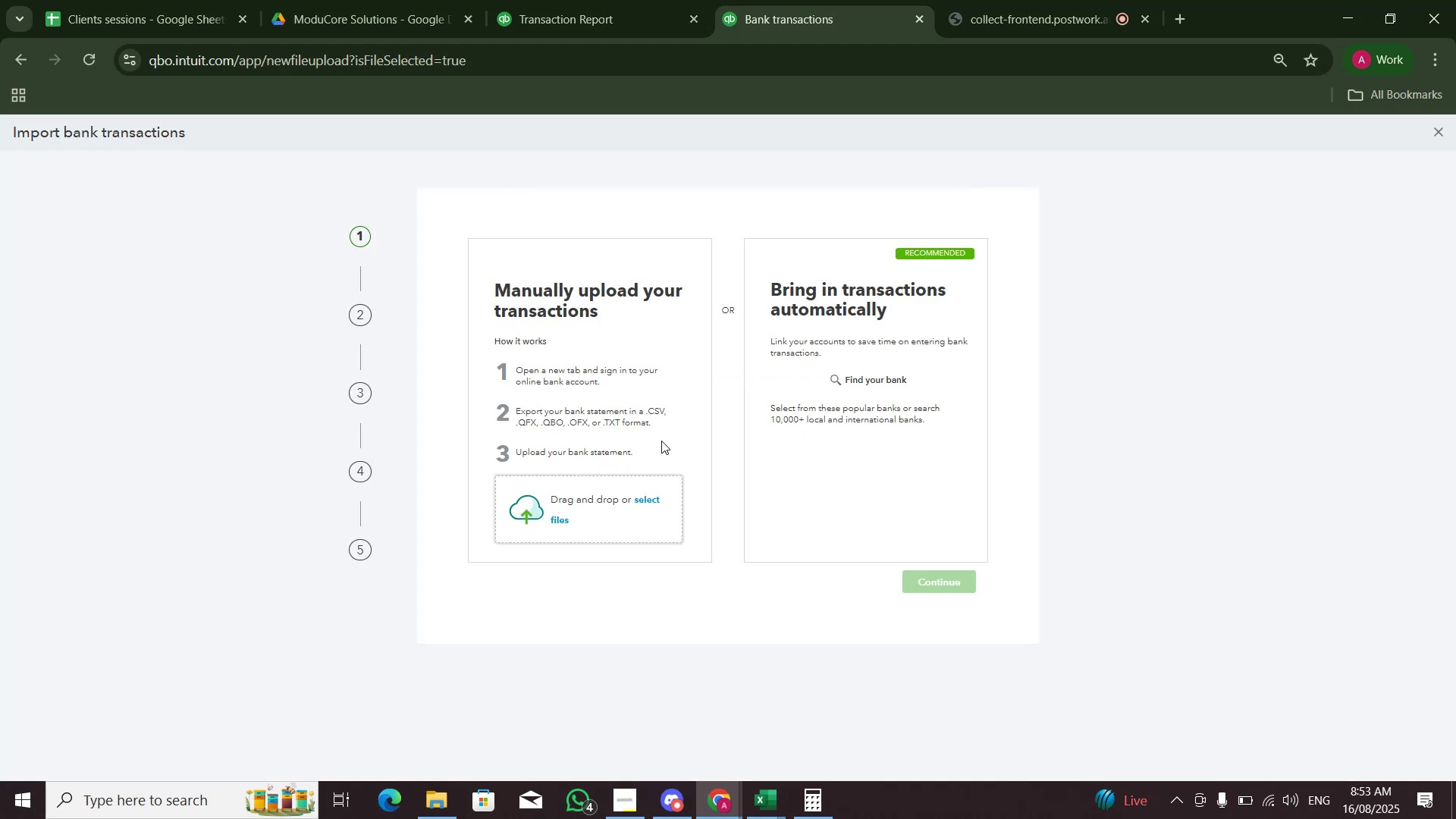 
left_click([629, 500])
 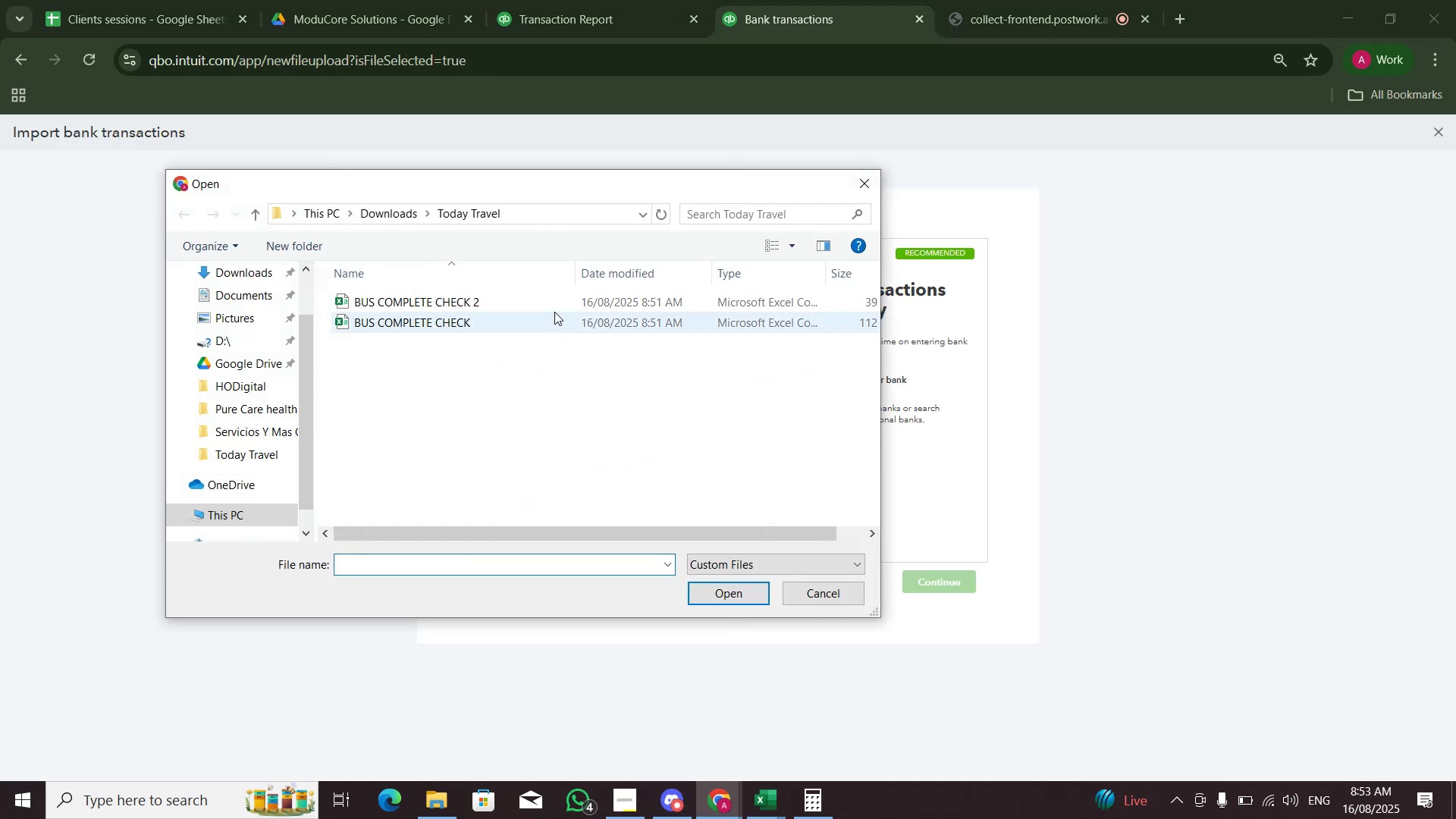 
double_click([554, 301])
 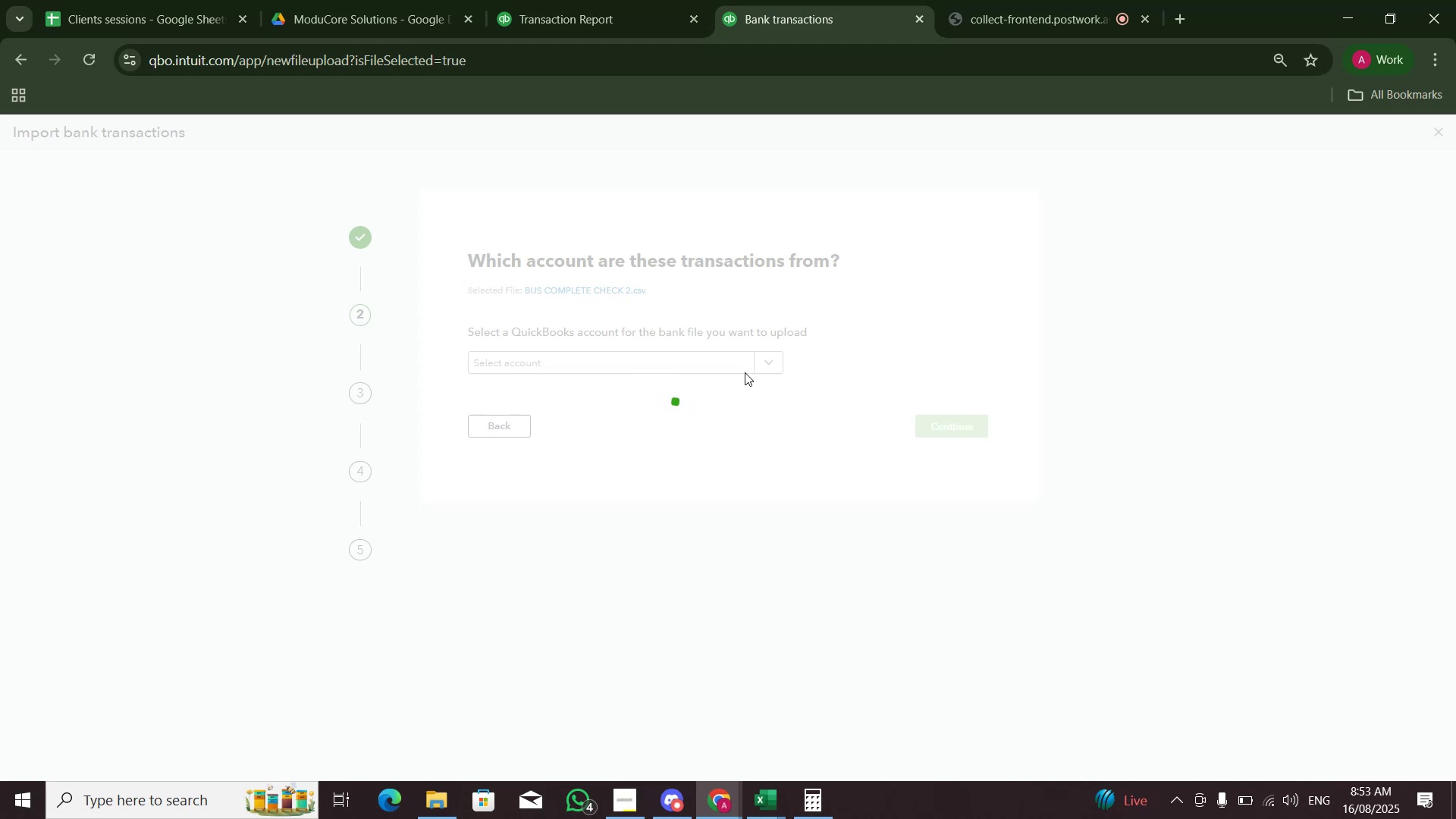 
wait(12.99)
 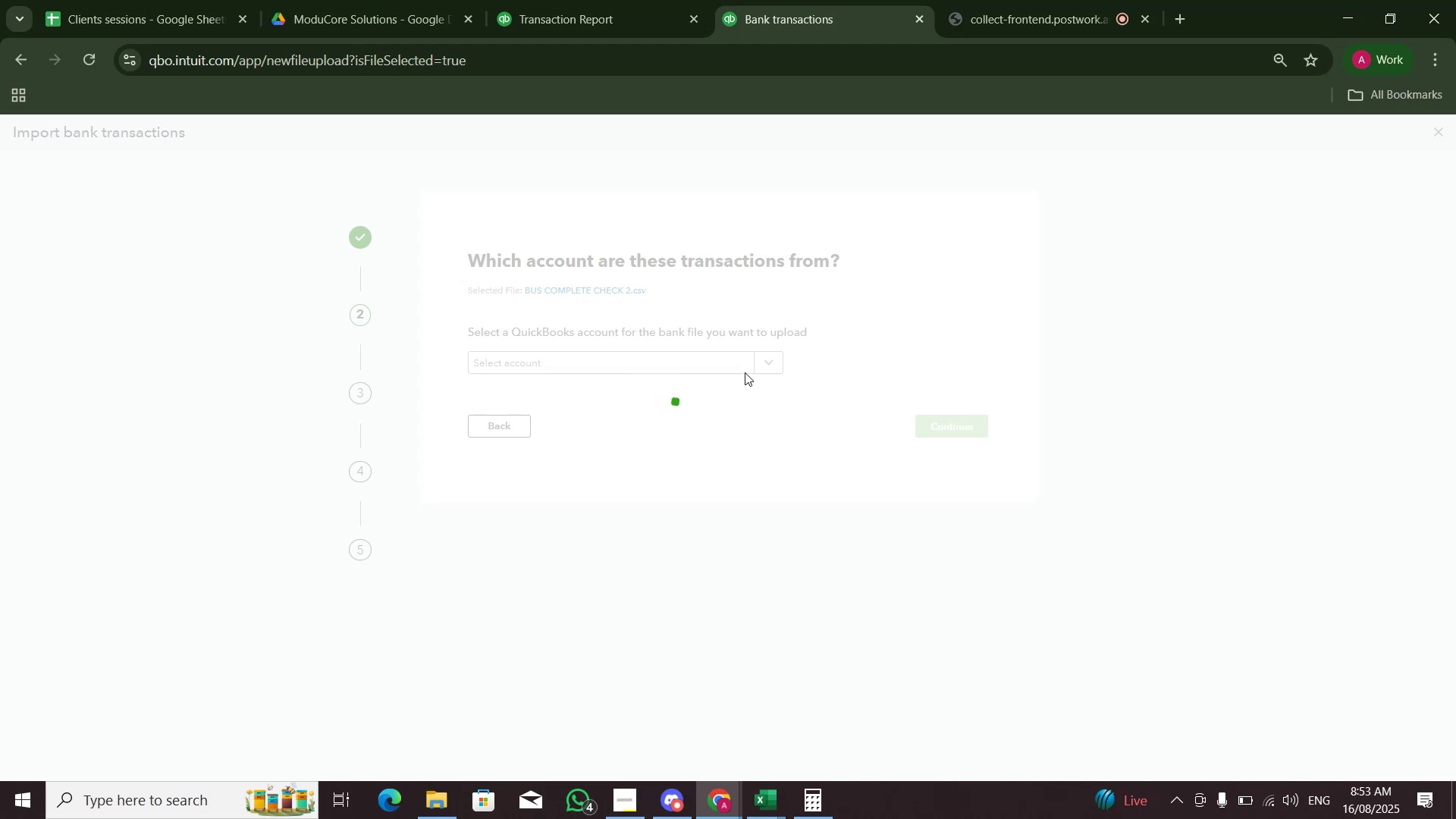 
left_click([745, 372])
 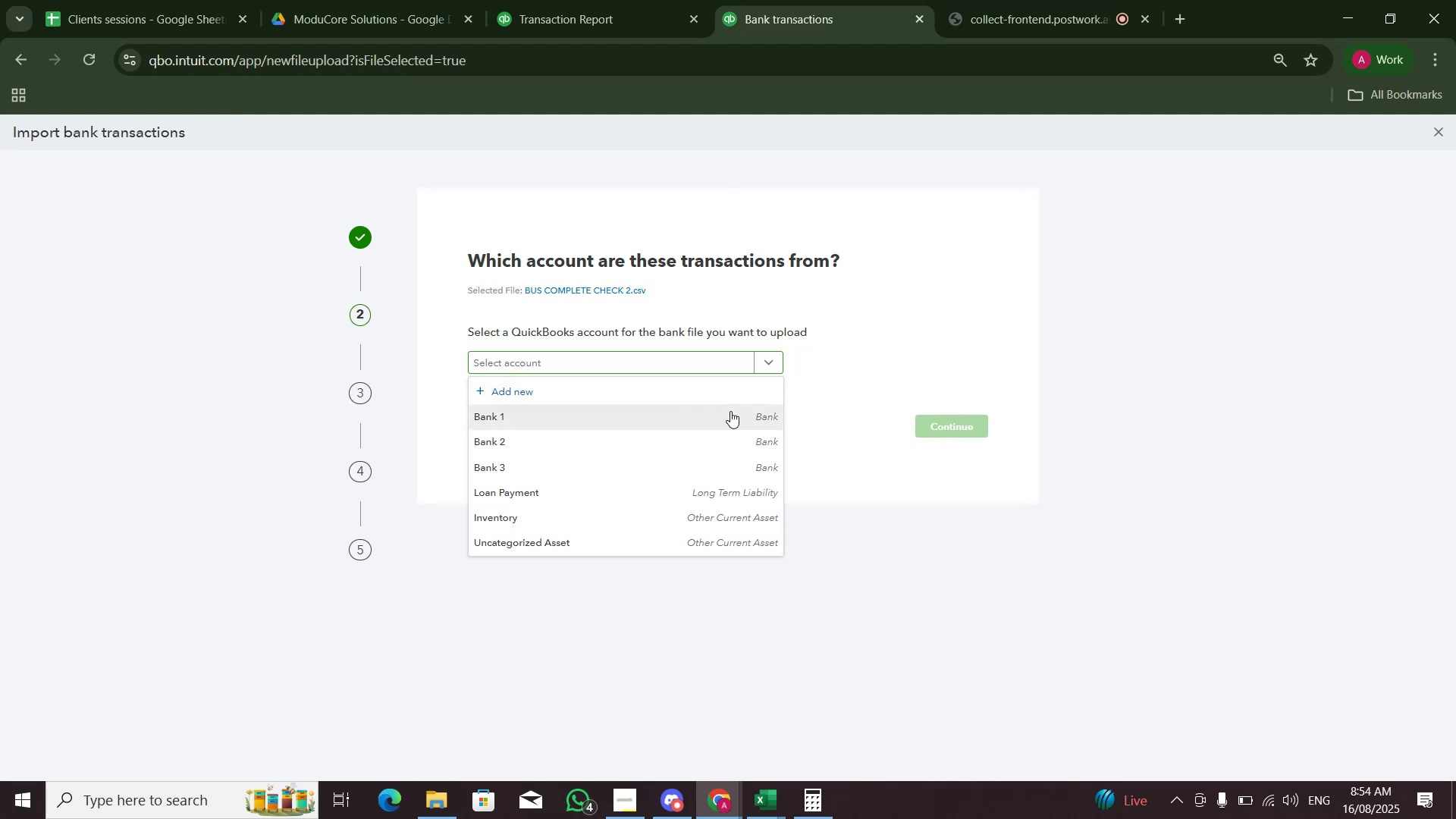 
double_click([1025, 346])
 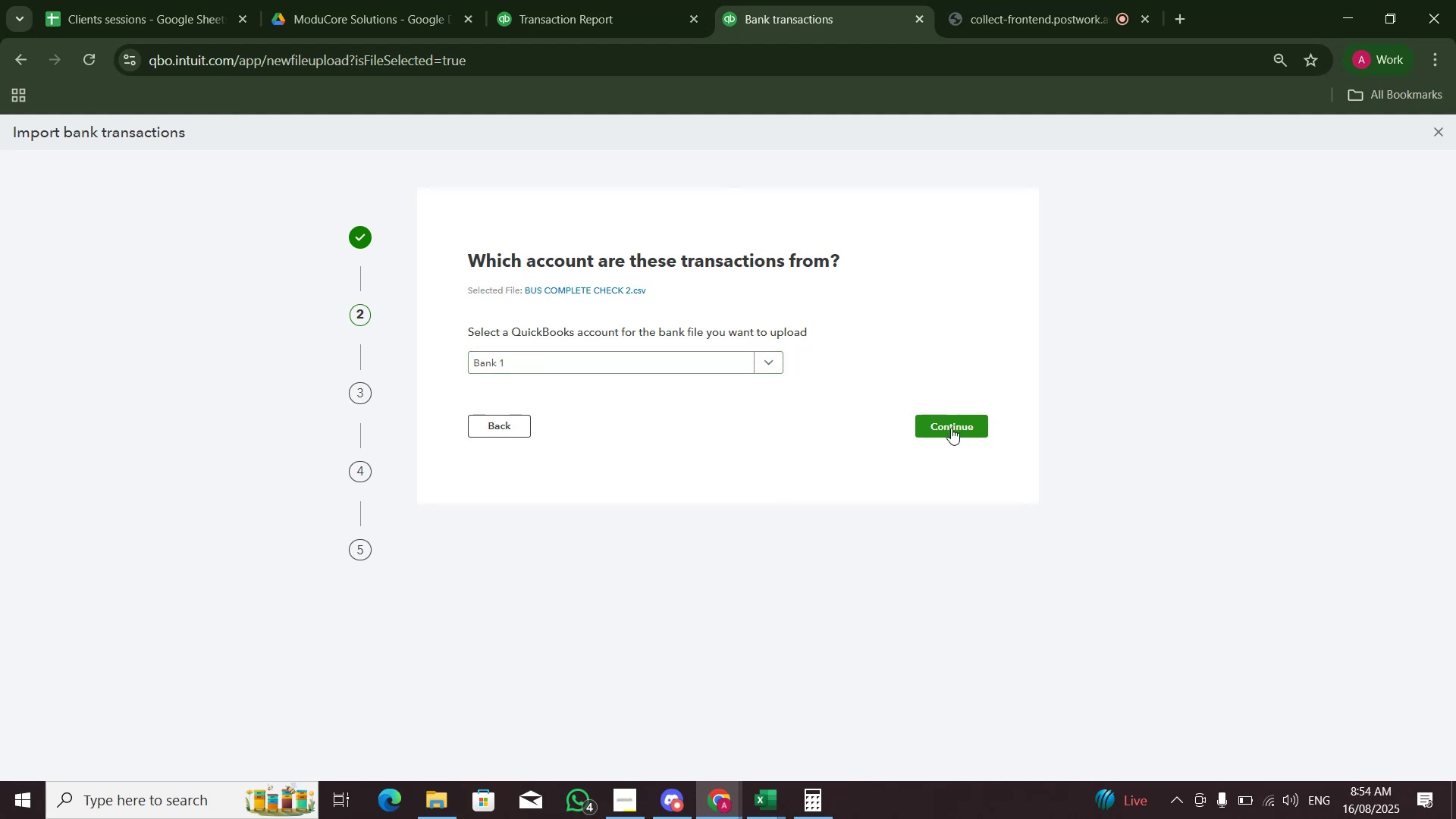 
left_click([951, 430])
 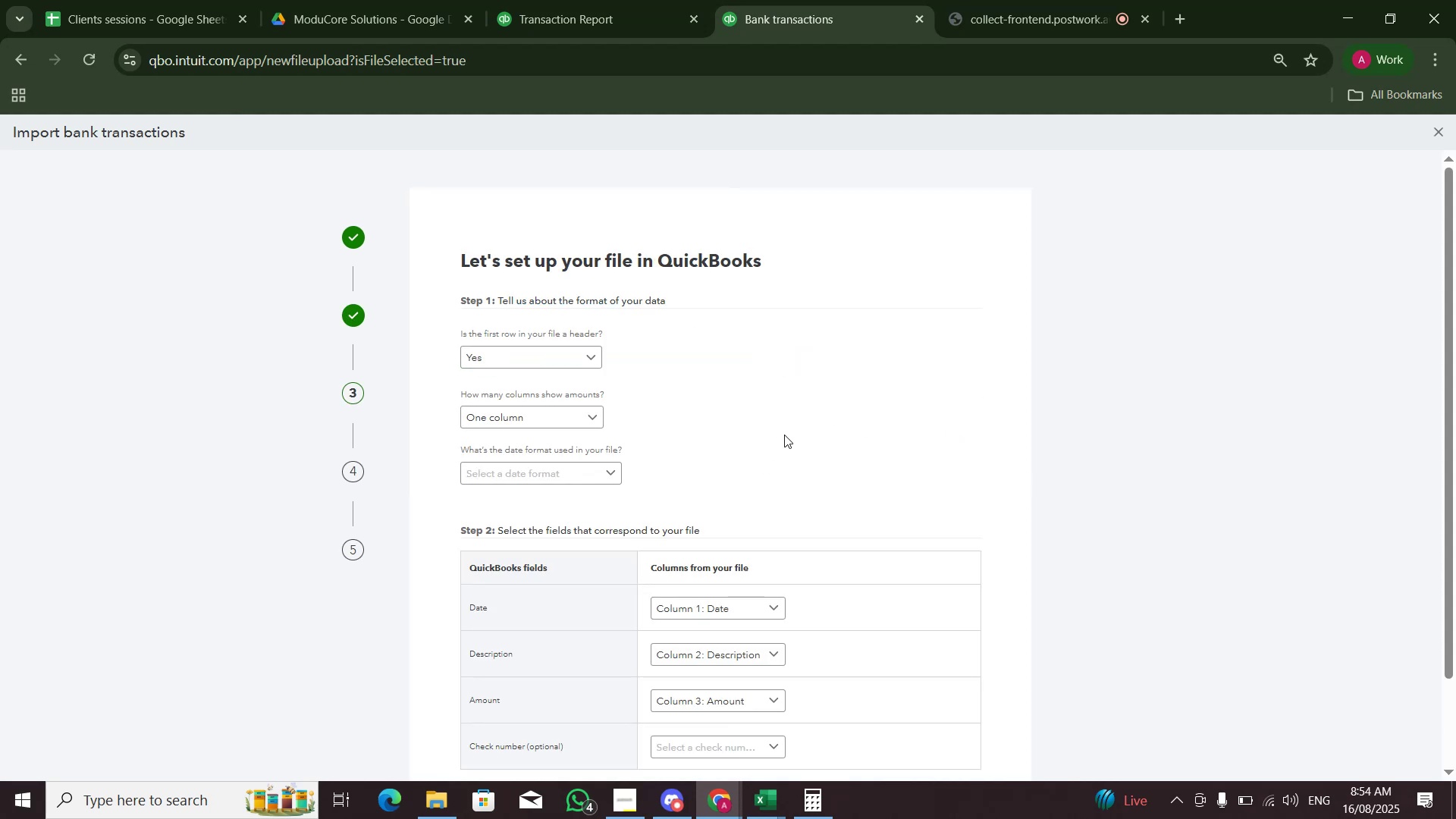 
double_click([578, 475])
 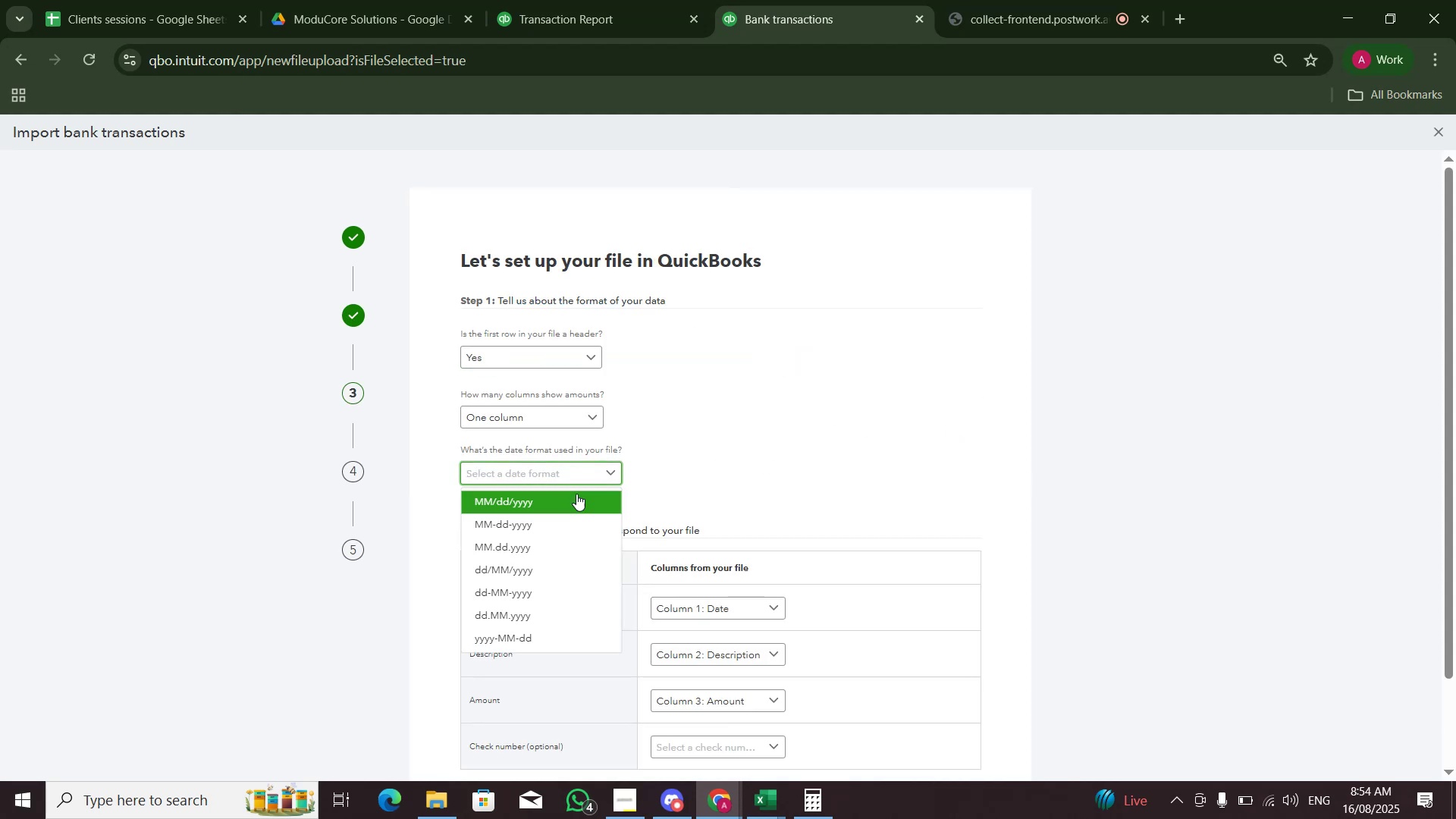 
left_click([576, 494])
 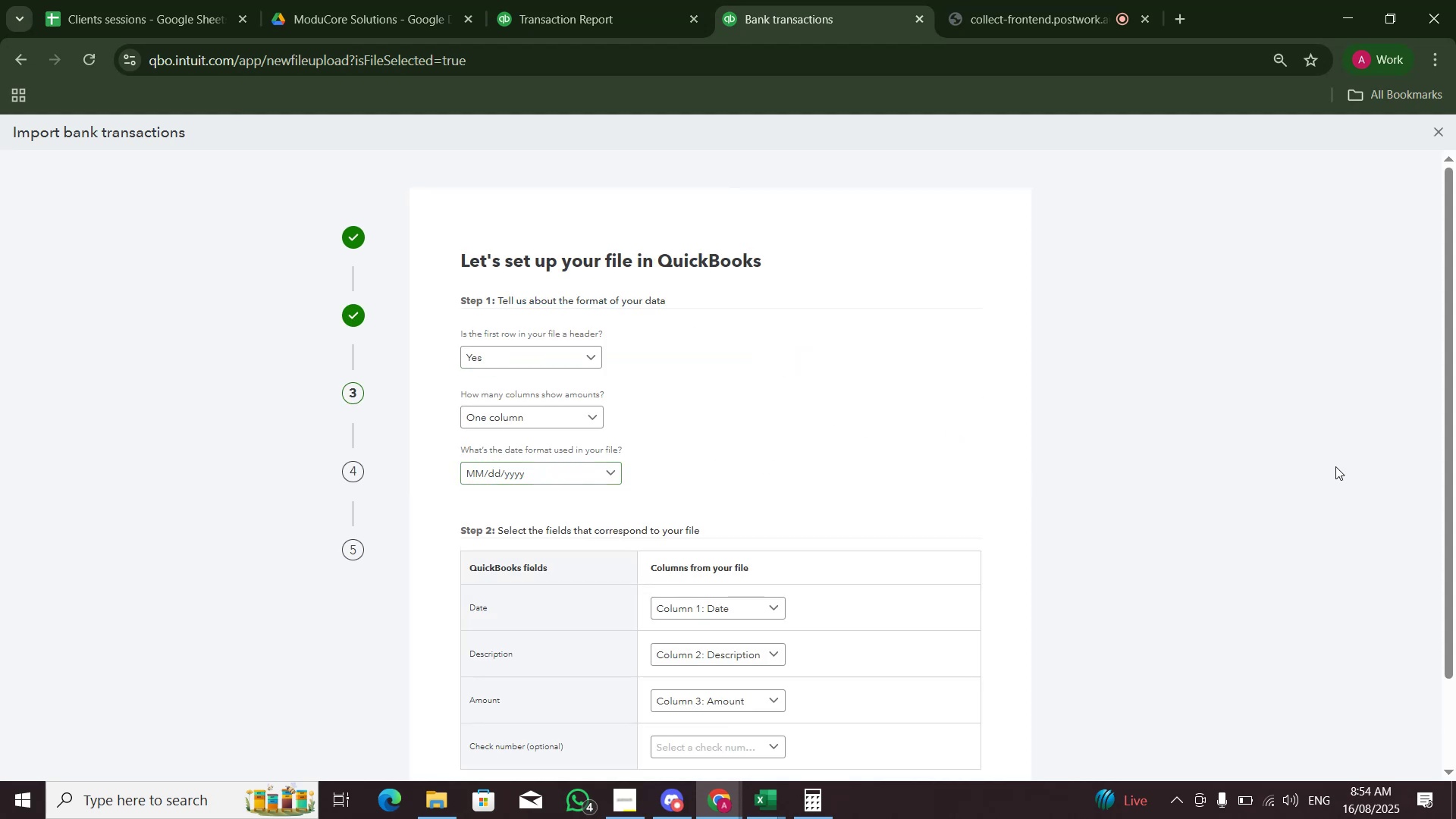 
scroll: coordinate [1213, 483], scroll_direction: down, amount: 5.0
 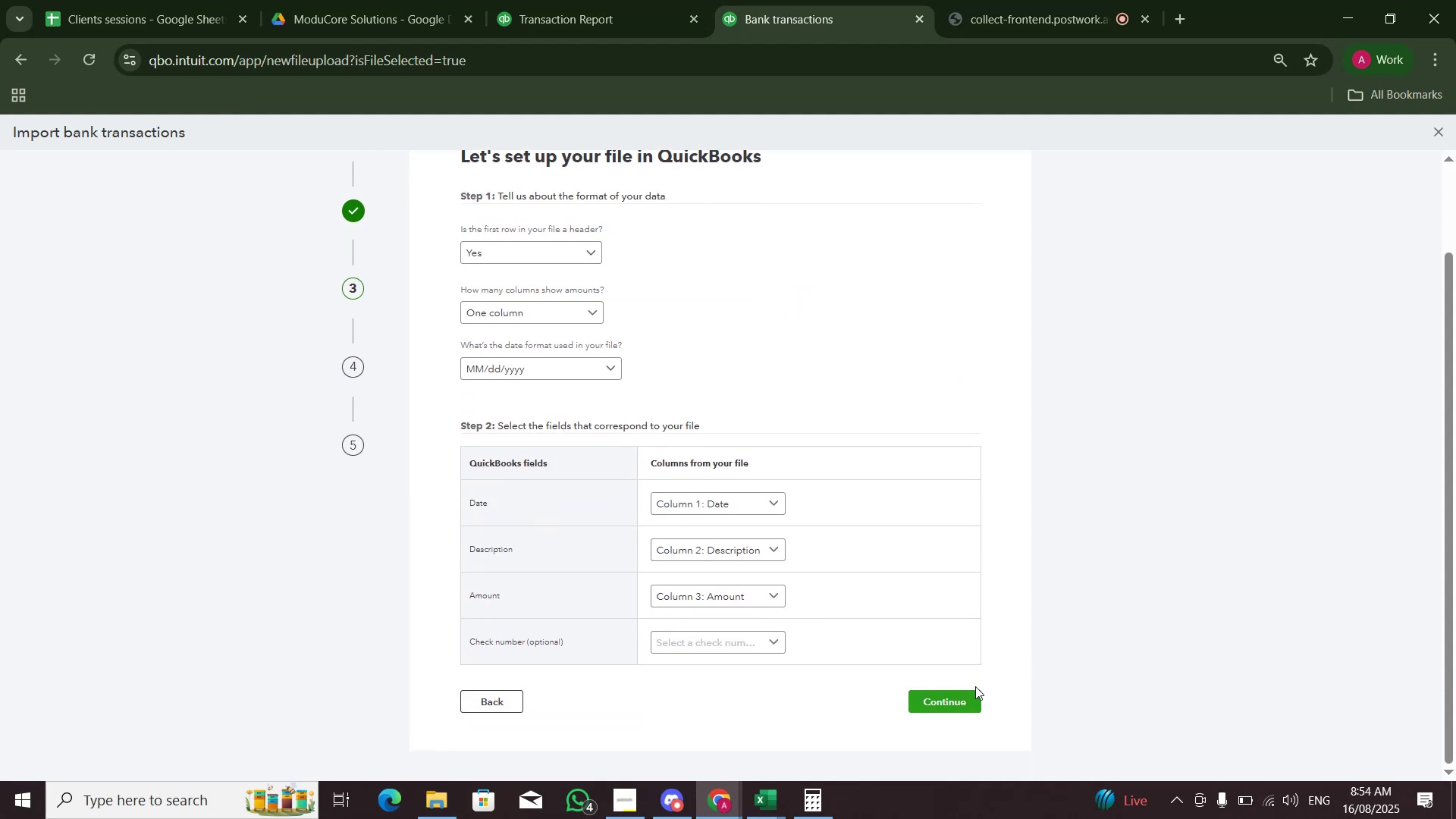 
left_click([969, 693])
 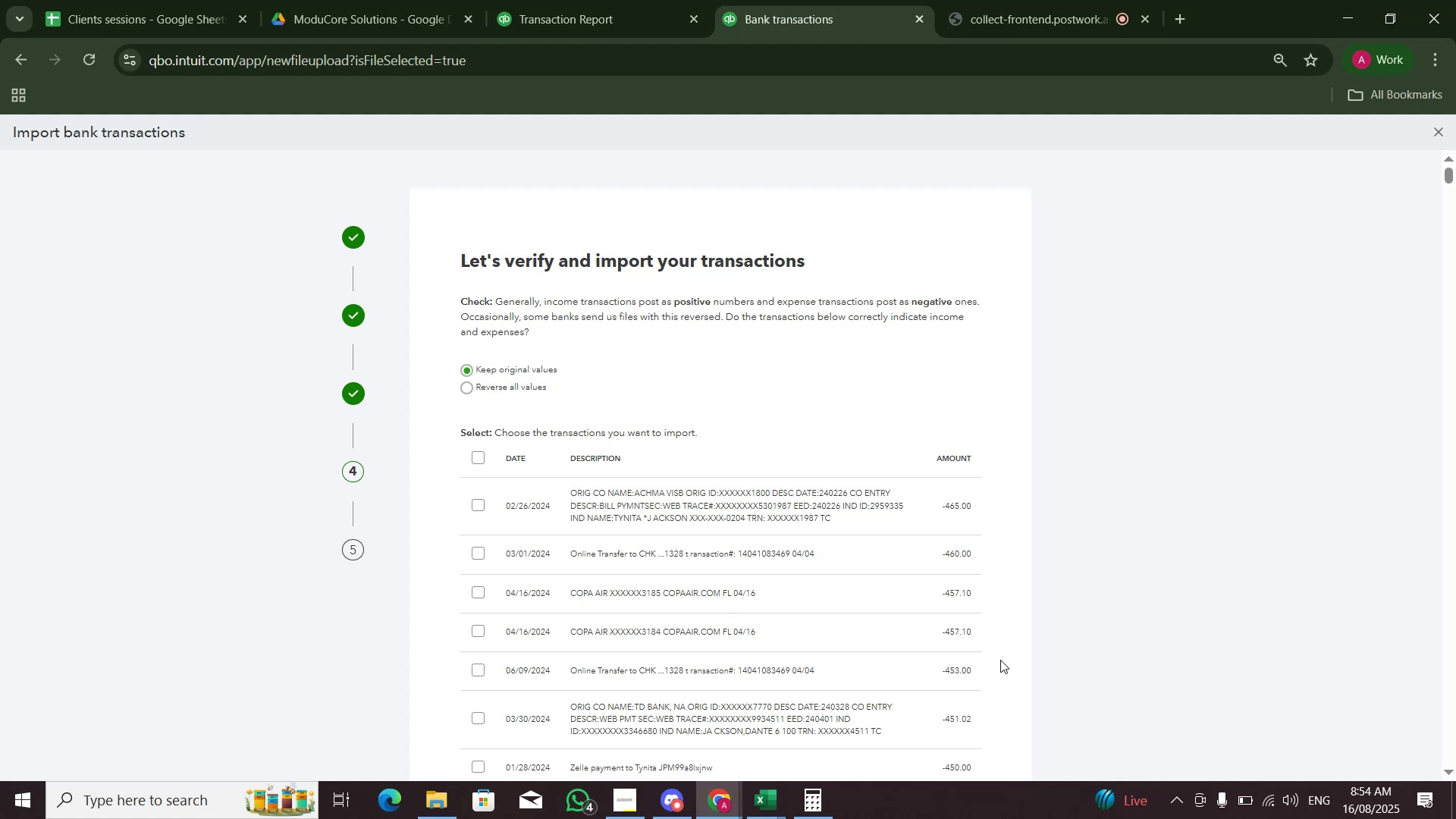 
wait(8.73)
 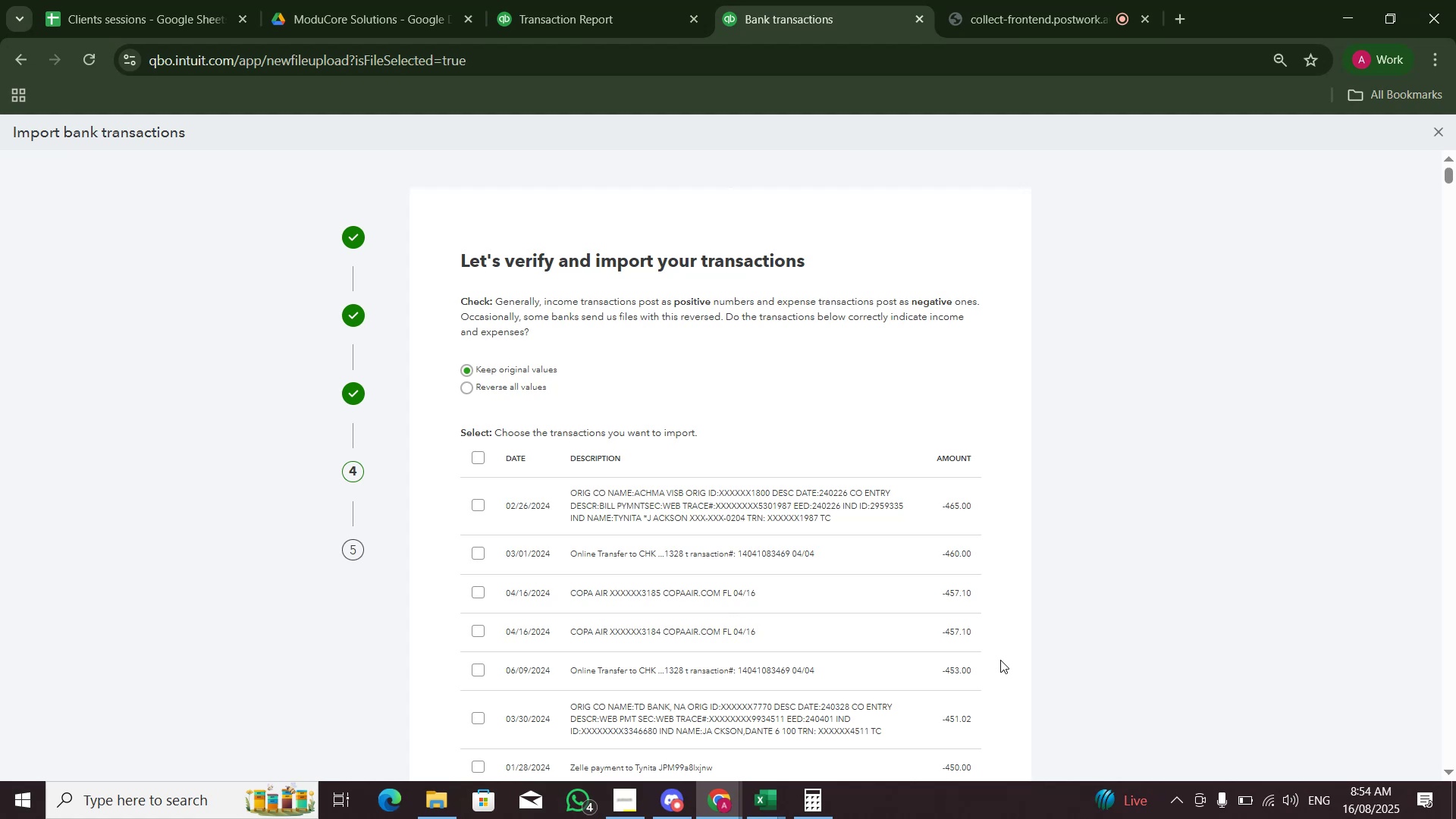 
left_click([474, 460])
 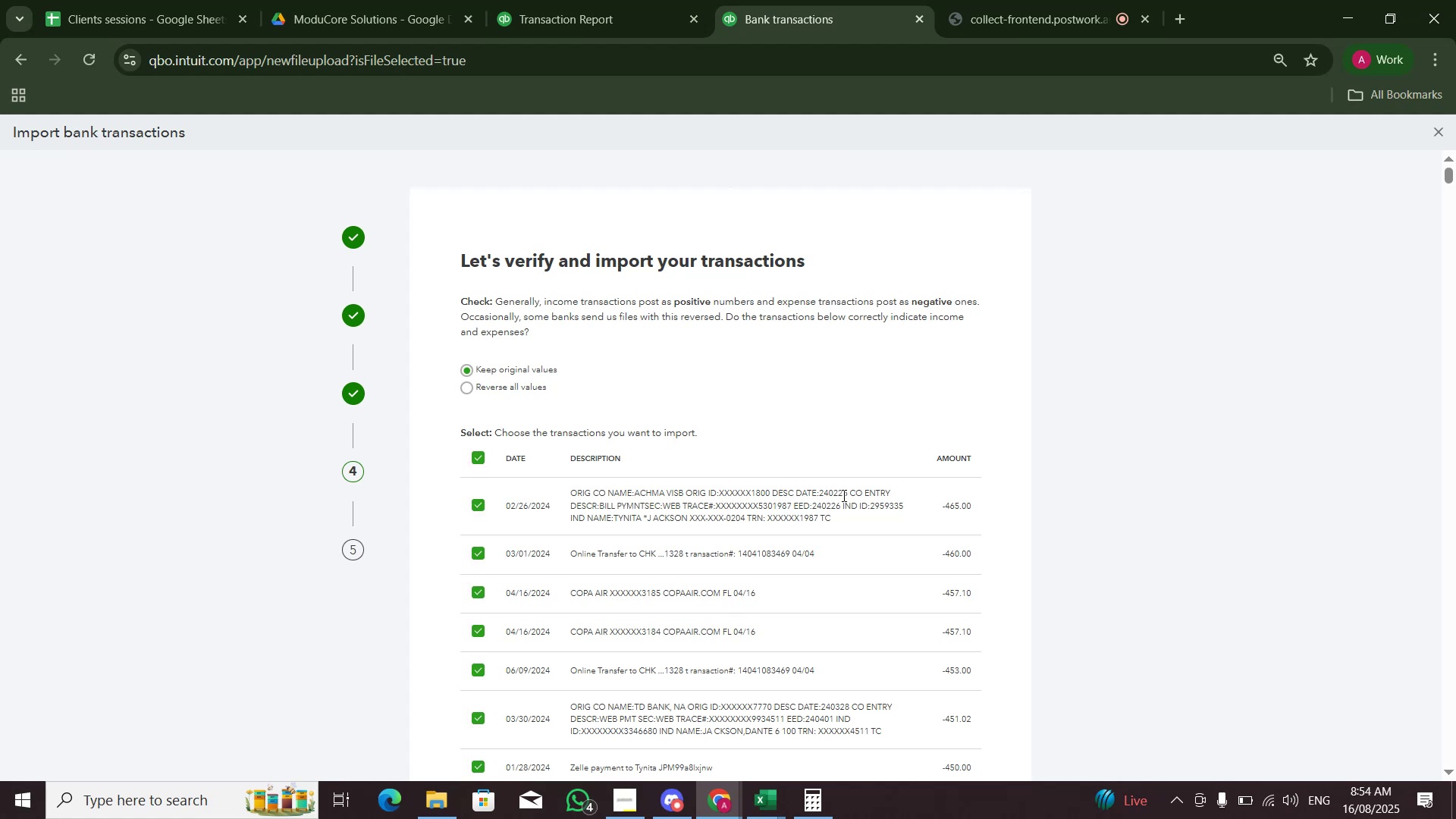 
scroll: coordinate [1012, 614], scroll_direction: down, amount: 48.0
 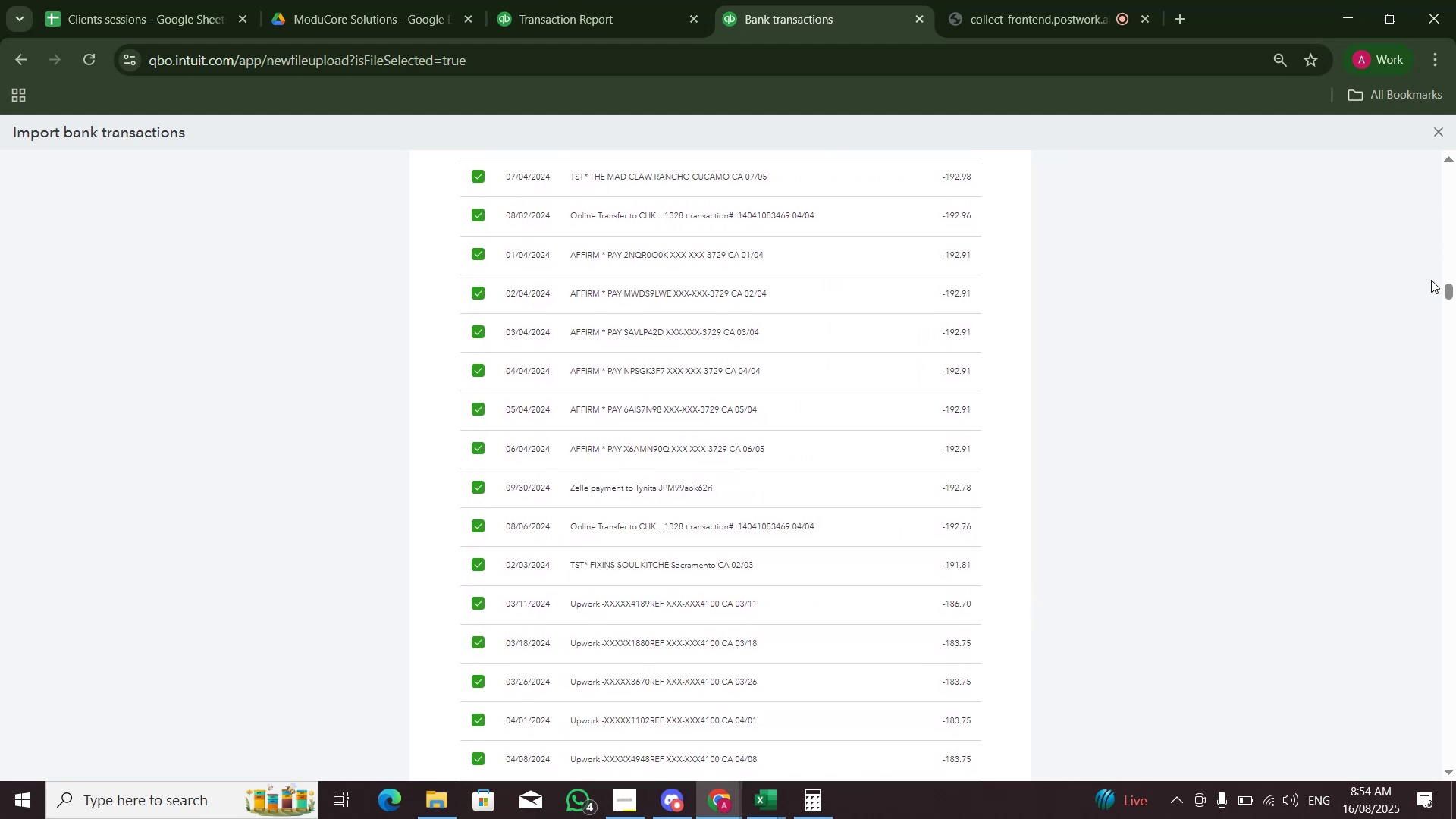 
left_click_drag(start_coordinate=[1449, 290], to_coordinate=[1414, 780])
 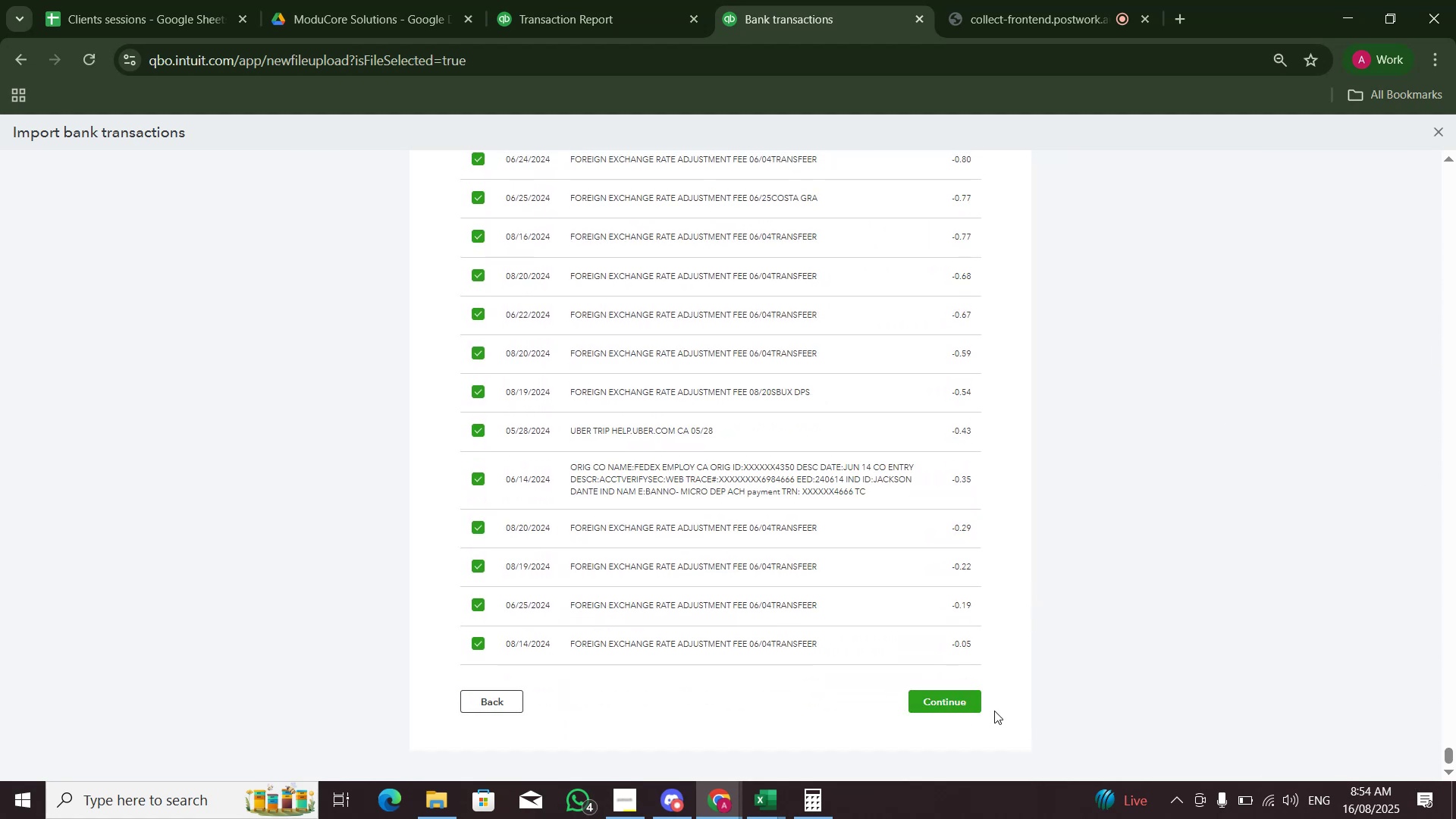 
left_click([936, 704])
 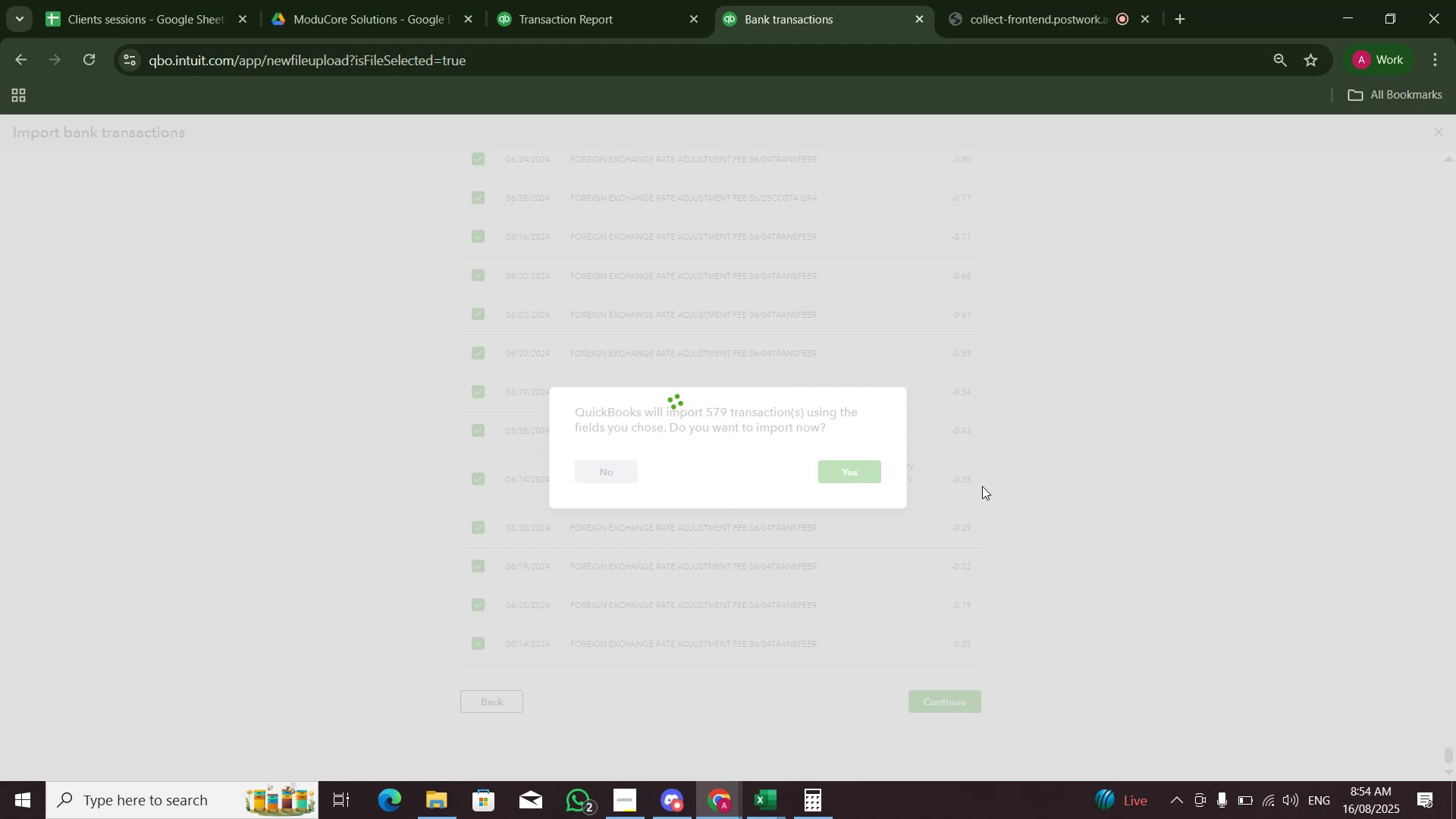 
wait(28.59)
 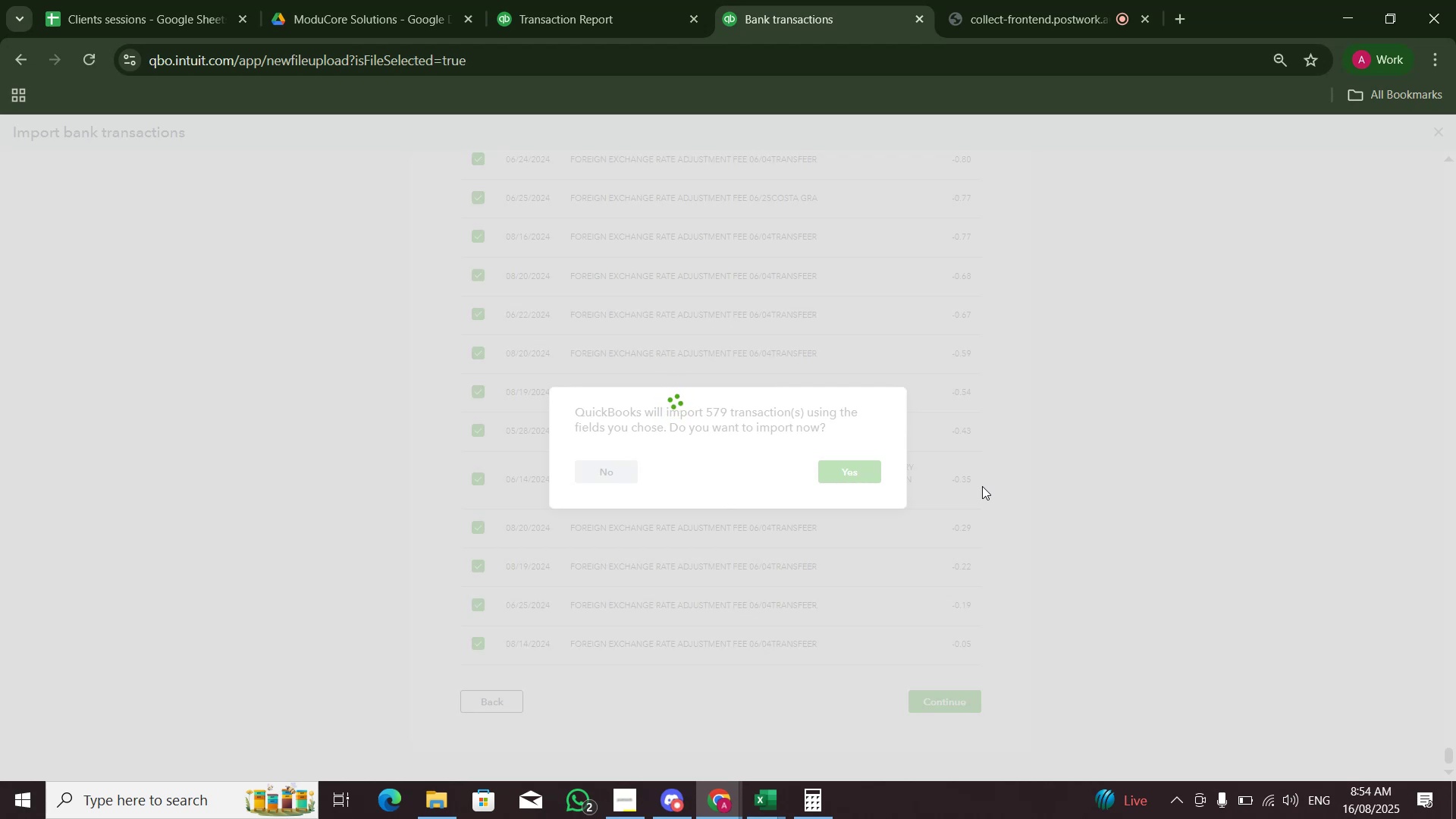 
left_click([940, 324])
 